 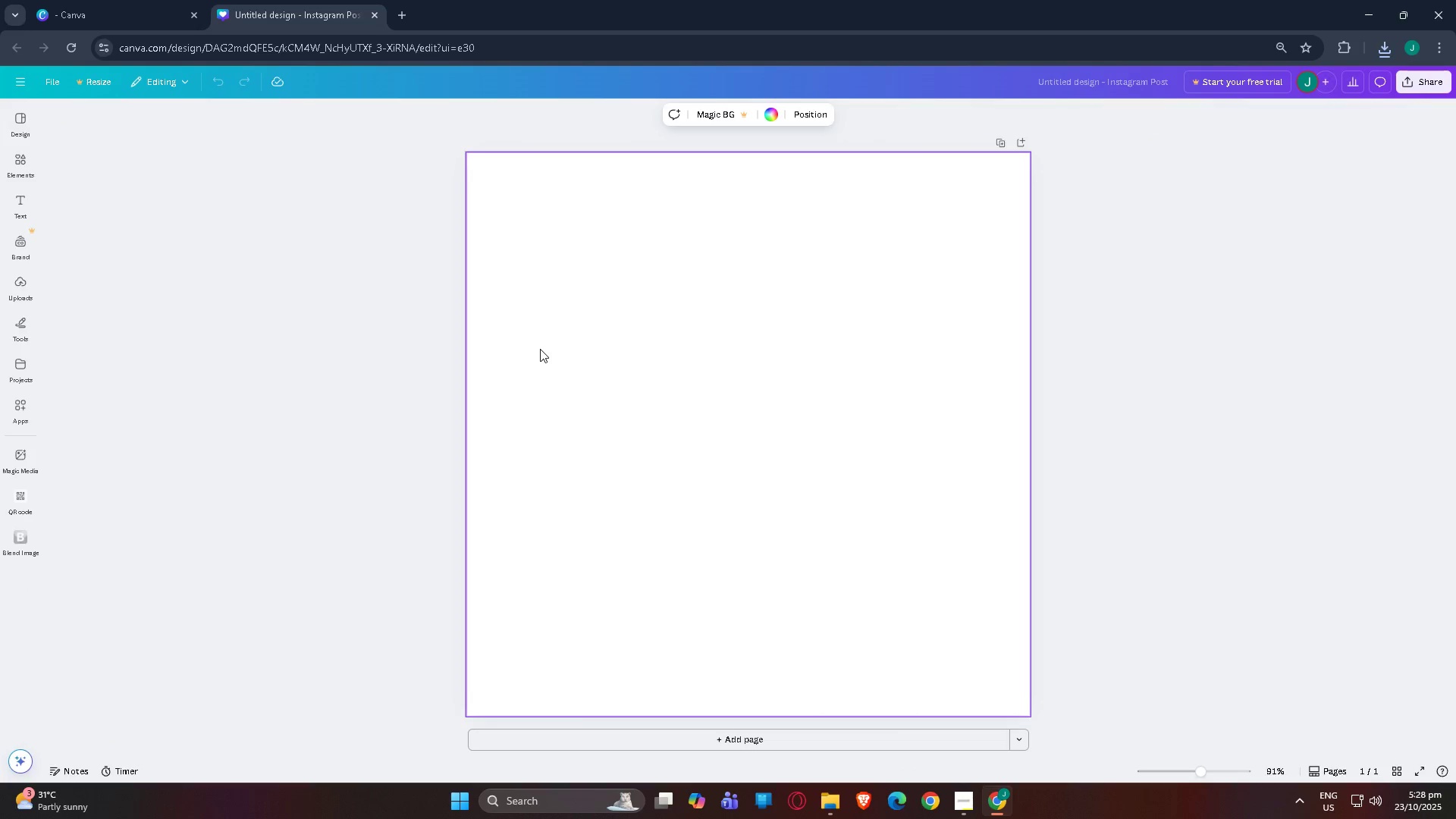 
triple_click([540, 349])
 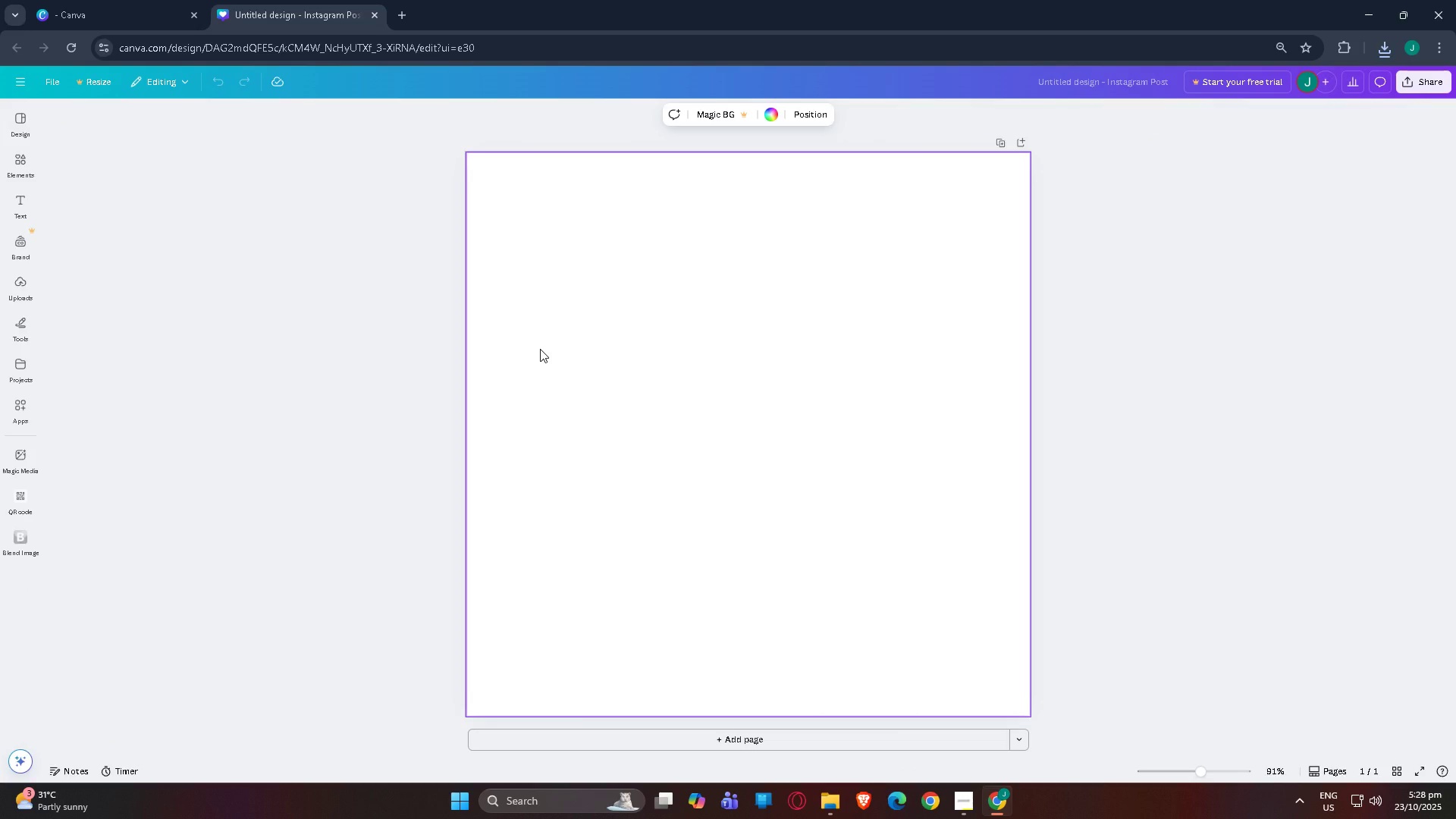 
triple_click([540, 349])
 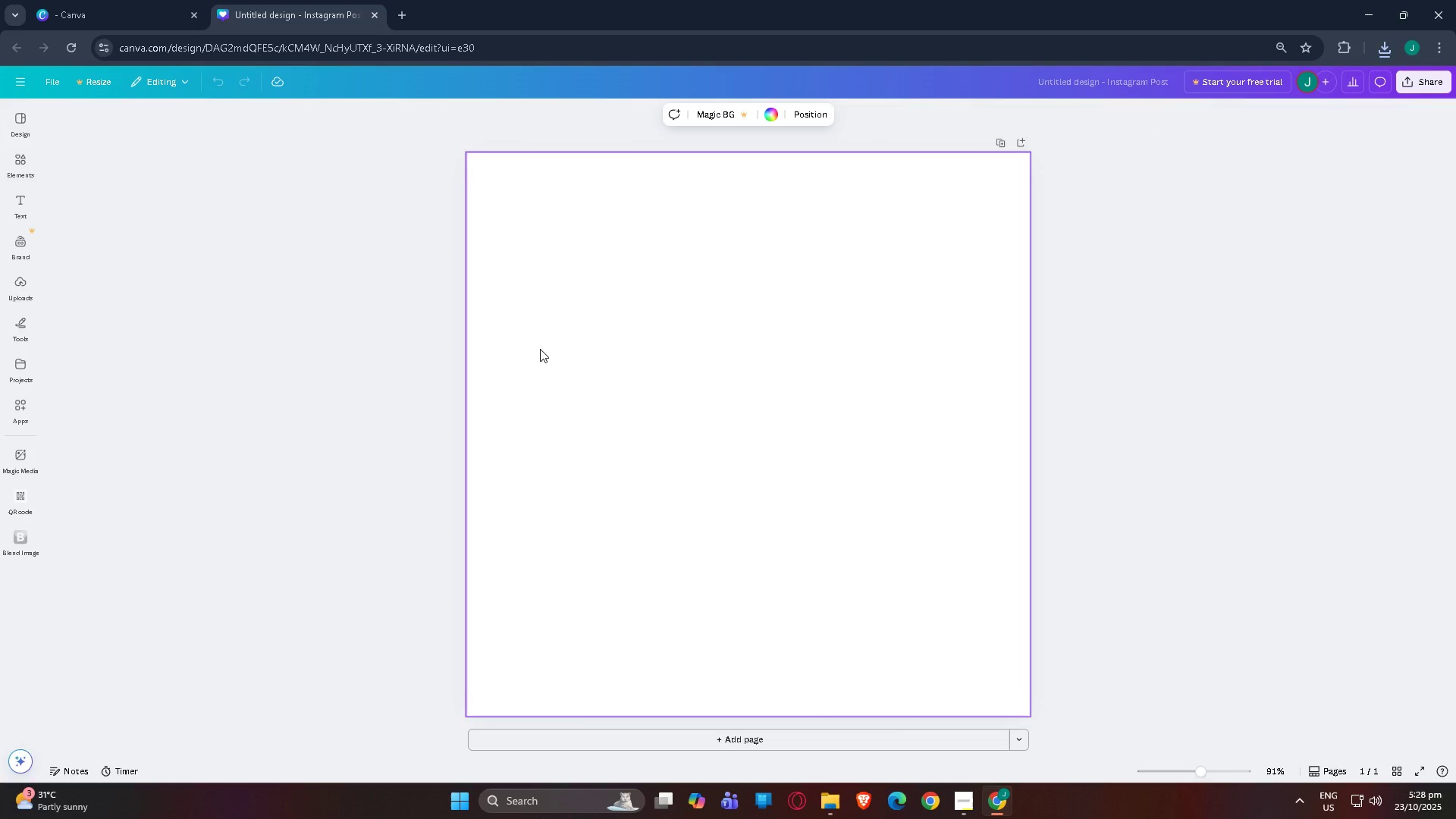 
triple_click([540, 349])
 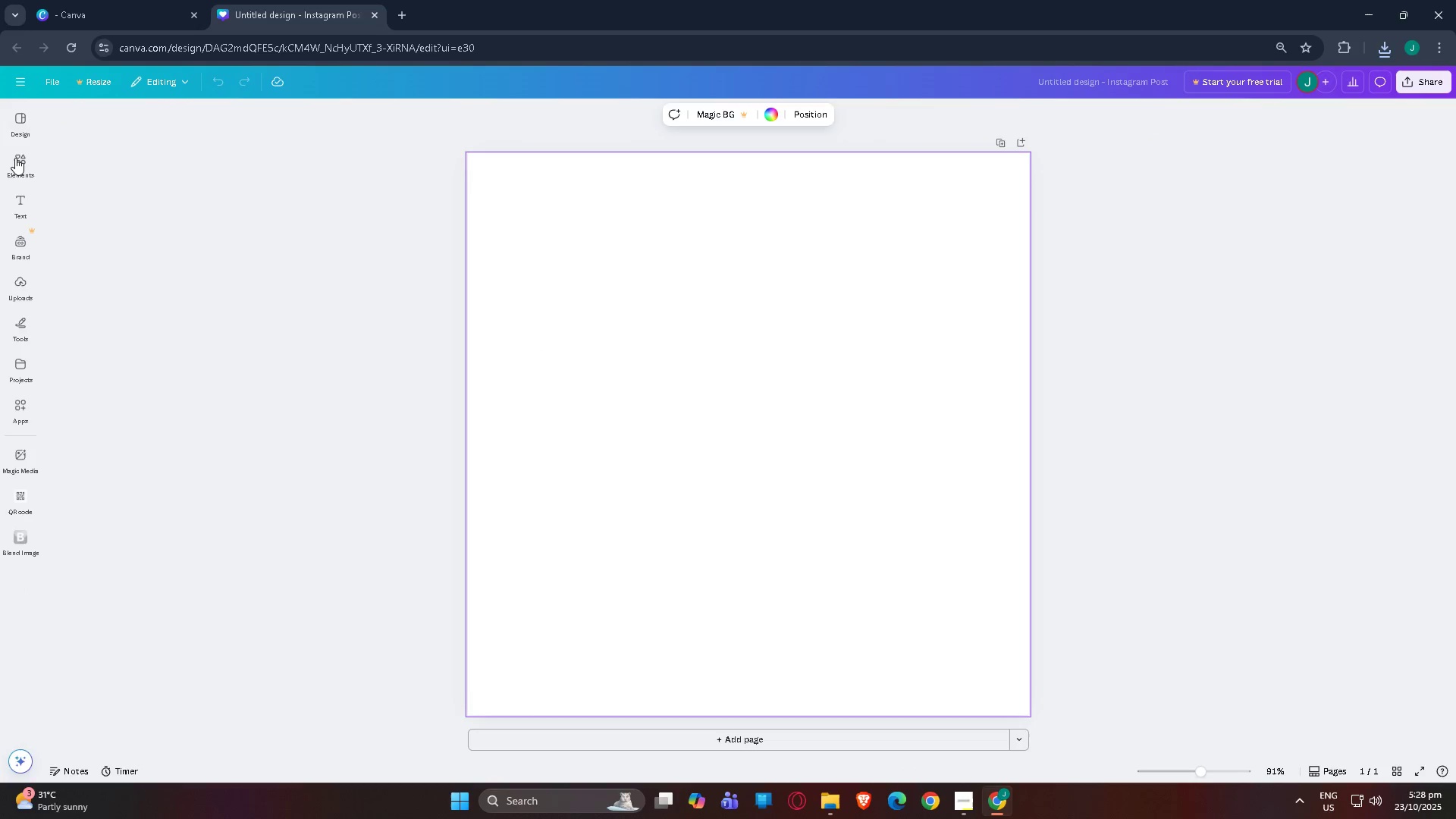 
left_click([17, 157])
 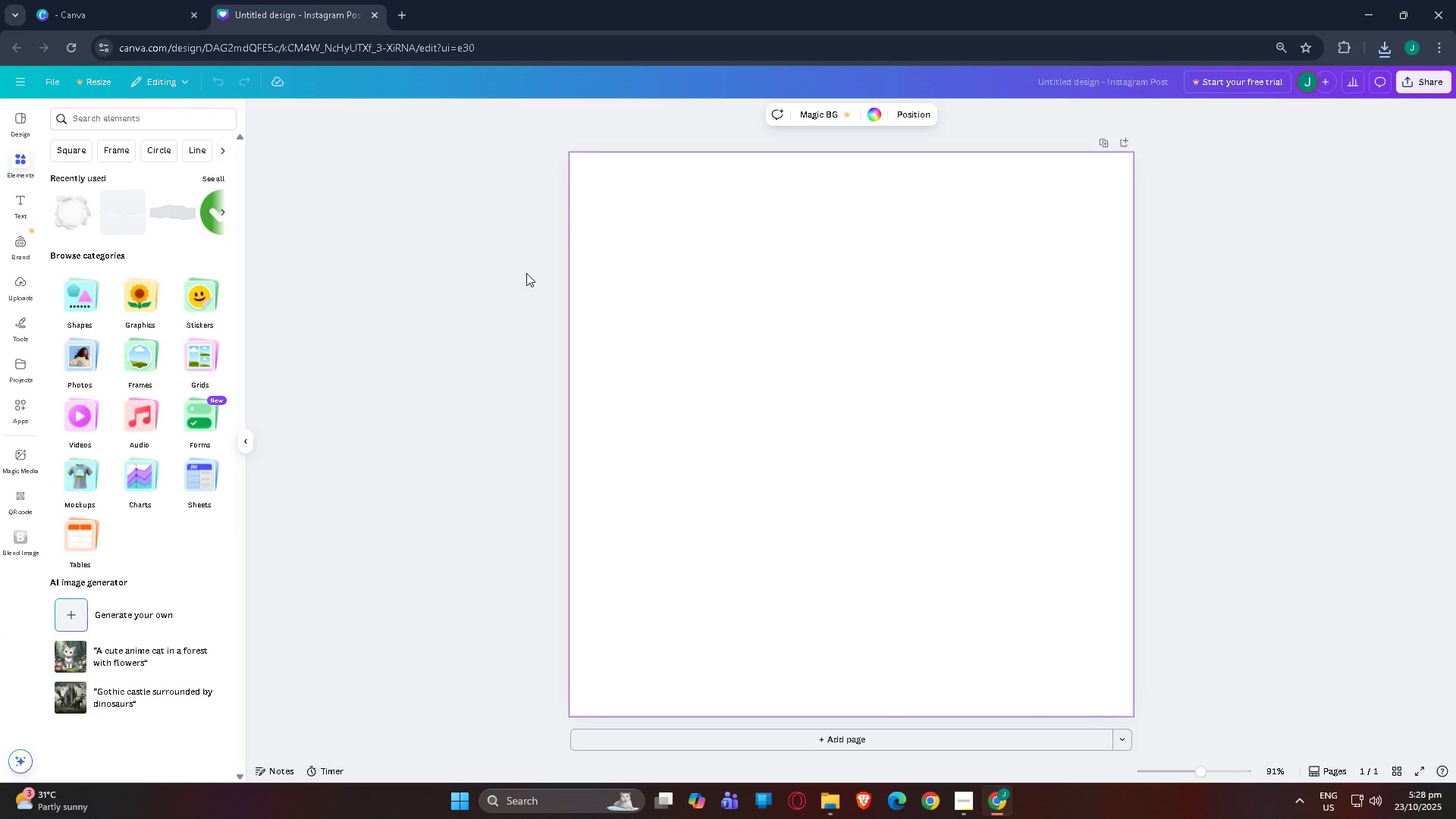 
wait(8.55)
 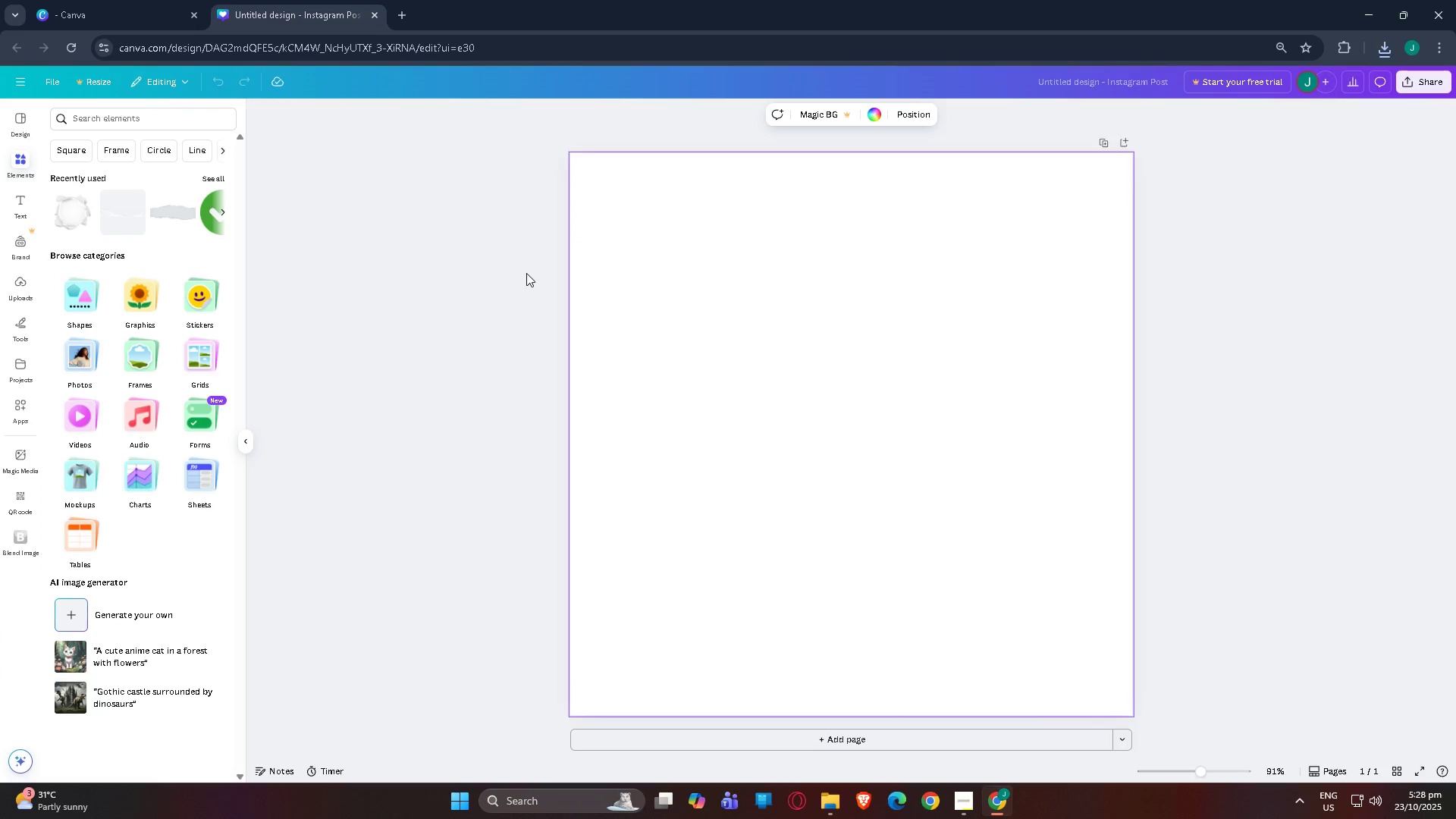 
scroll: coordinate [93, 347], scroll_direction: down, amount: 4.0
 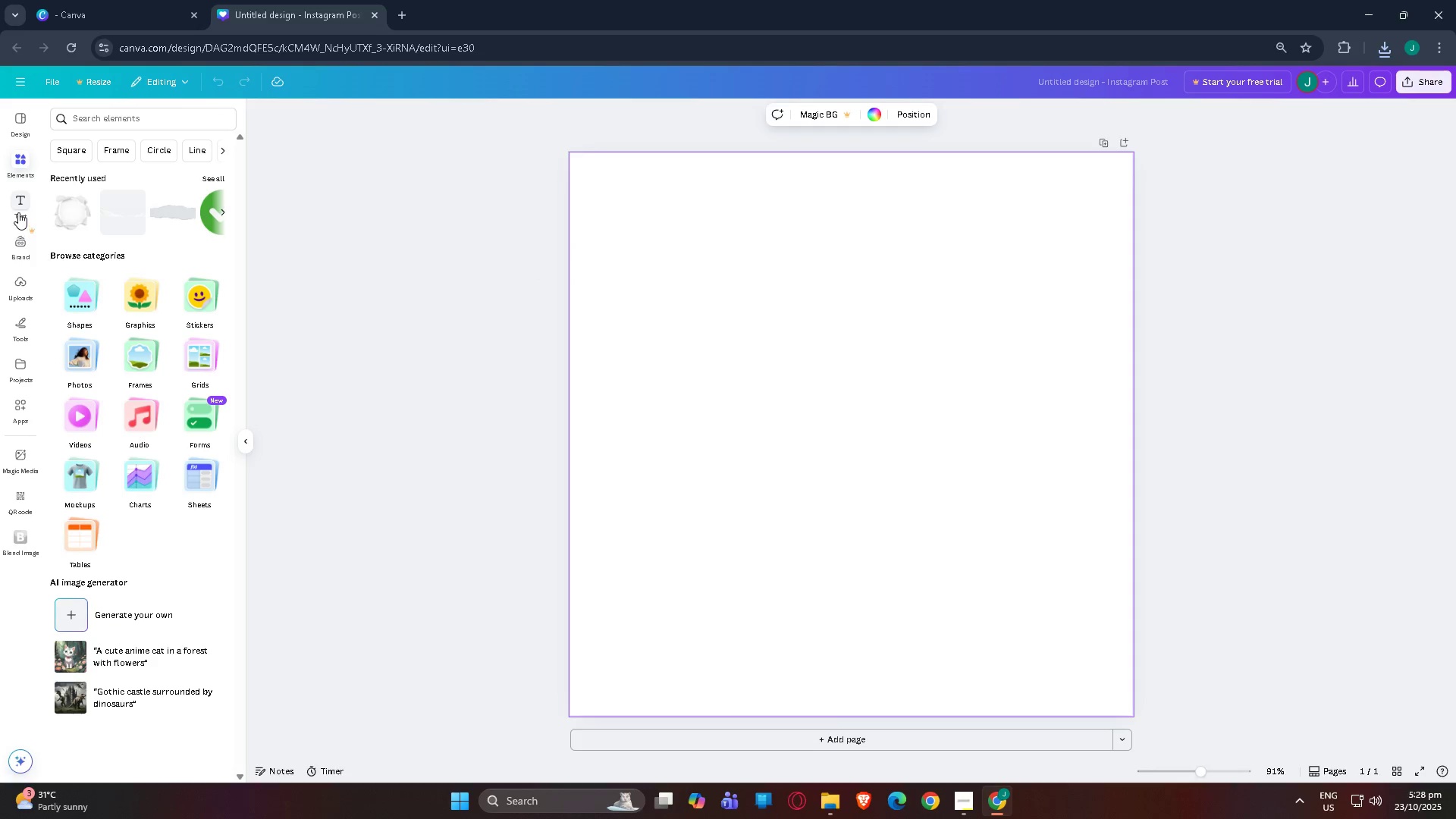 
left_click([17, 209])
 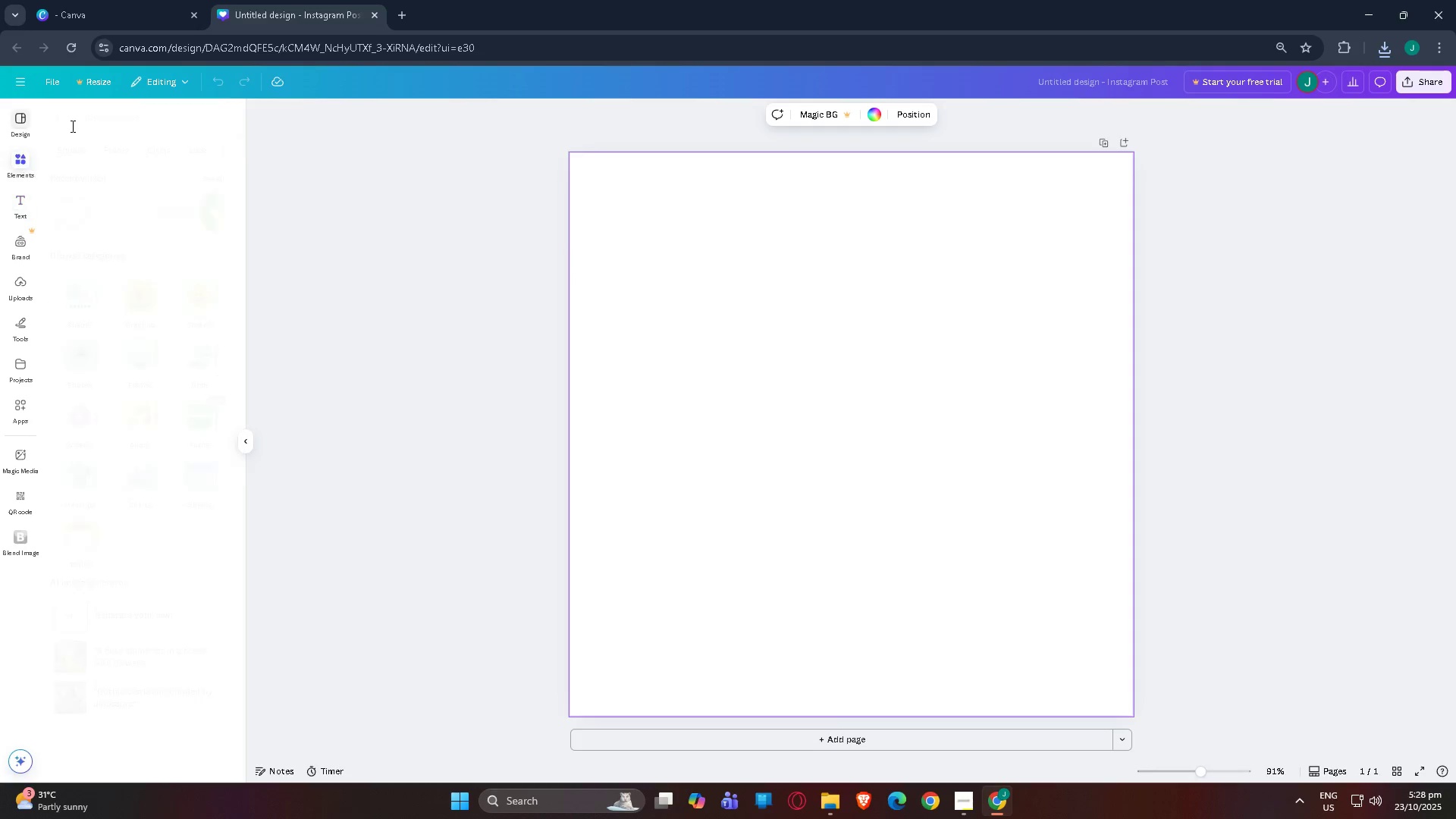 
double_click([93, 124])
 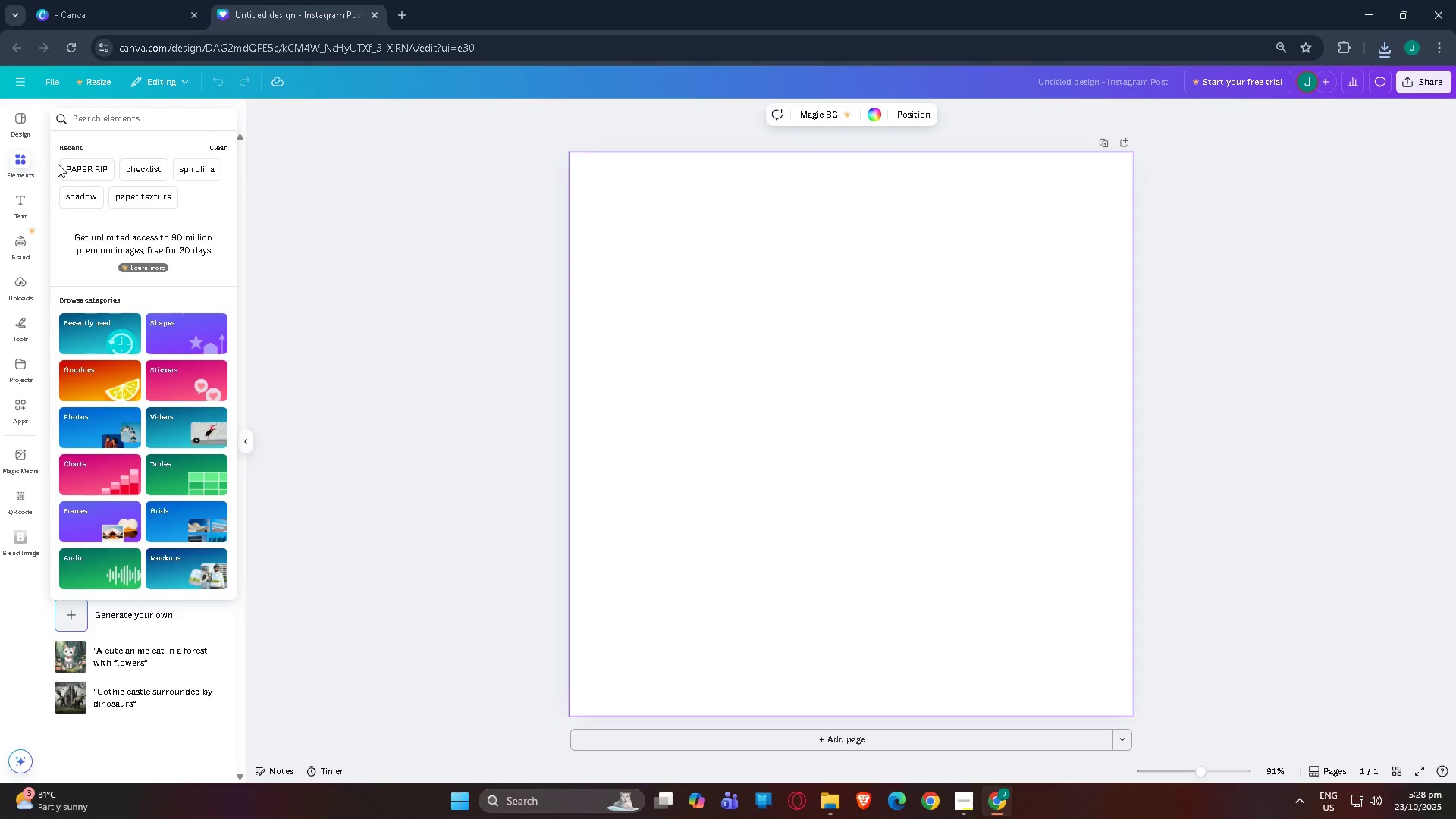 
type(ed)
key(Backspace)
key(Backspace)
key(Backspace)
type(red velvet cake)
 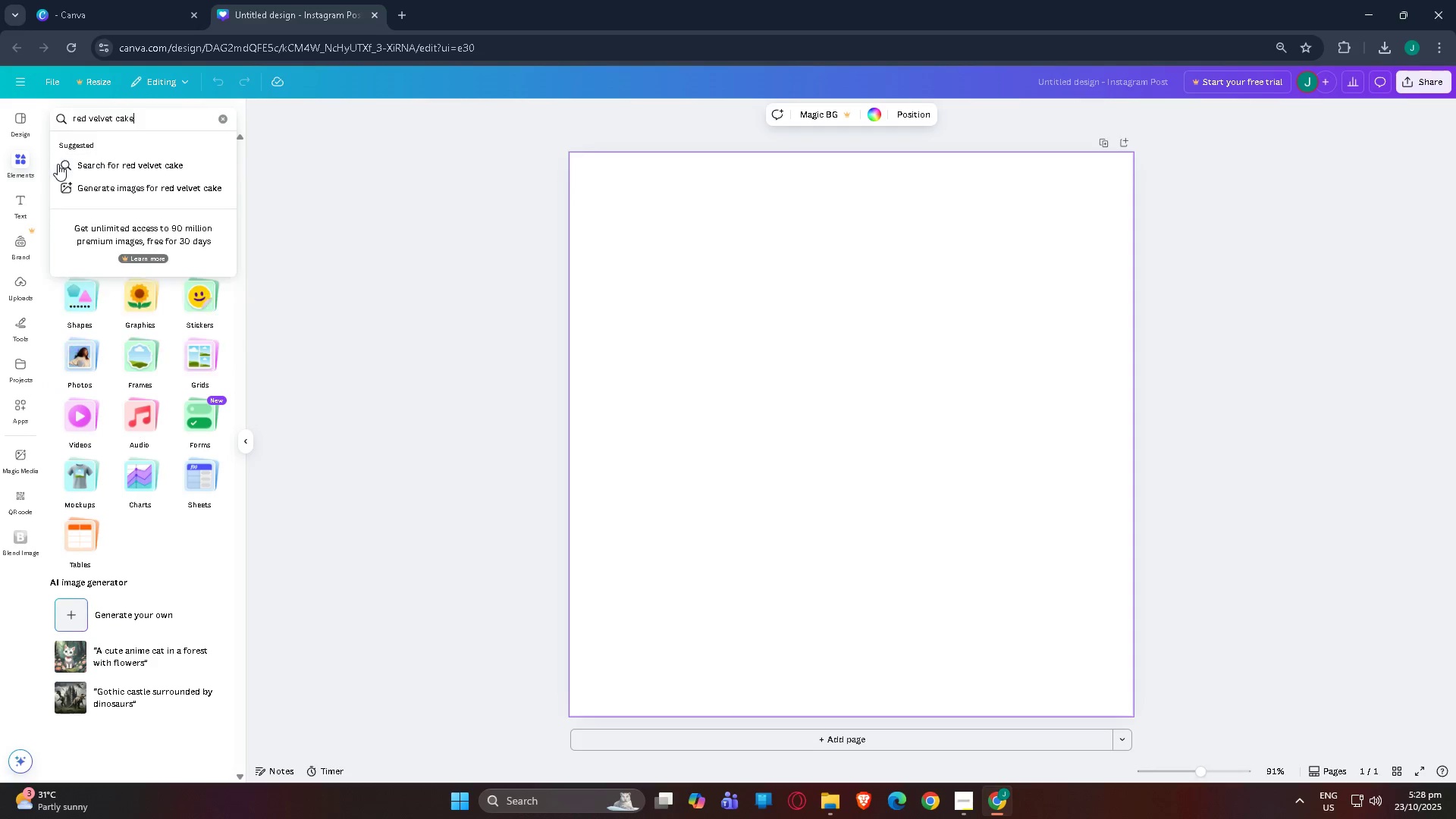 
key(Enter)
 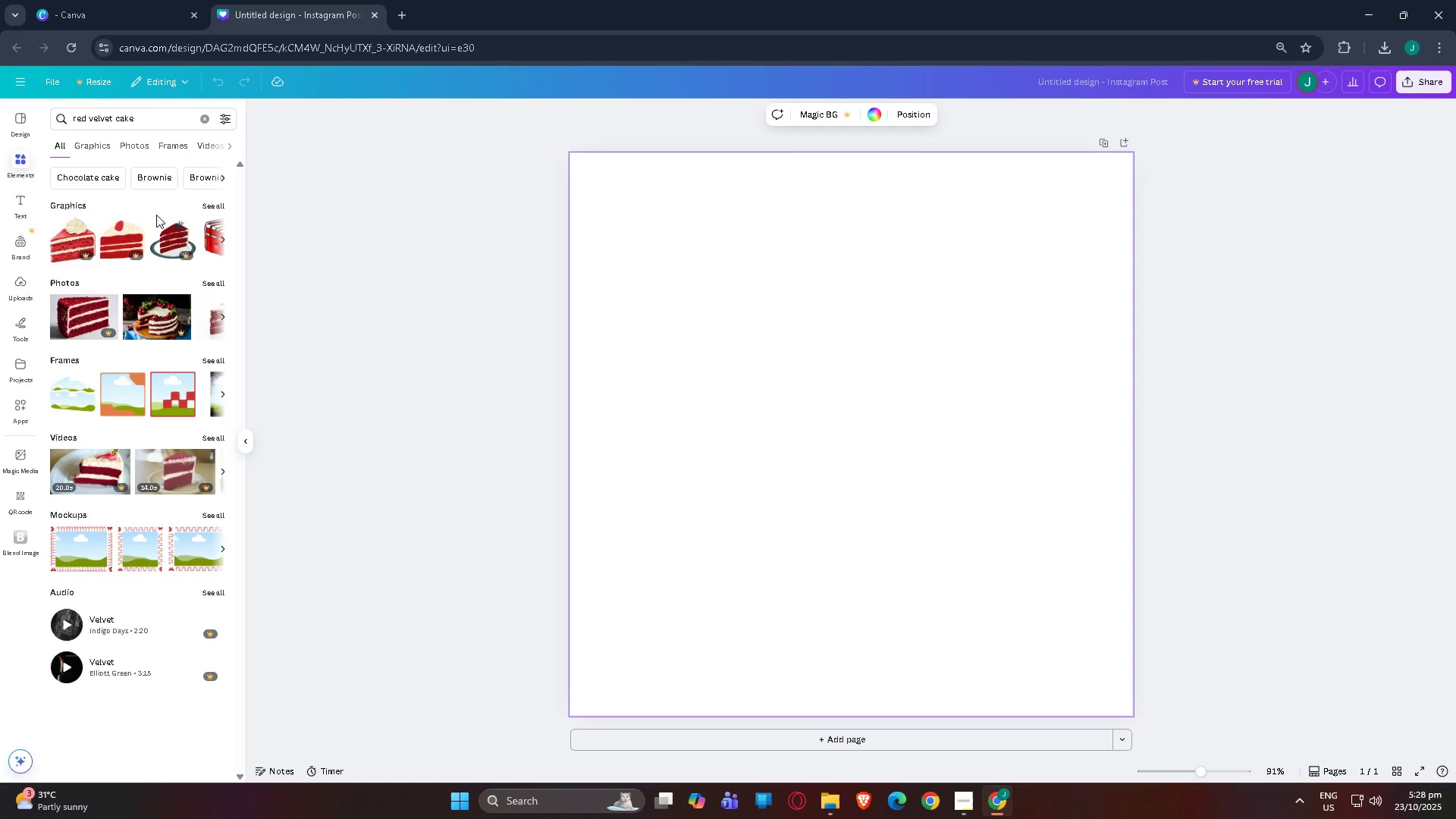 
left_click([209, 204])
 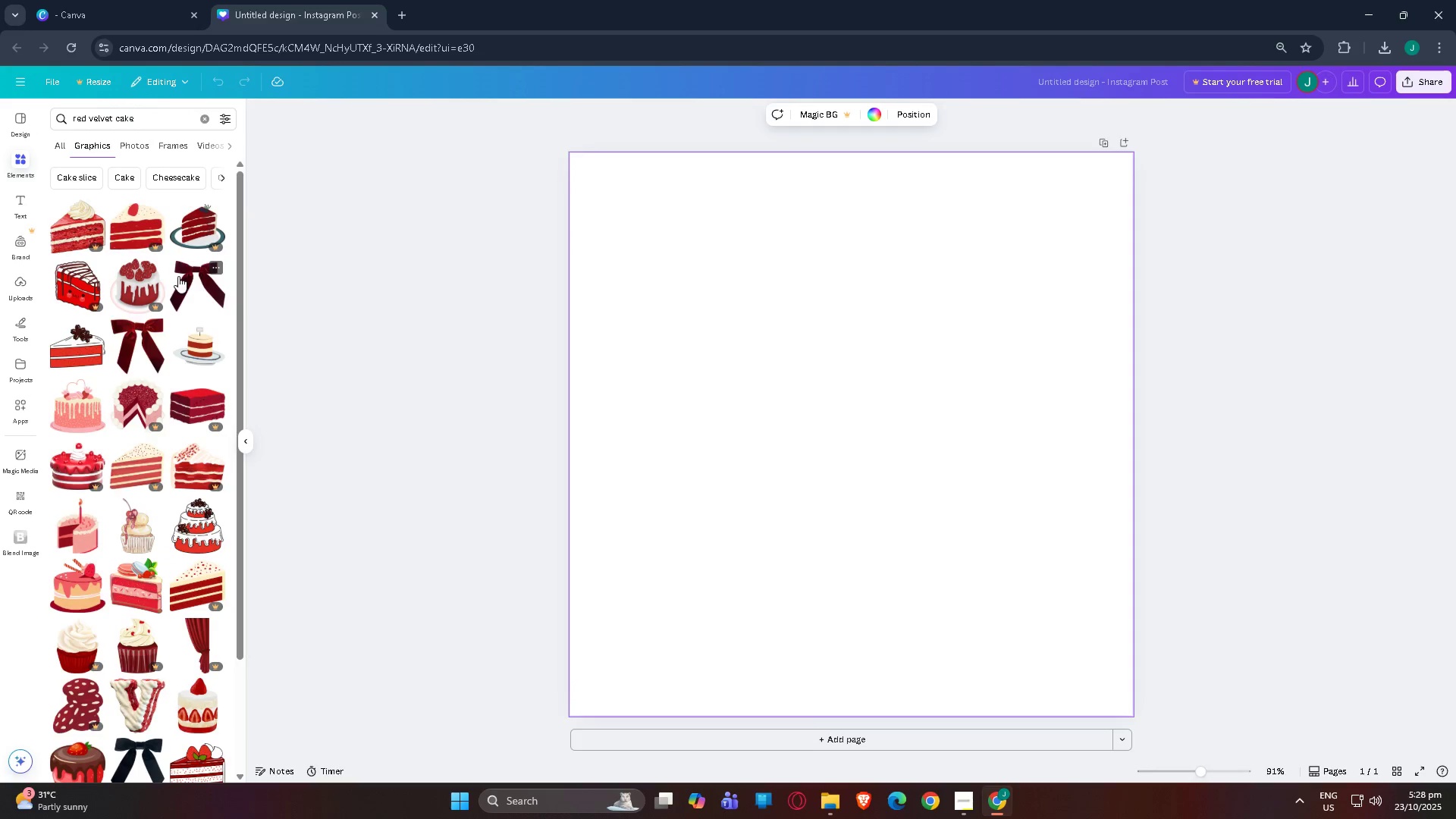 
scroll: coordinate [162, 297], scroll_direction: down, amount: 3.0
 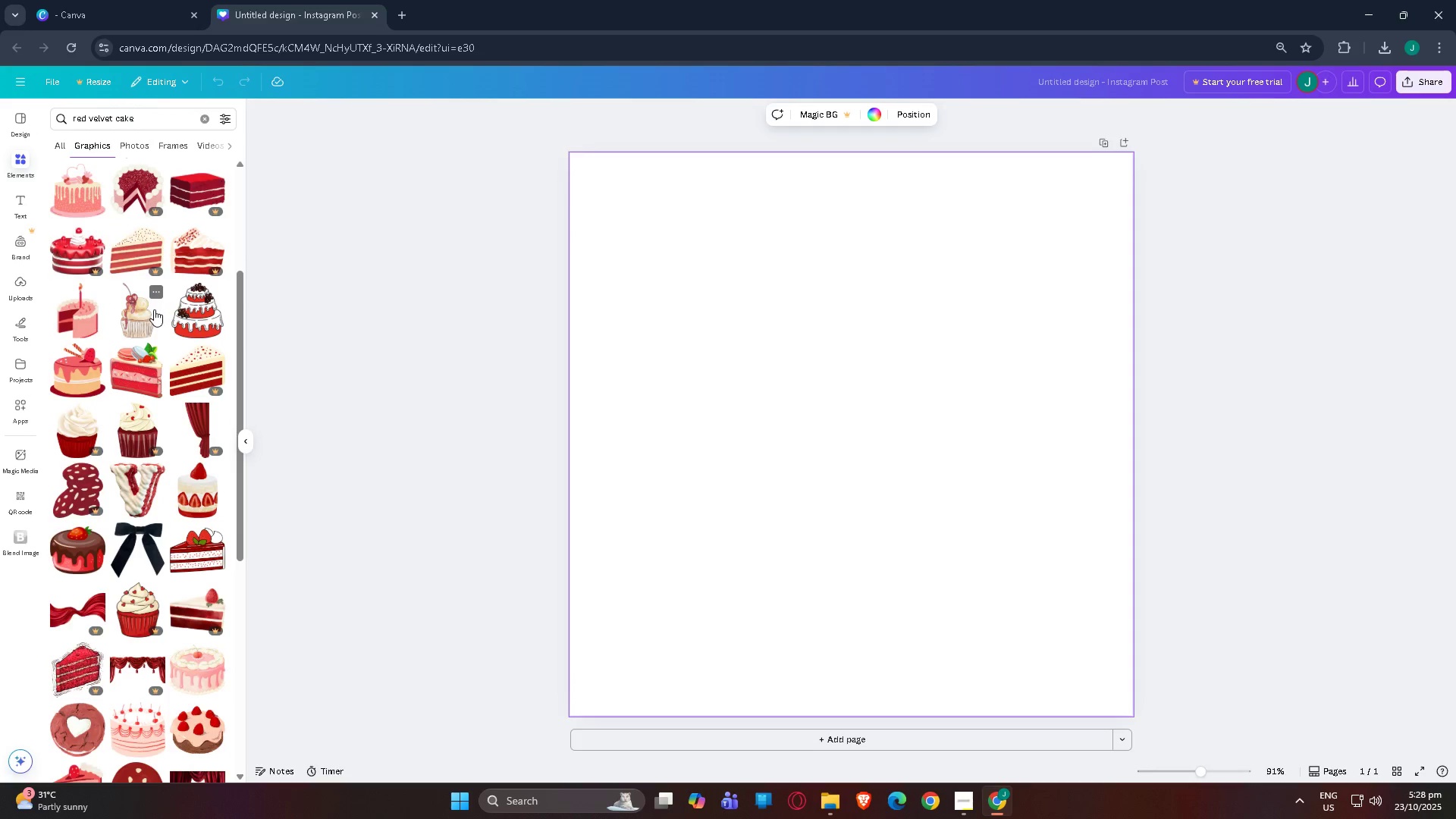 
scroll: coordinate [153, 311], scroll_direction: up, amount: 1.0
 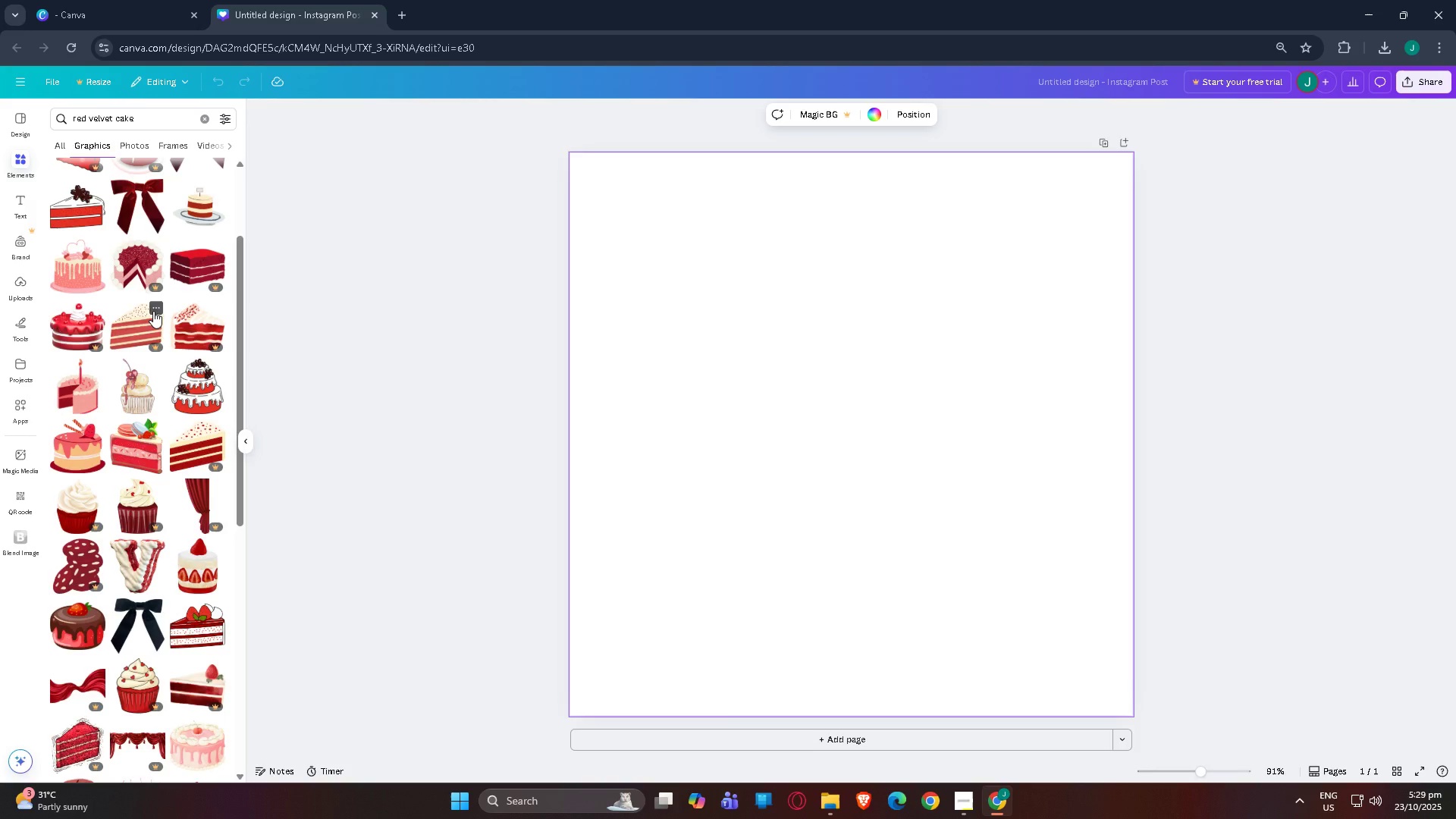 
scroll: coordinate [143, 320], scroll_direction: down, amount: 12.0
 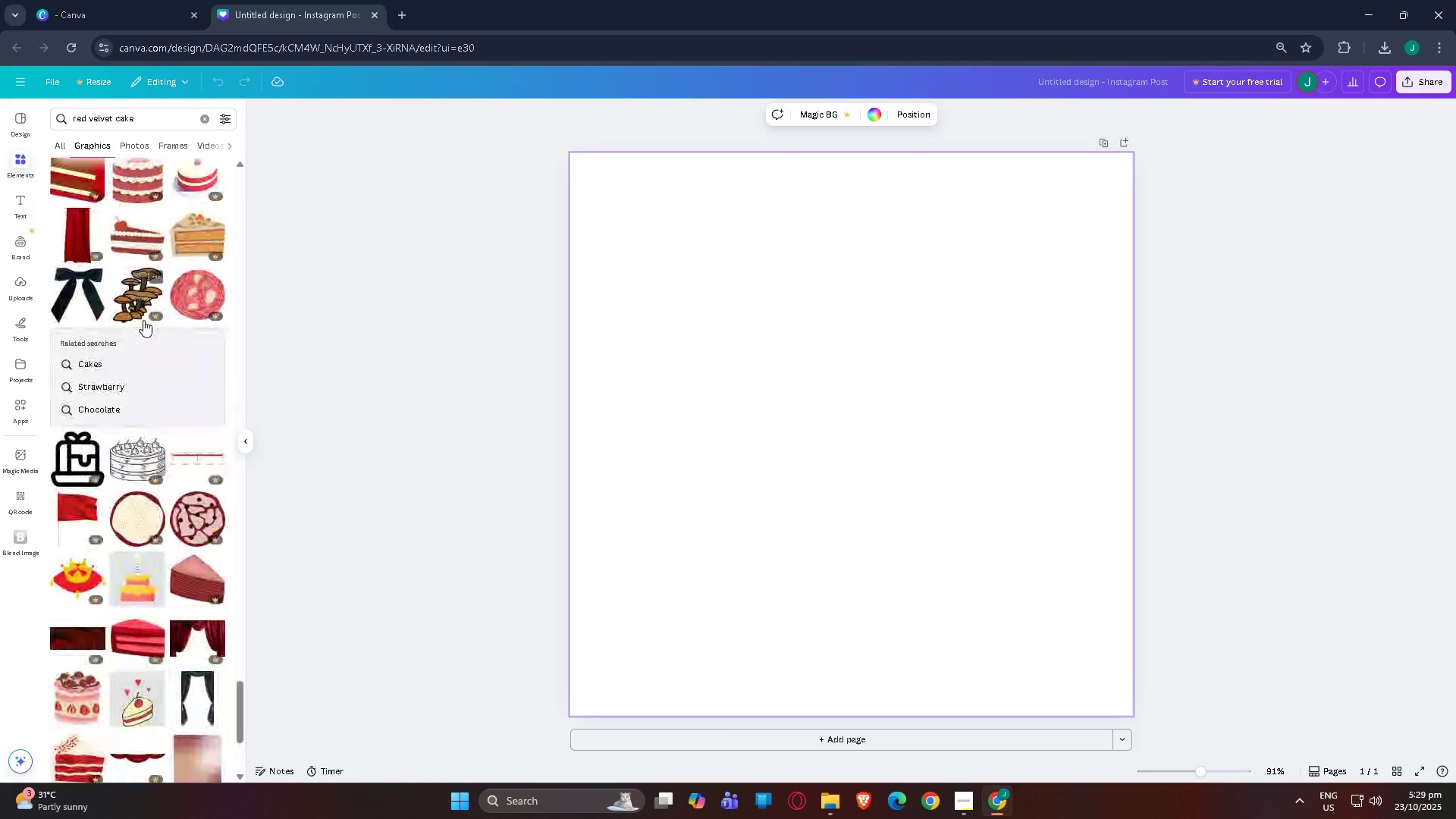 
scroll: coordinate [143, 306], scroll_direction: down, amount: 10.0
 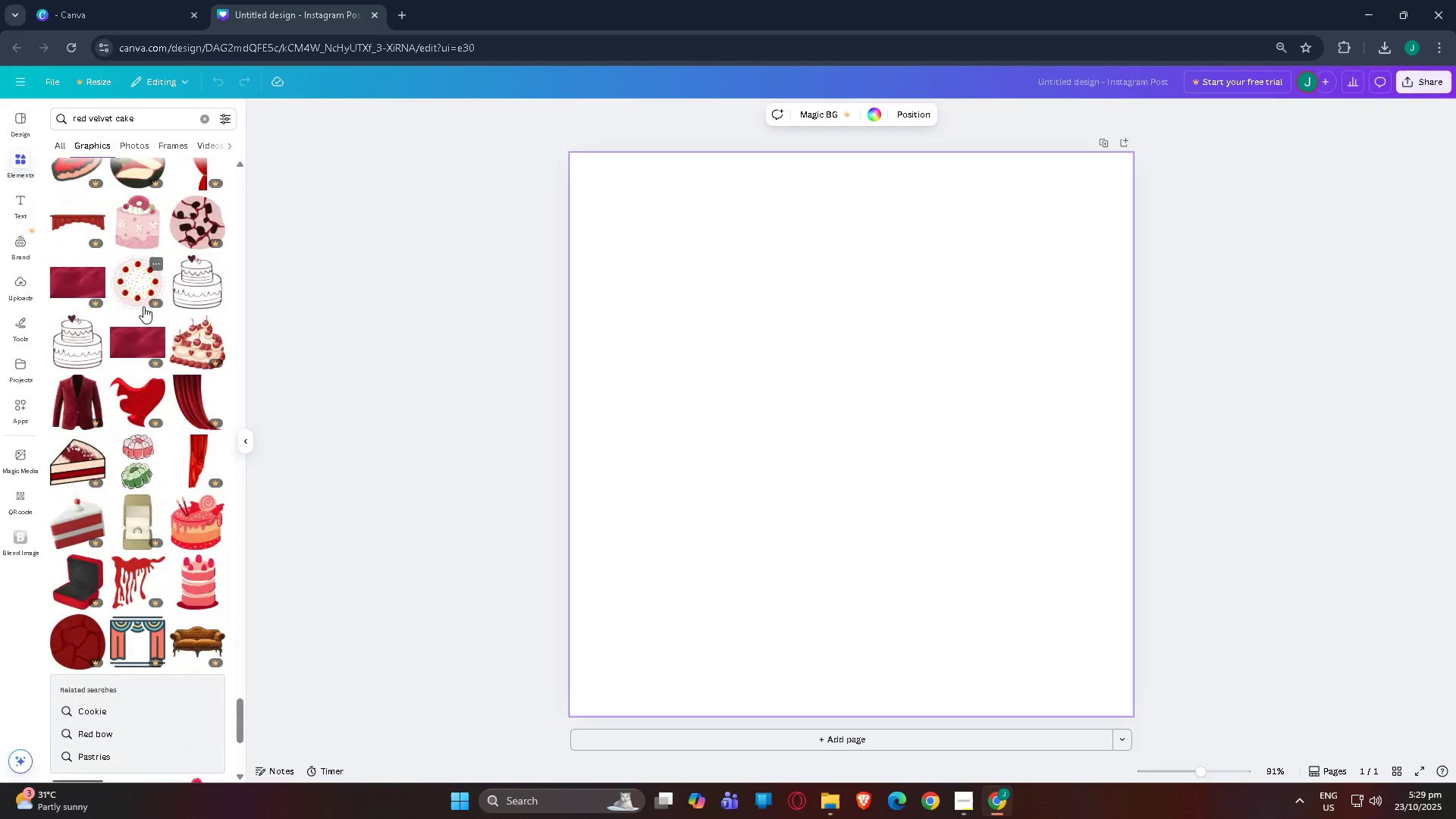 
scroll: coordinate [143, 306], scroll_direction: down, amount: 5.0
 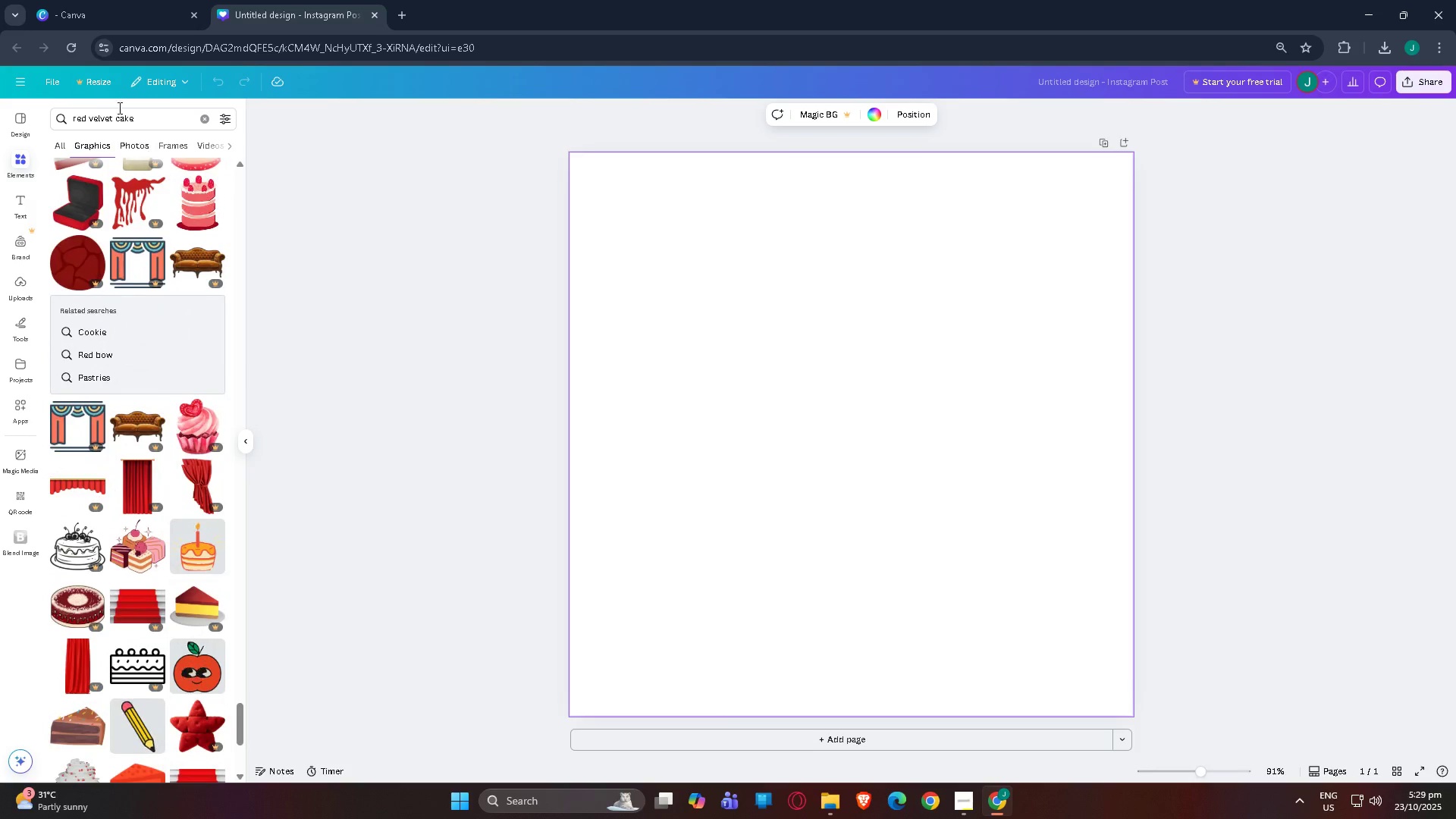 
left_click([132, 145])
 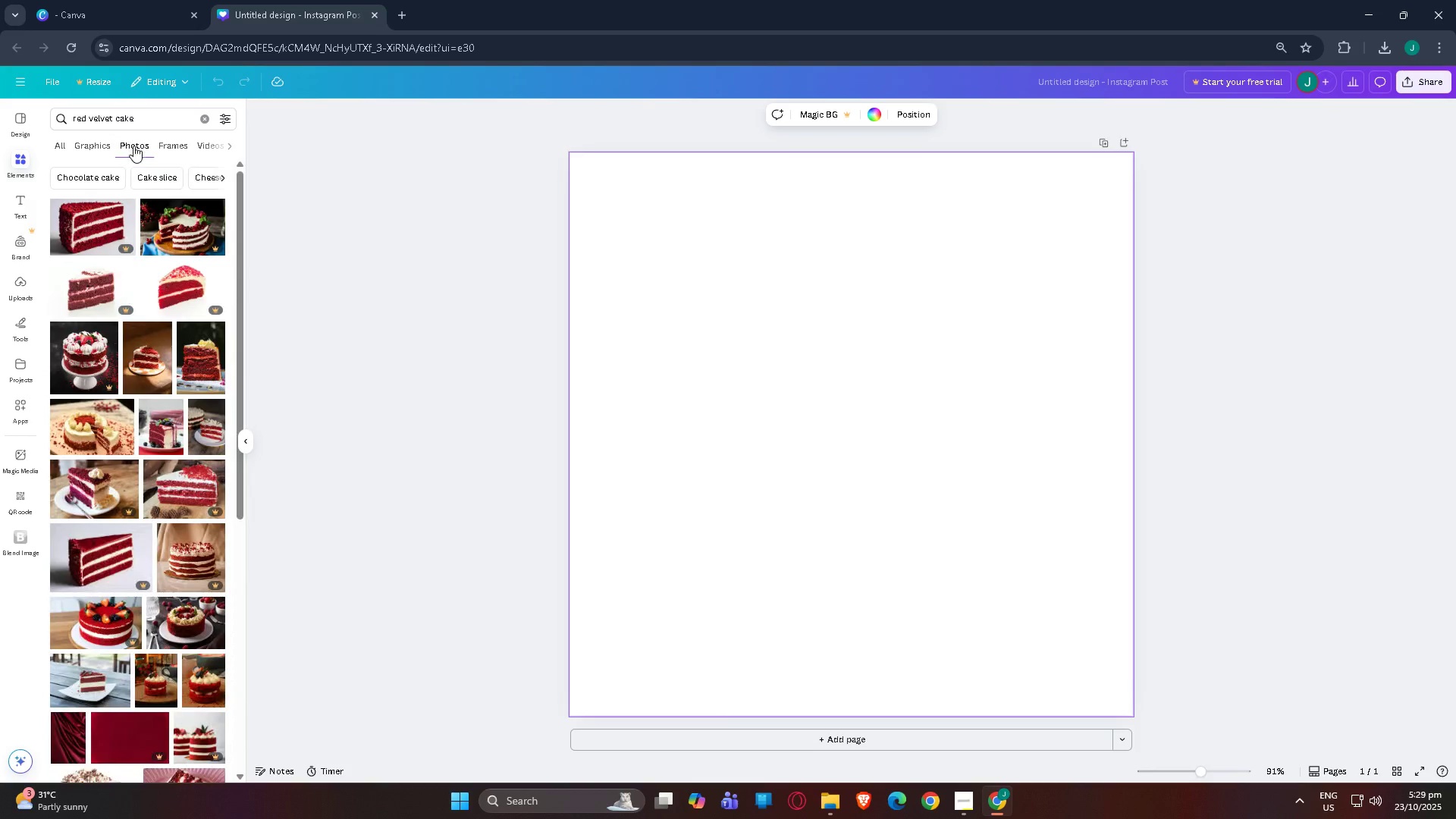 
wait(8.54)
 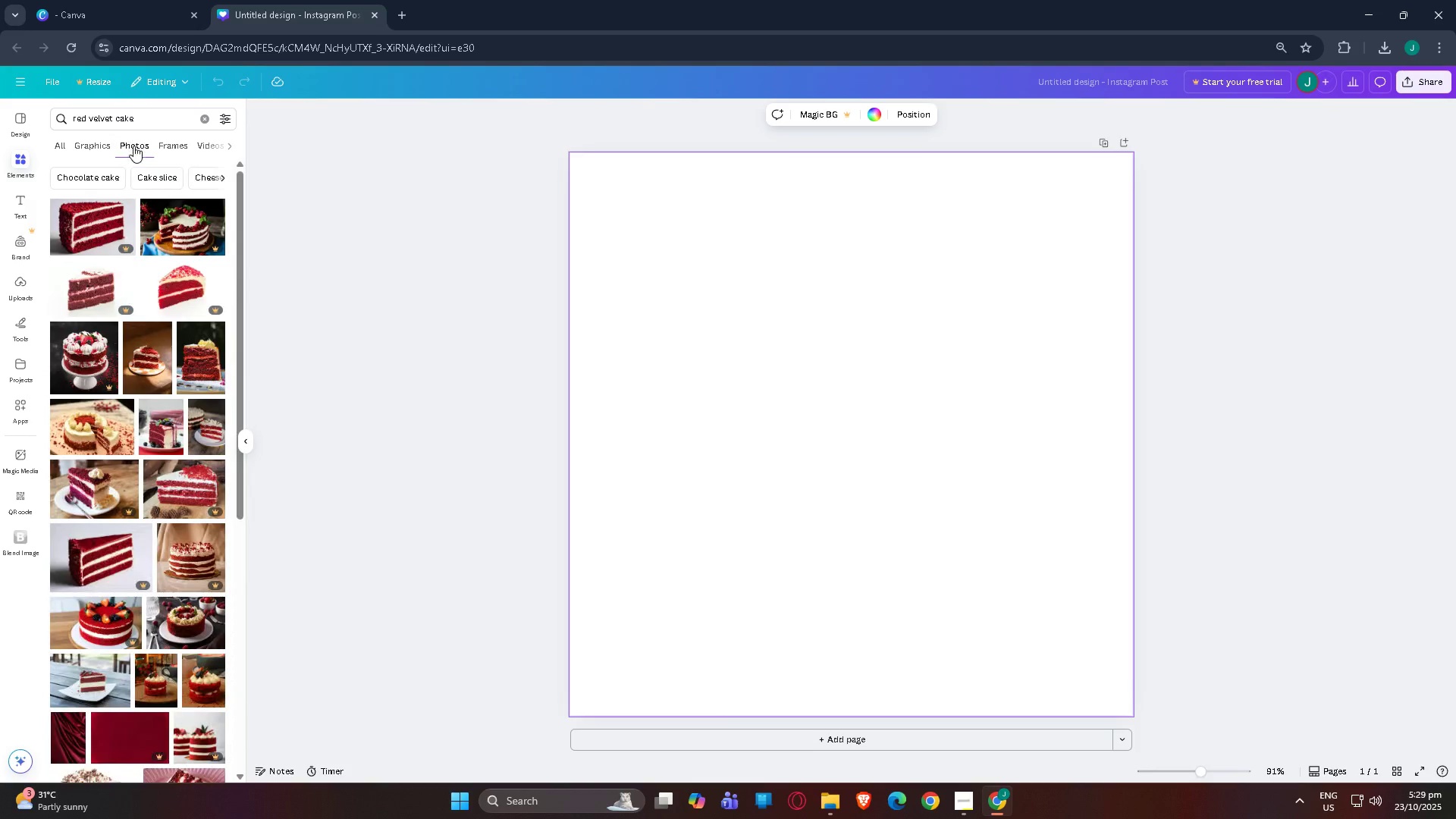 
scroll: coordinate [133, 155], scroll_direction: down, amount: 6.0
 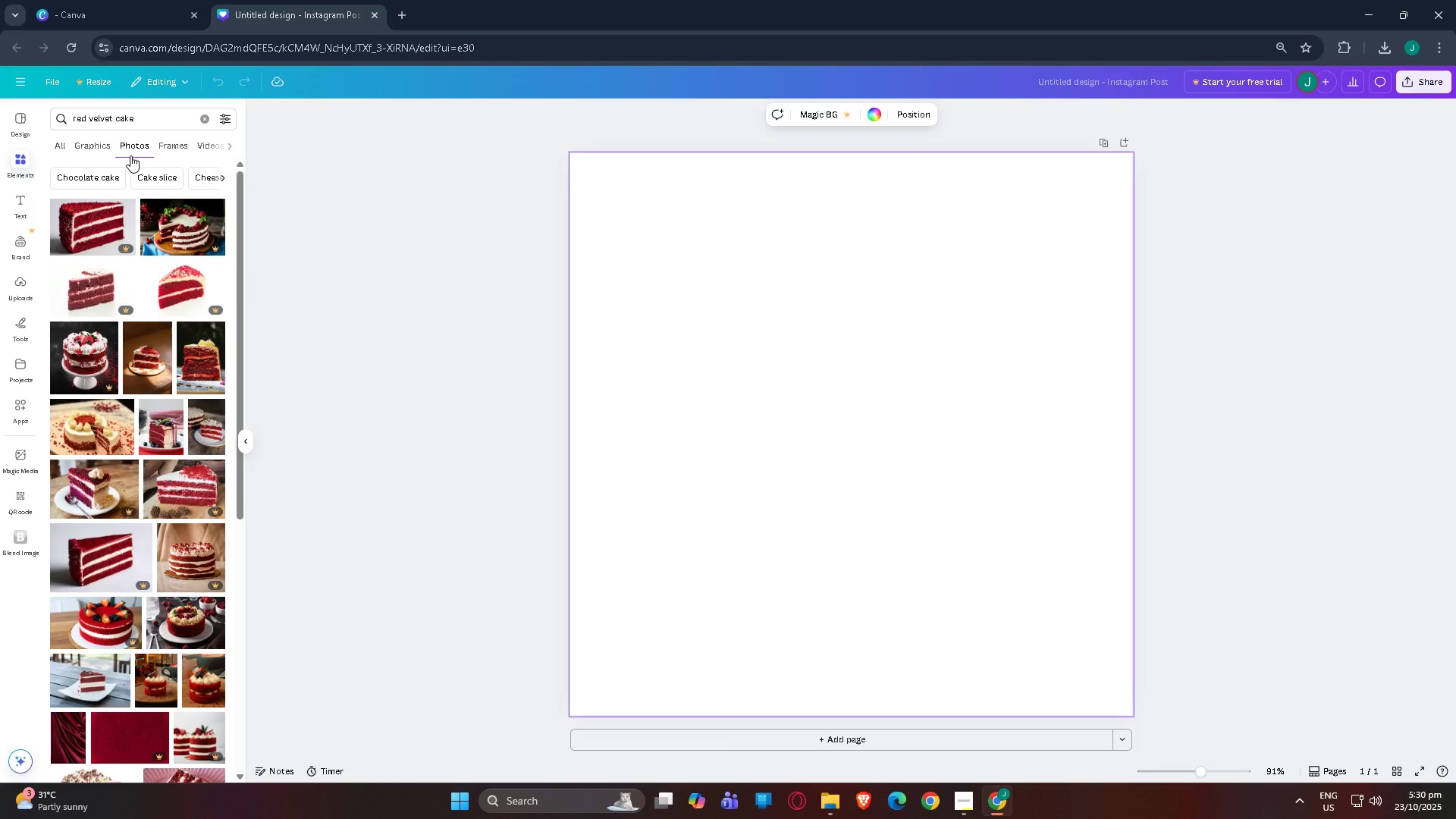 
wait(18.67)
 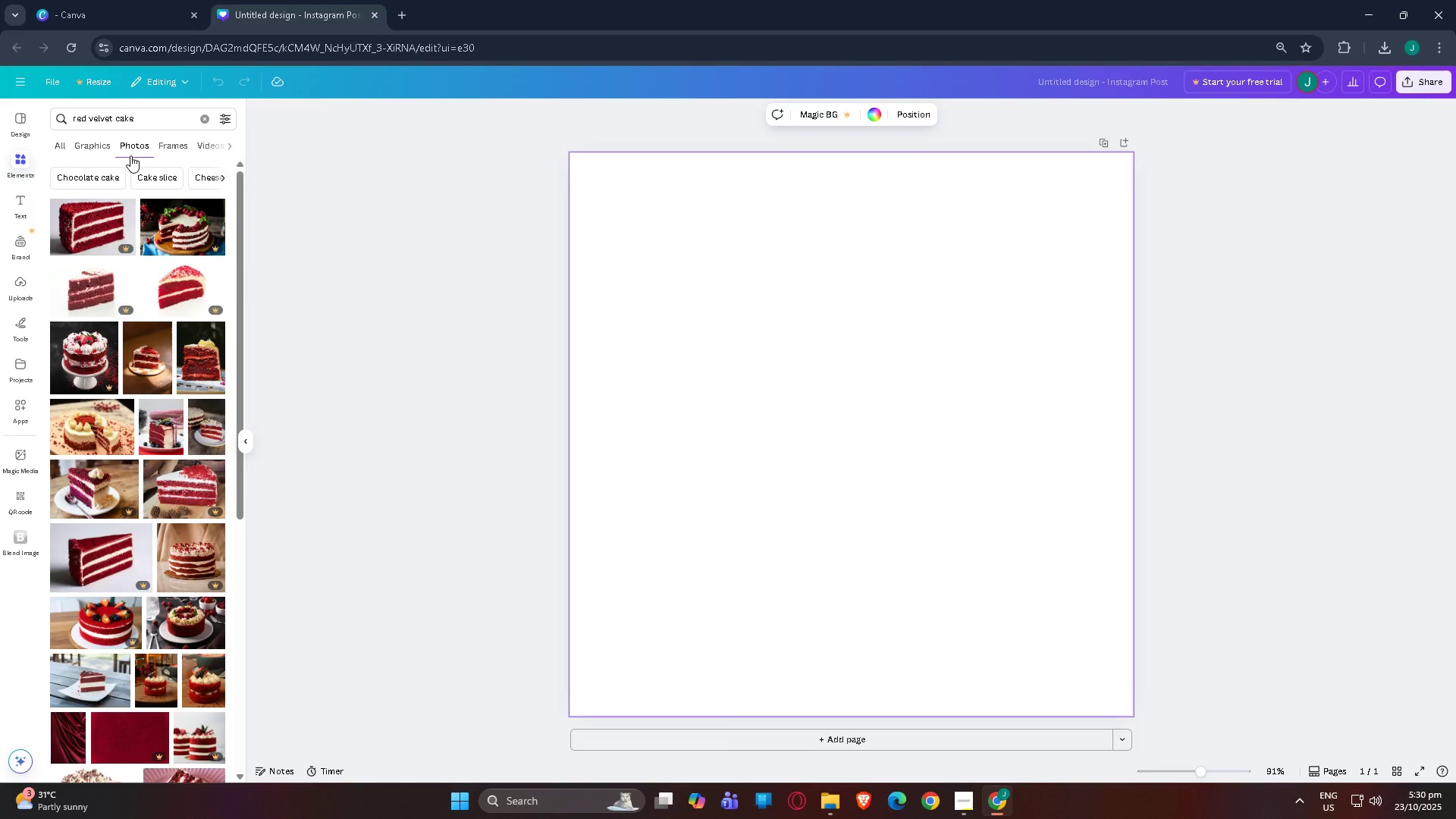 
scroll: coordinate [125, 159], scroll_direction: down, amount: 1.0
 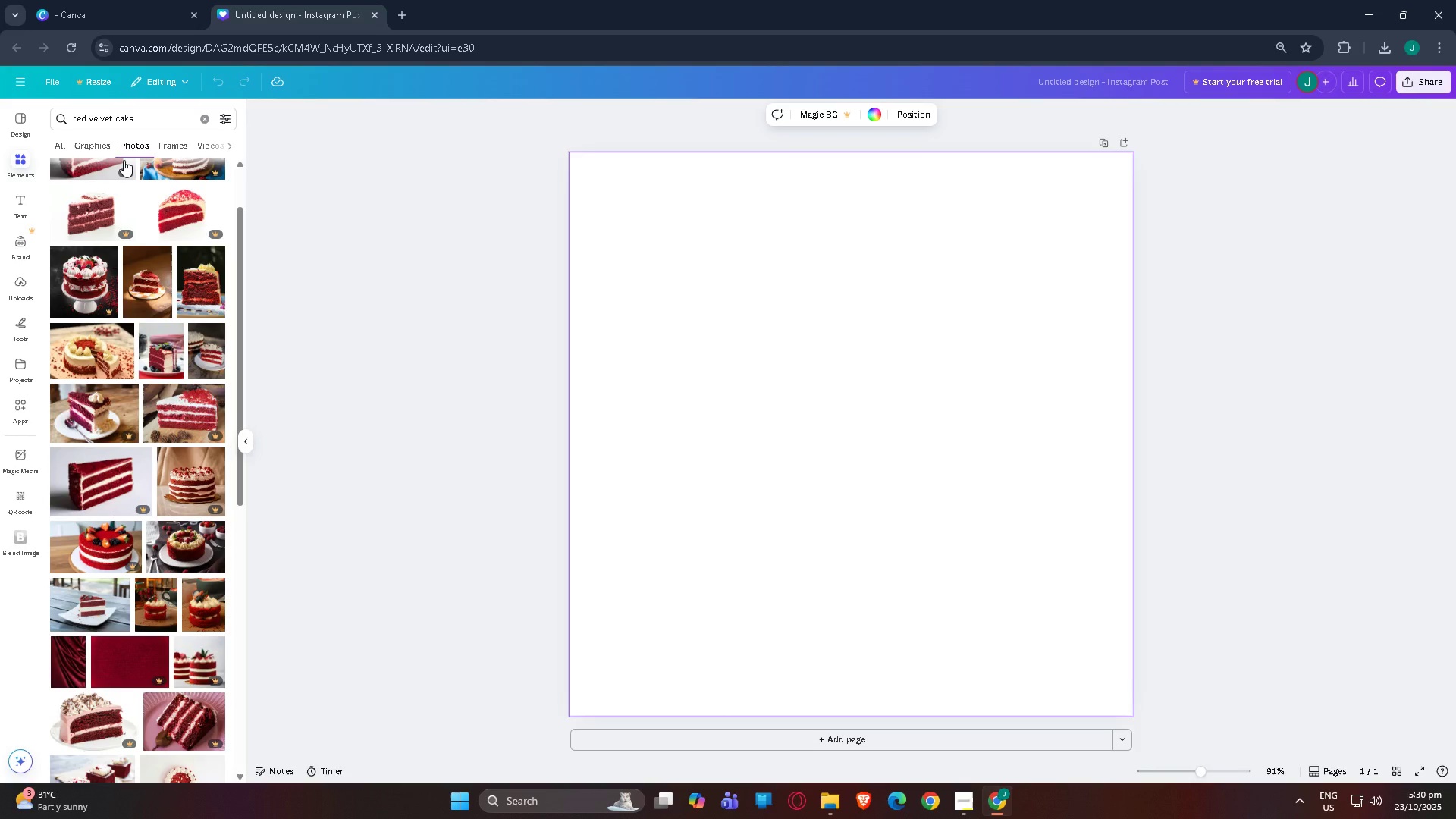 
wait(28.13)
 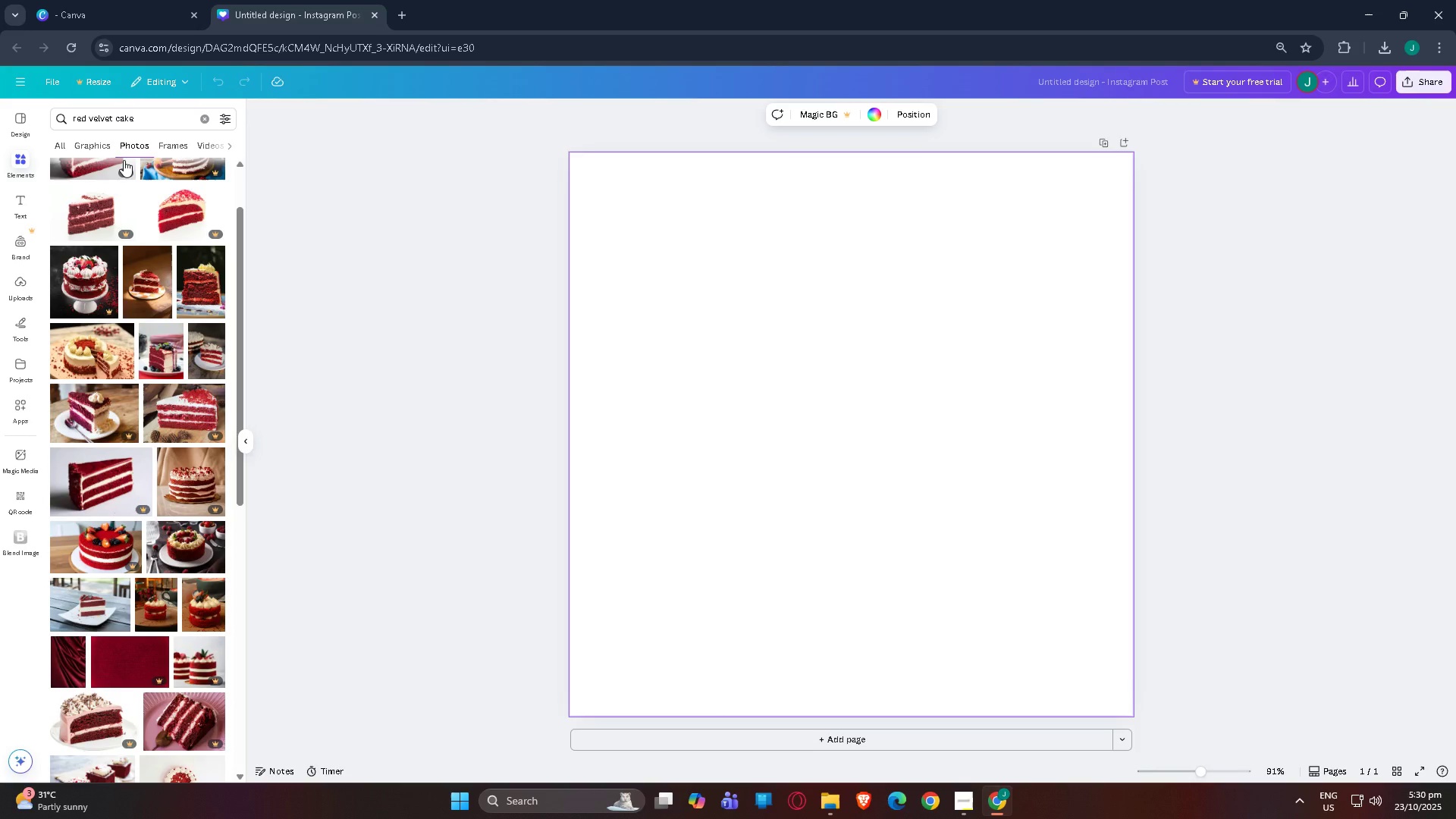 
scroll: coordinate [170, 406], scroll_direction: down, amount: 24.0
 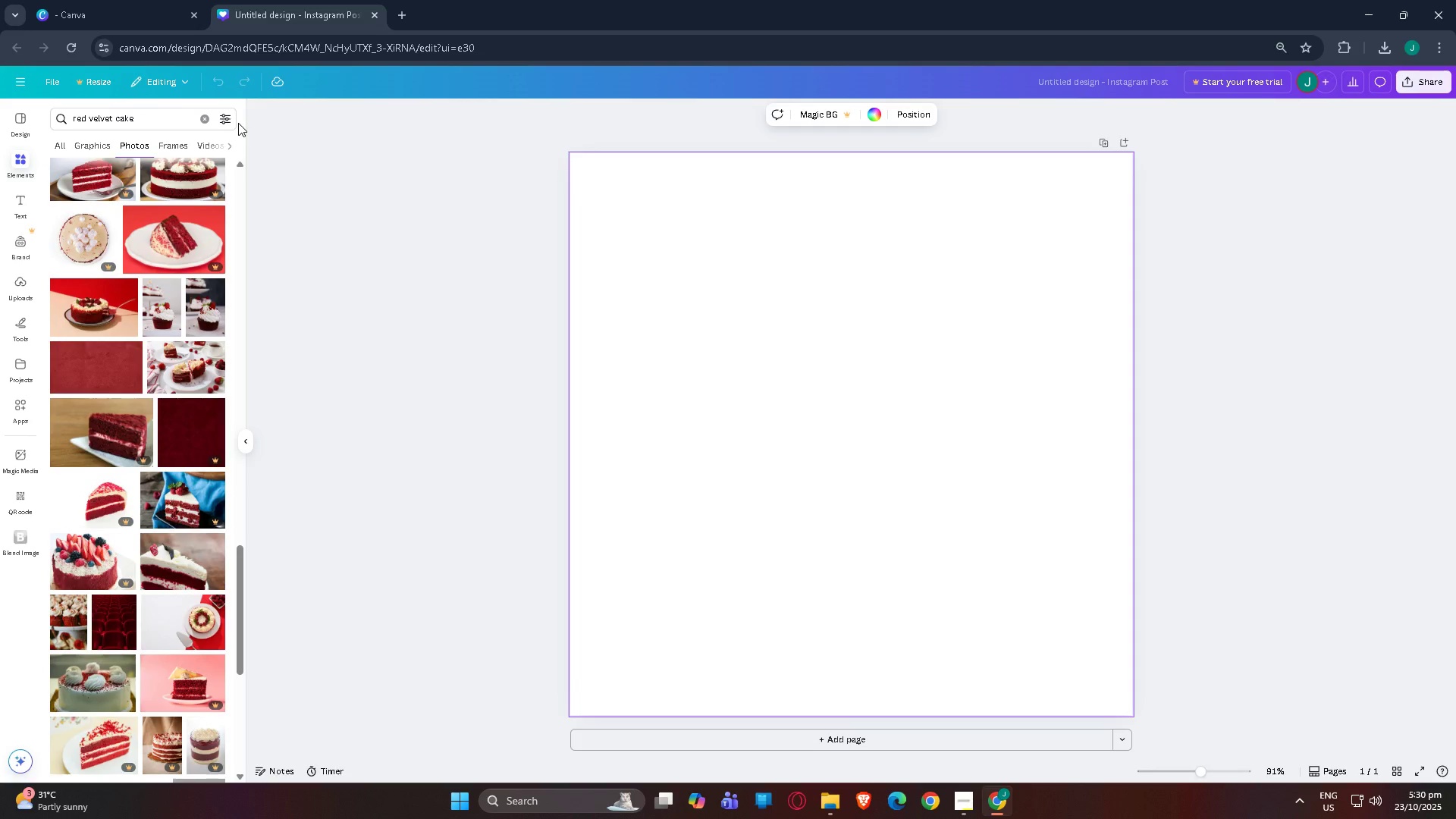 
double_click([221, 122])
 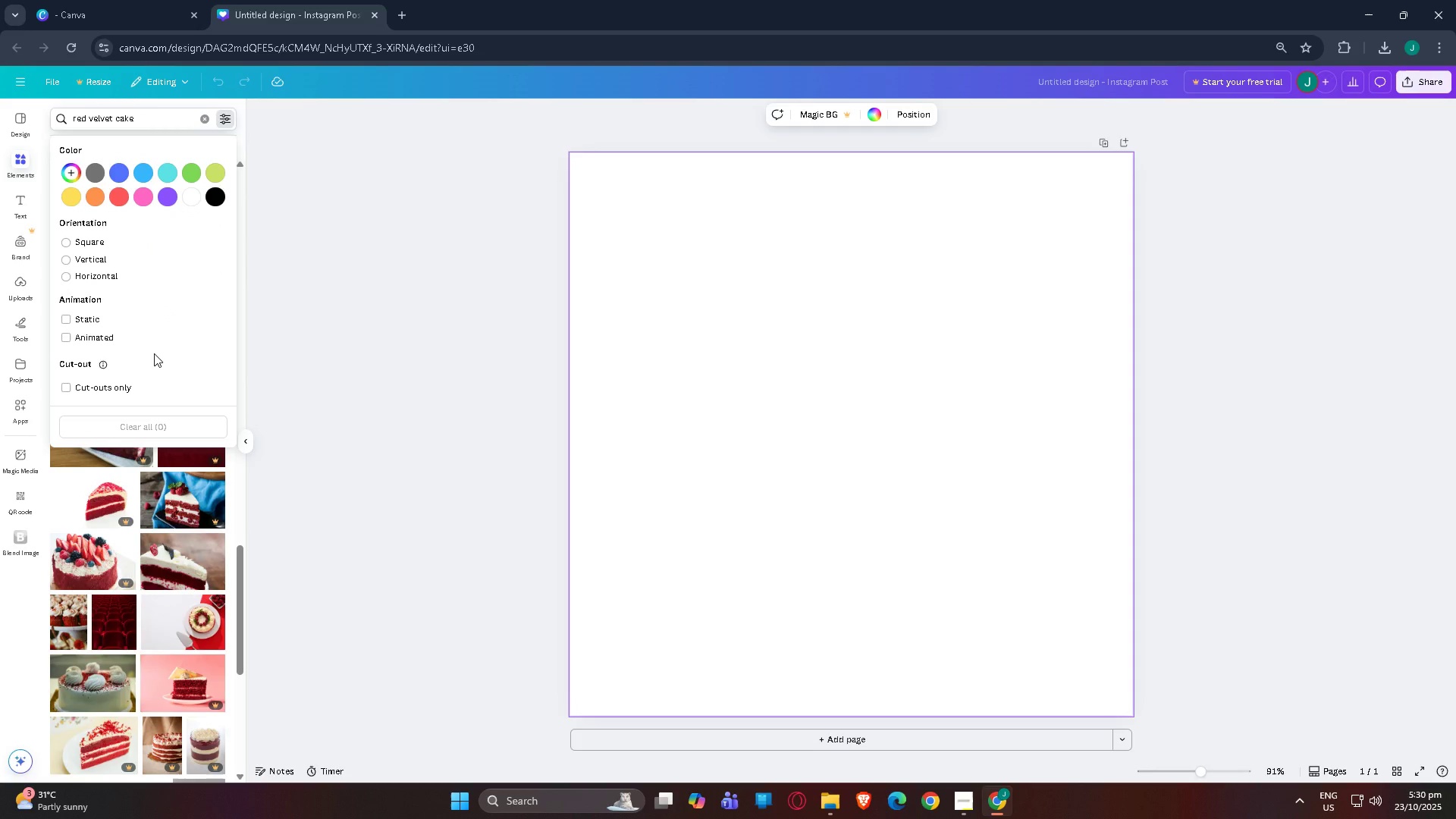 
scroll: coordinate [106, 391], scroll_direction: none, amount: 0.0
 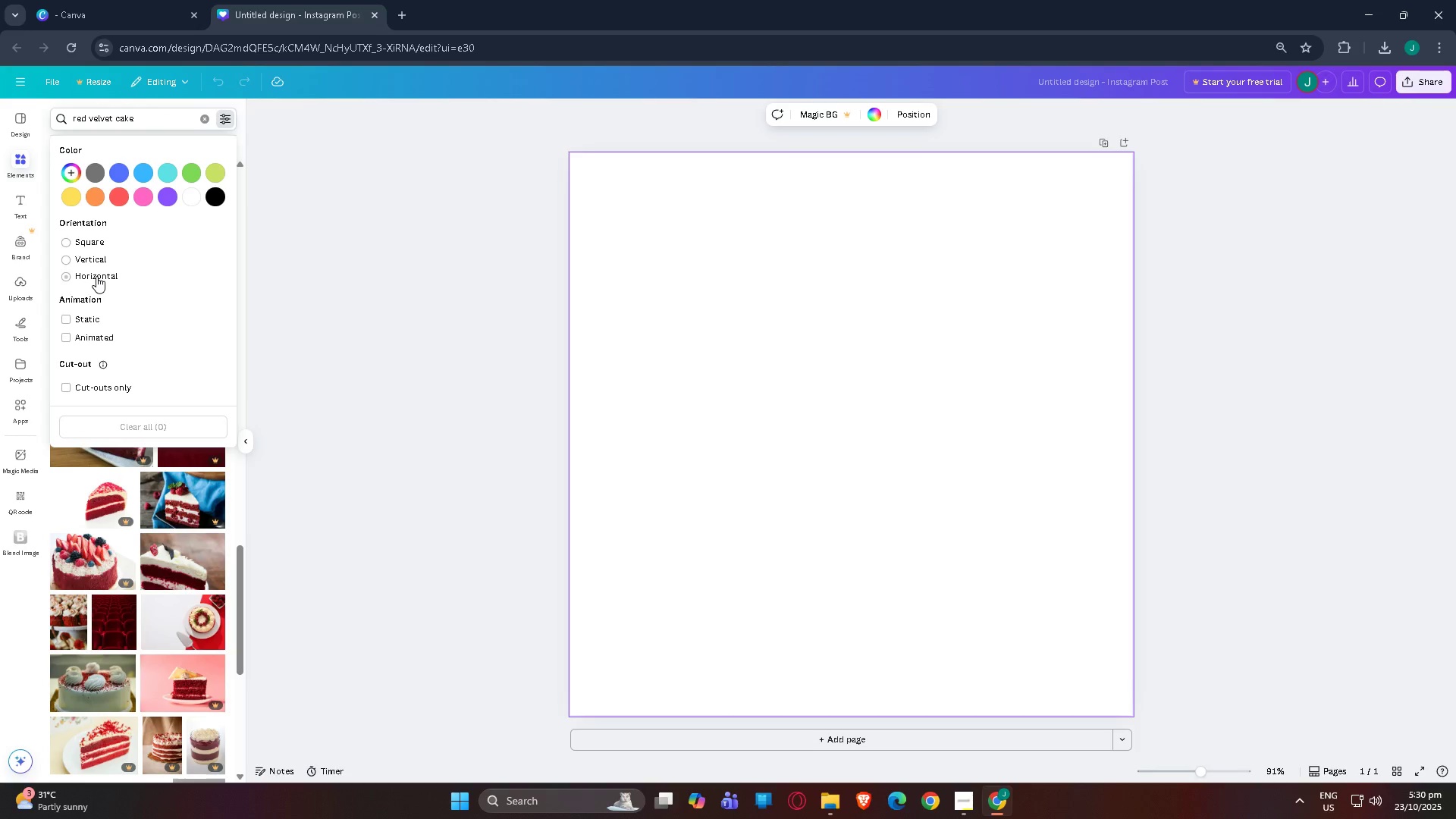 
scroll: coordinate [96, 275], scroll_direction: up, amount: 1.0
 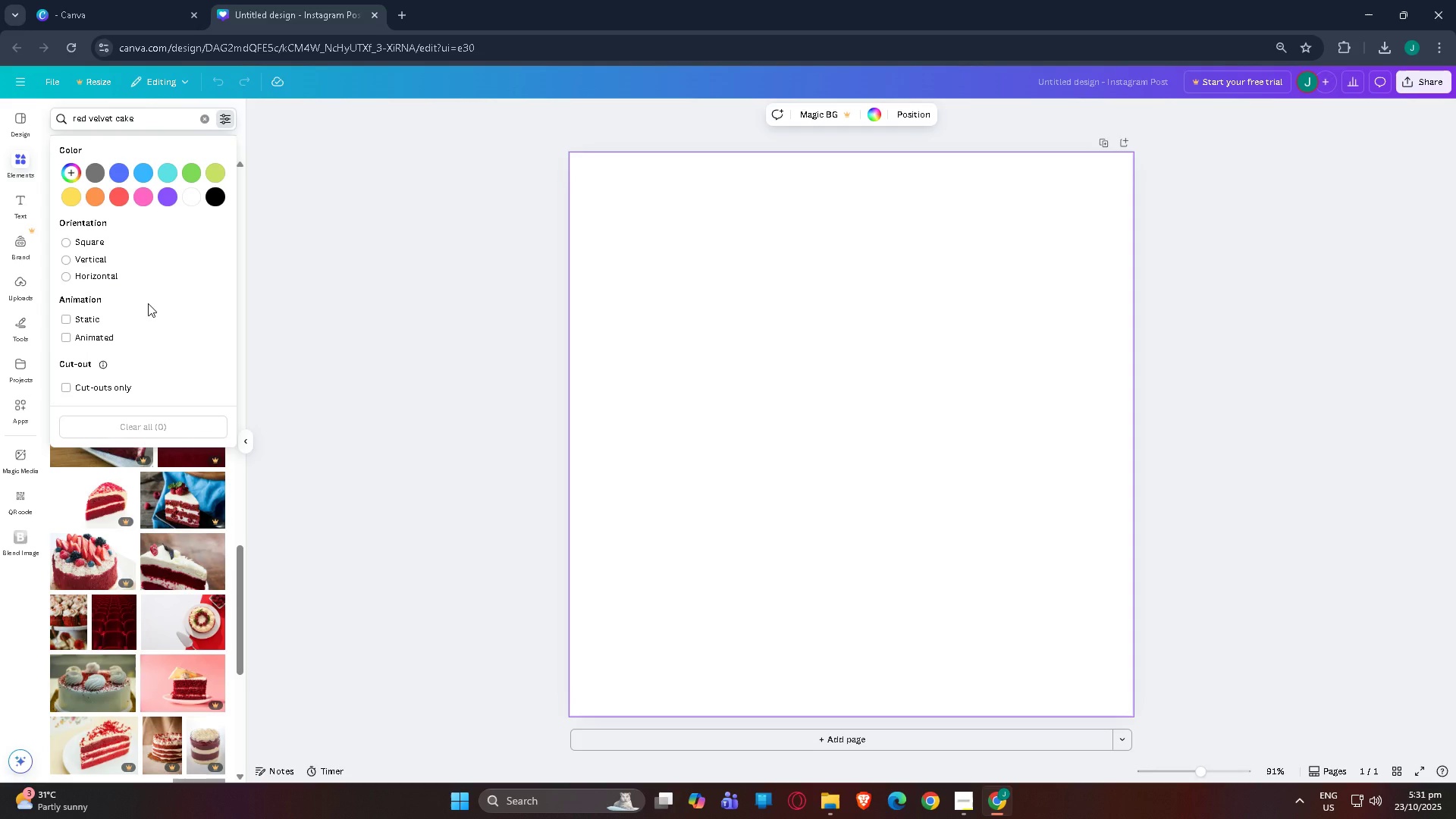 
wait(5.47)
 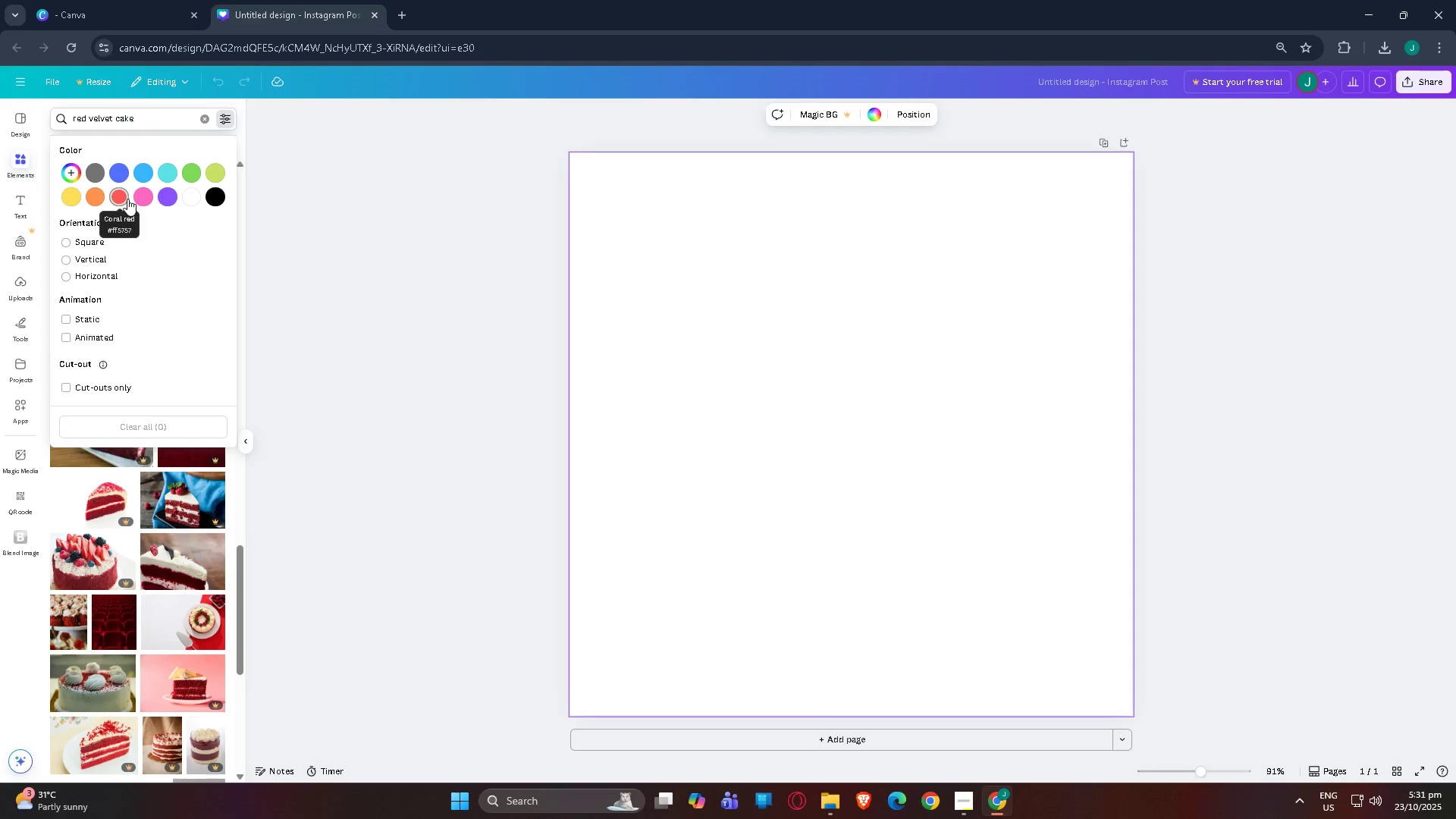 
left_click([104, 365])
 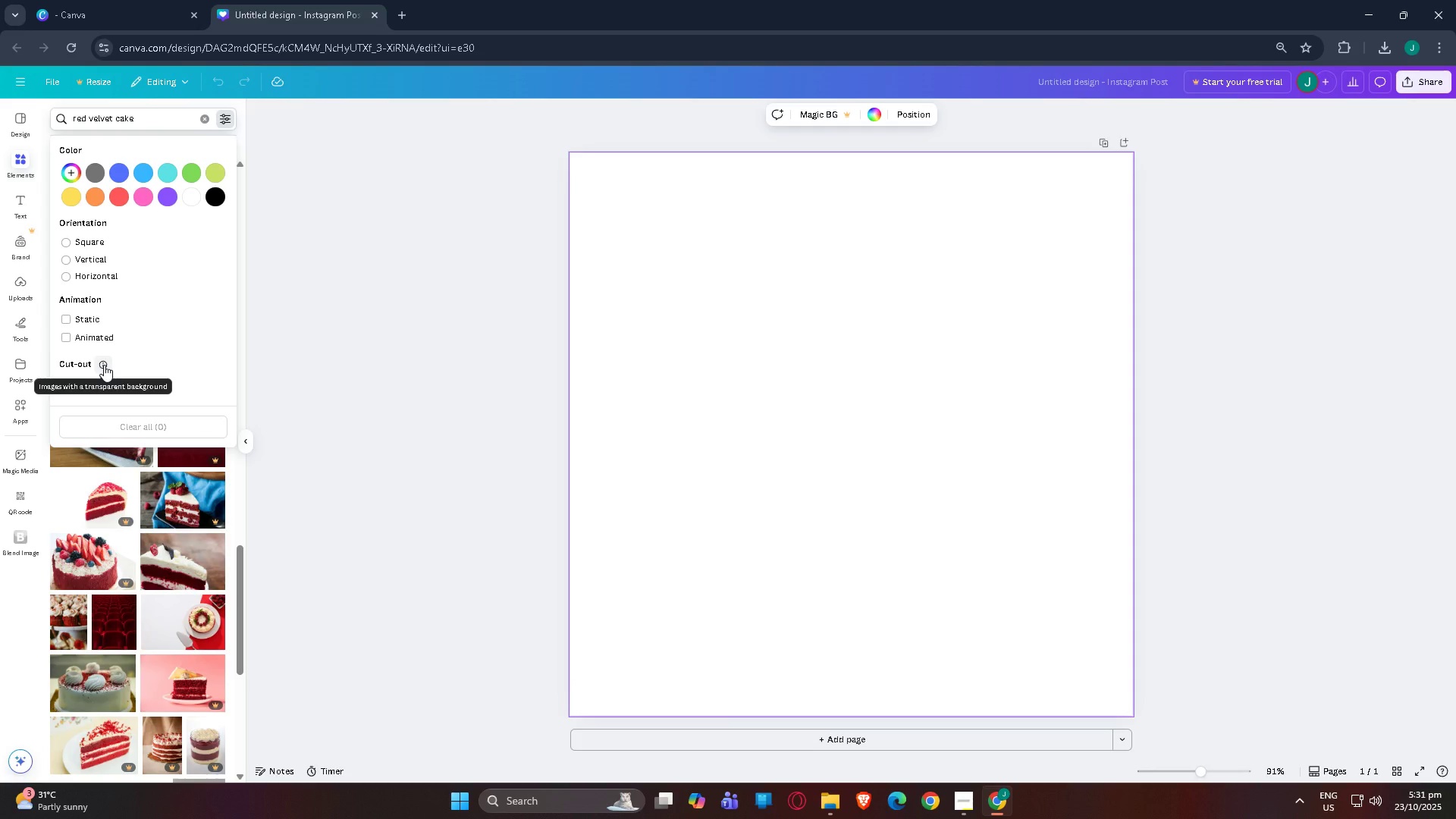 
left_click([104, 365])
 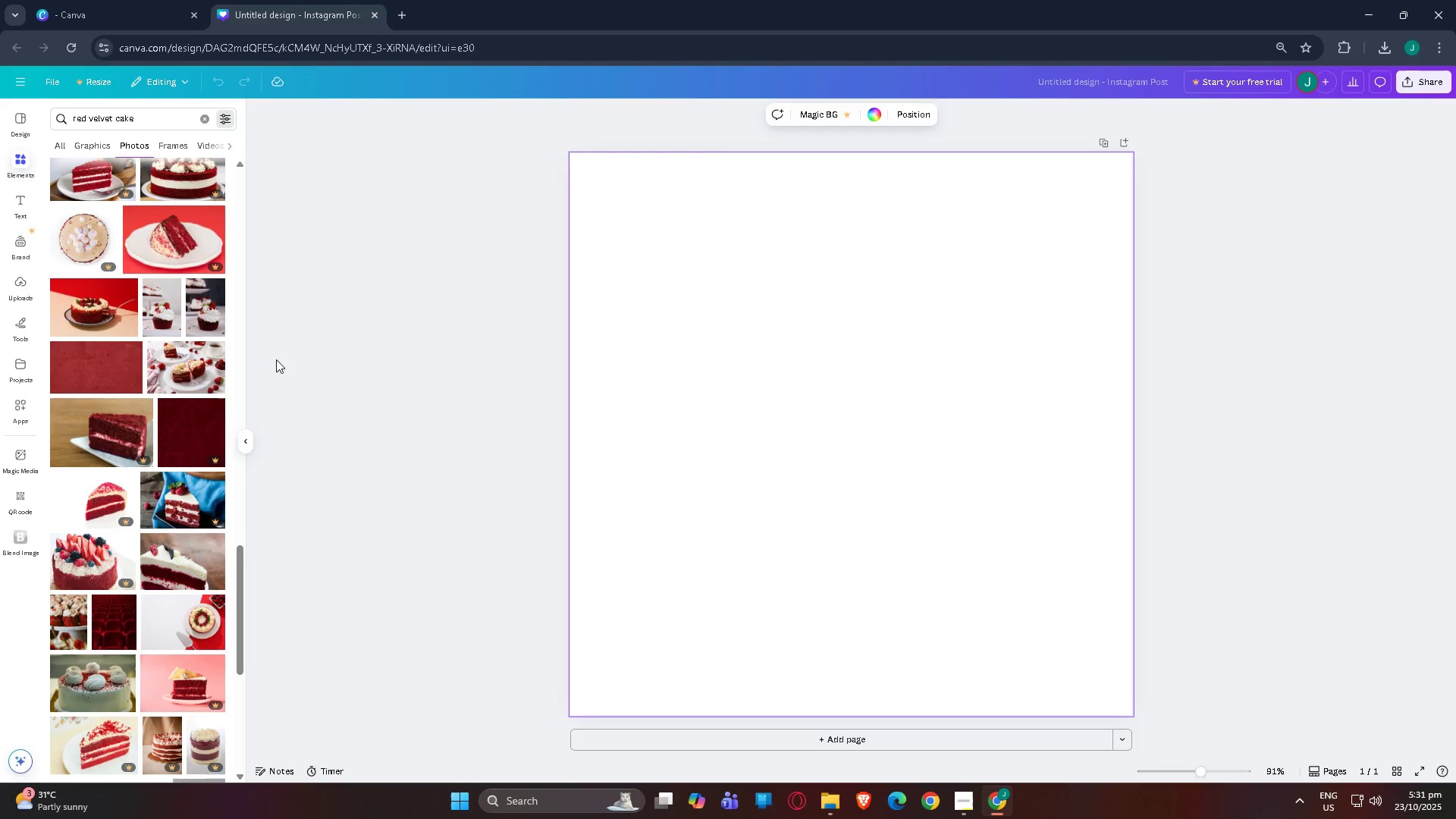 
left_click([276, 359])
 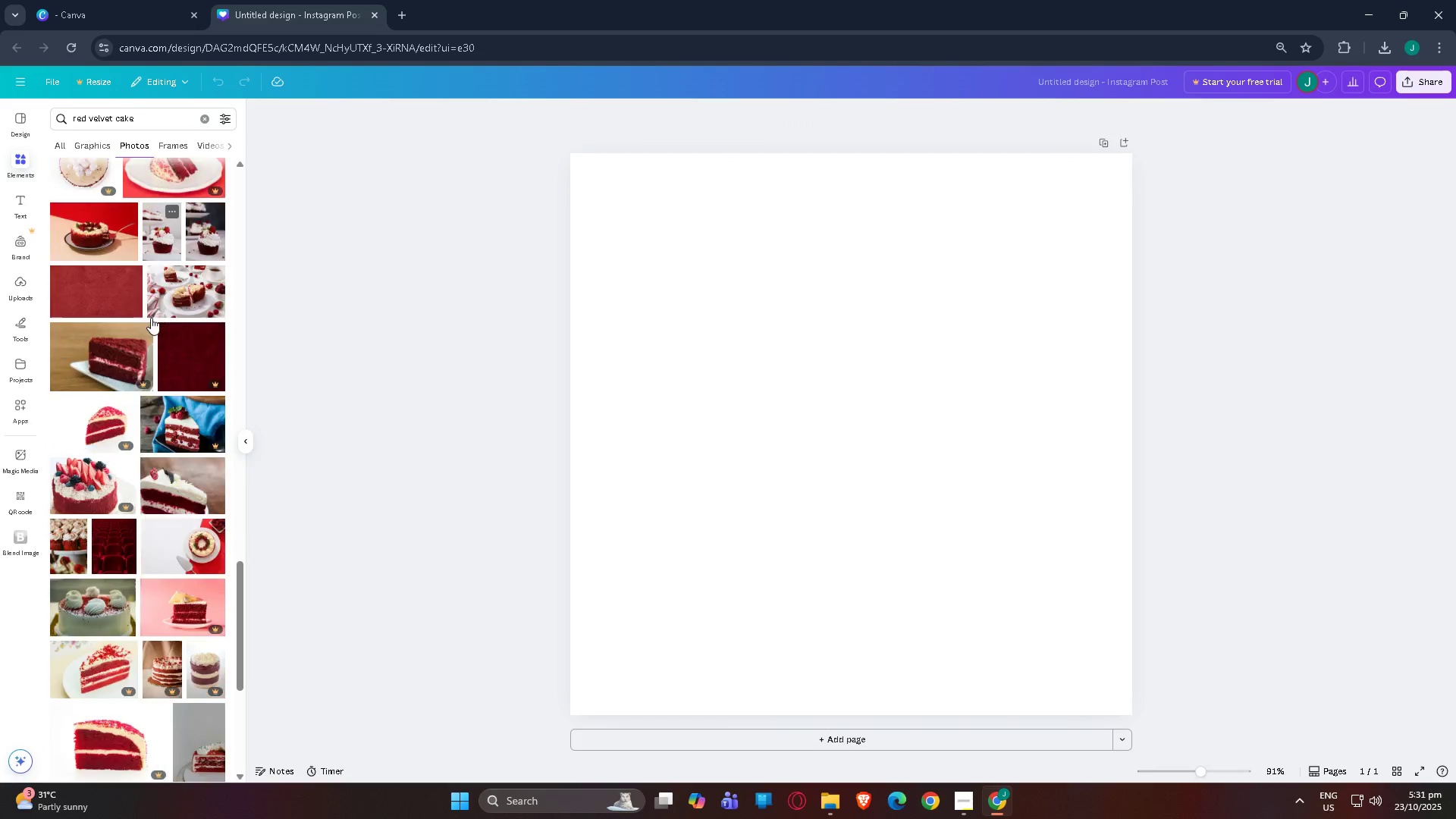 
scroll: coordinate [145, 456], scroll_direction: down, amount: 26.0
 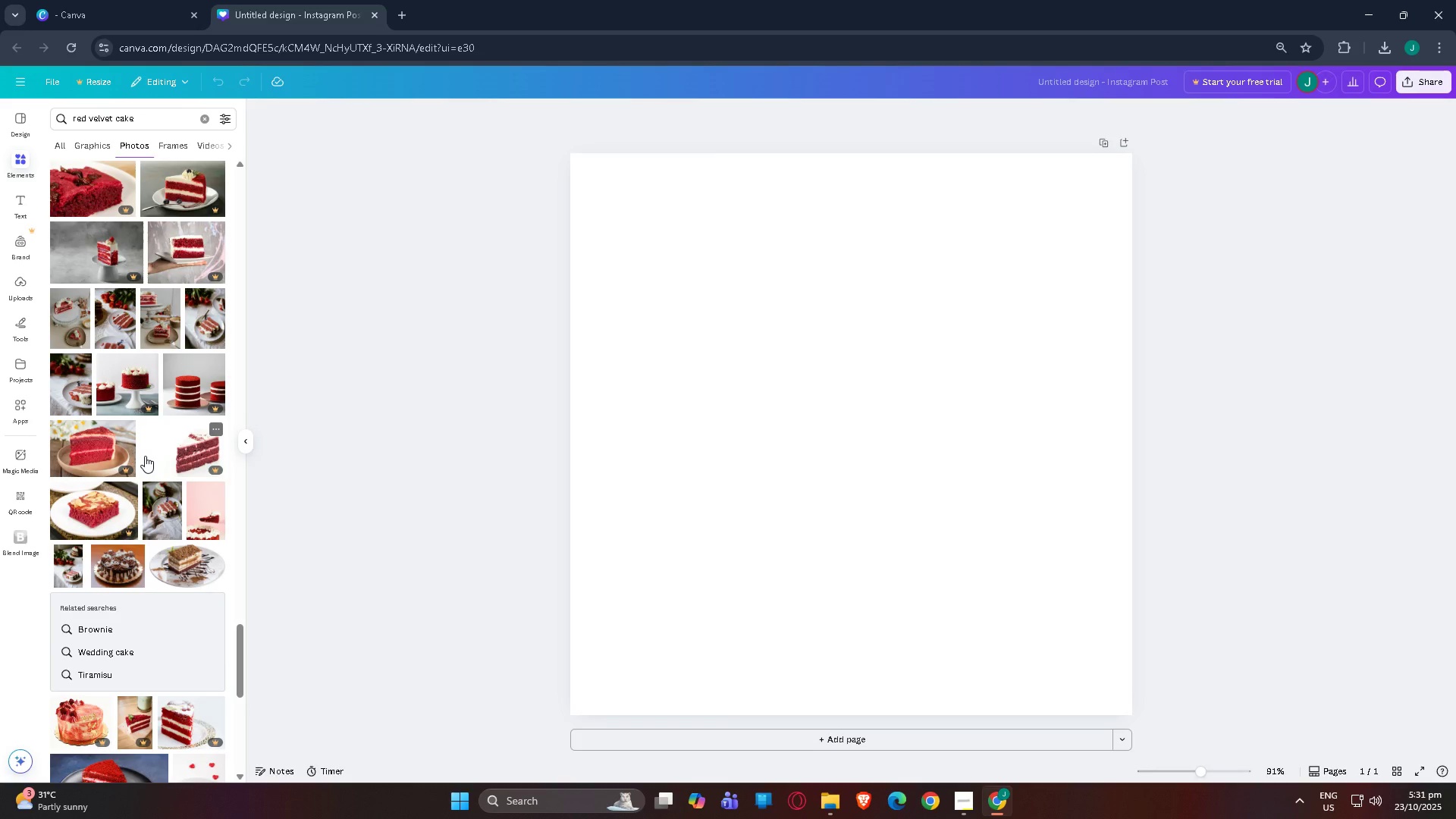 
scroll: coordinate [121, 418], scroll_direction: down, amount: 12.0
 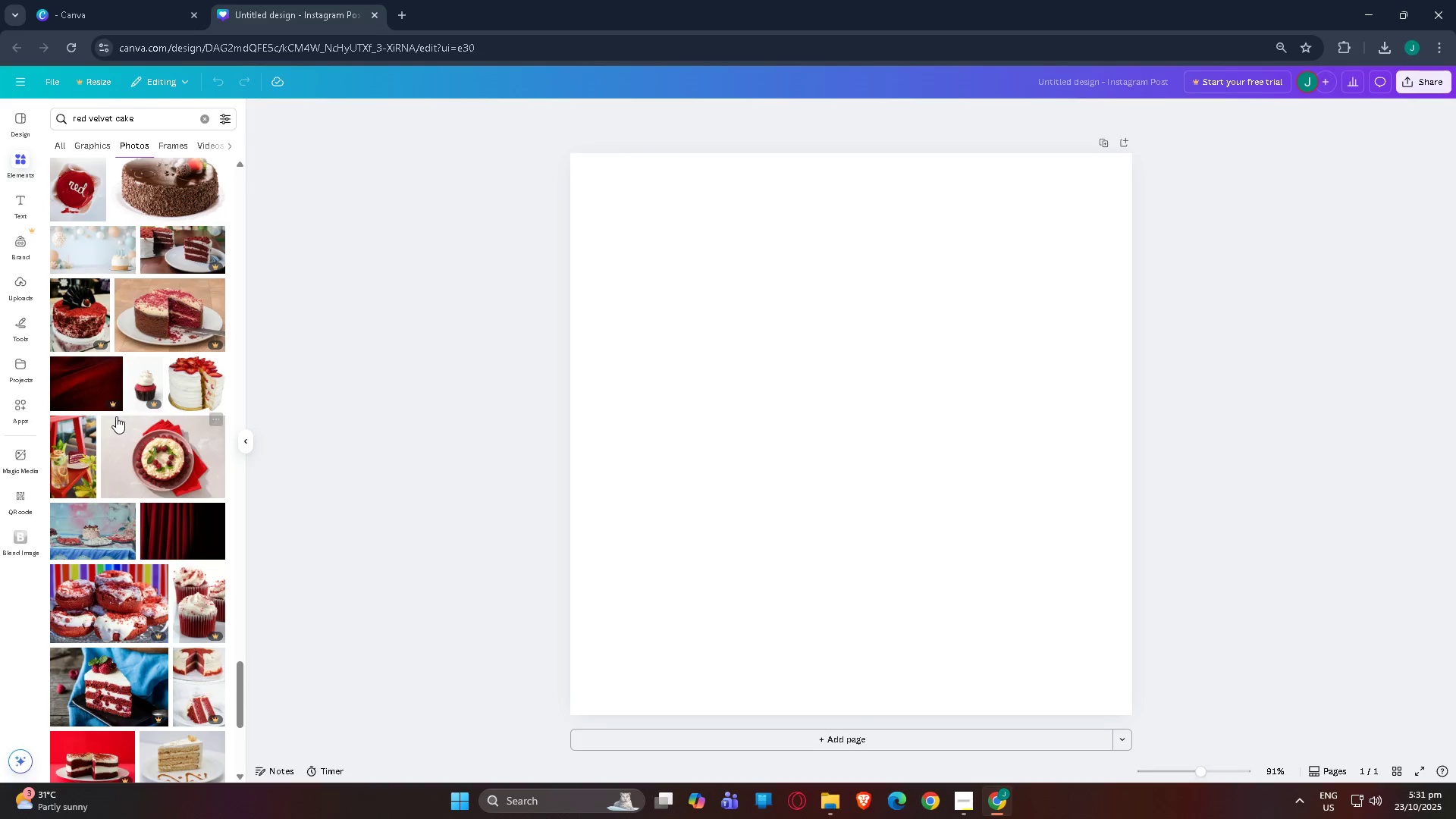 
scroll: coordinate [115, 417], scroll_direction: down, amount: 4.0
 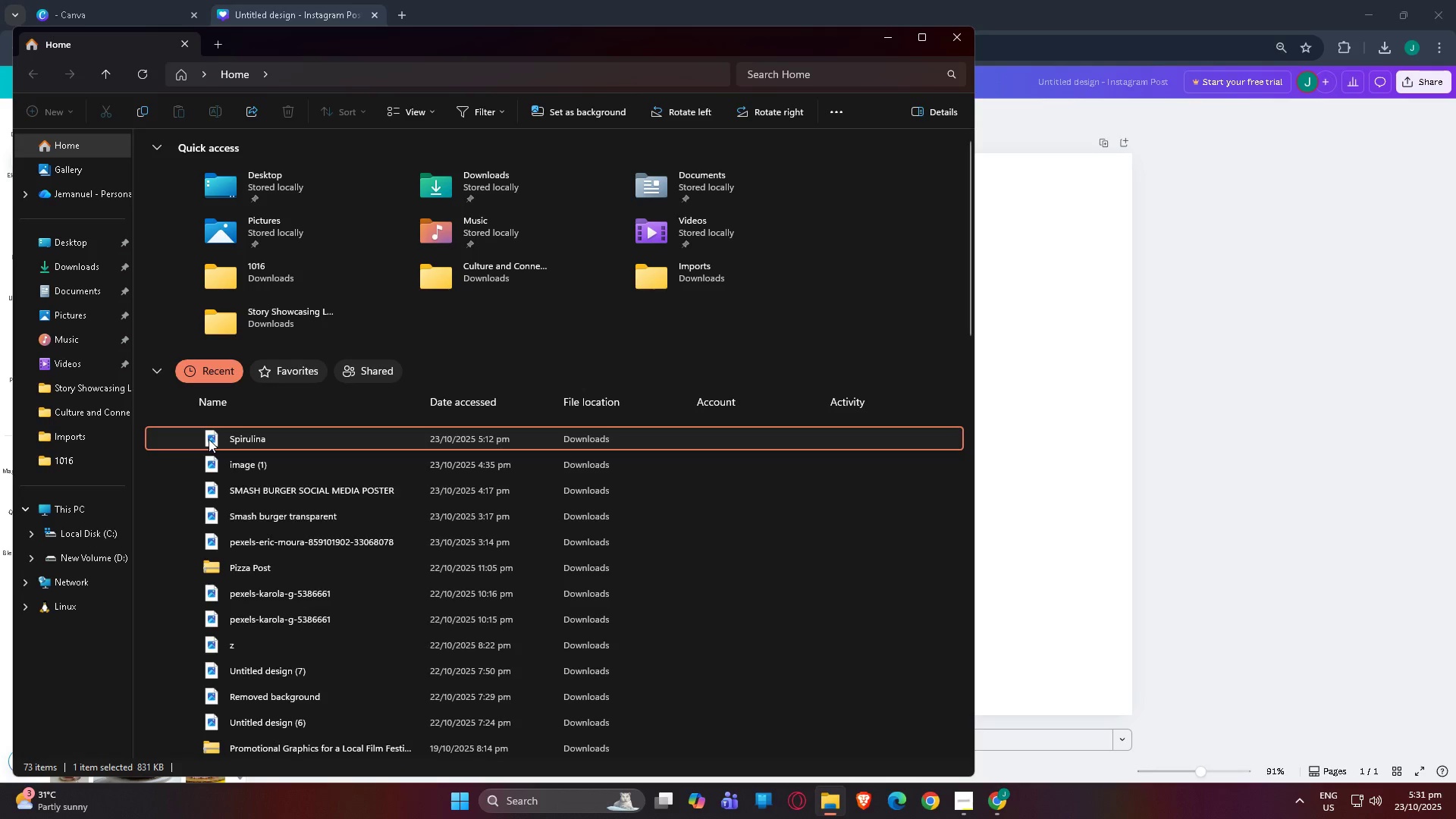 
left_click([86, 268])
 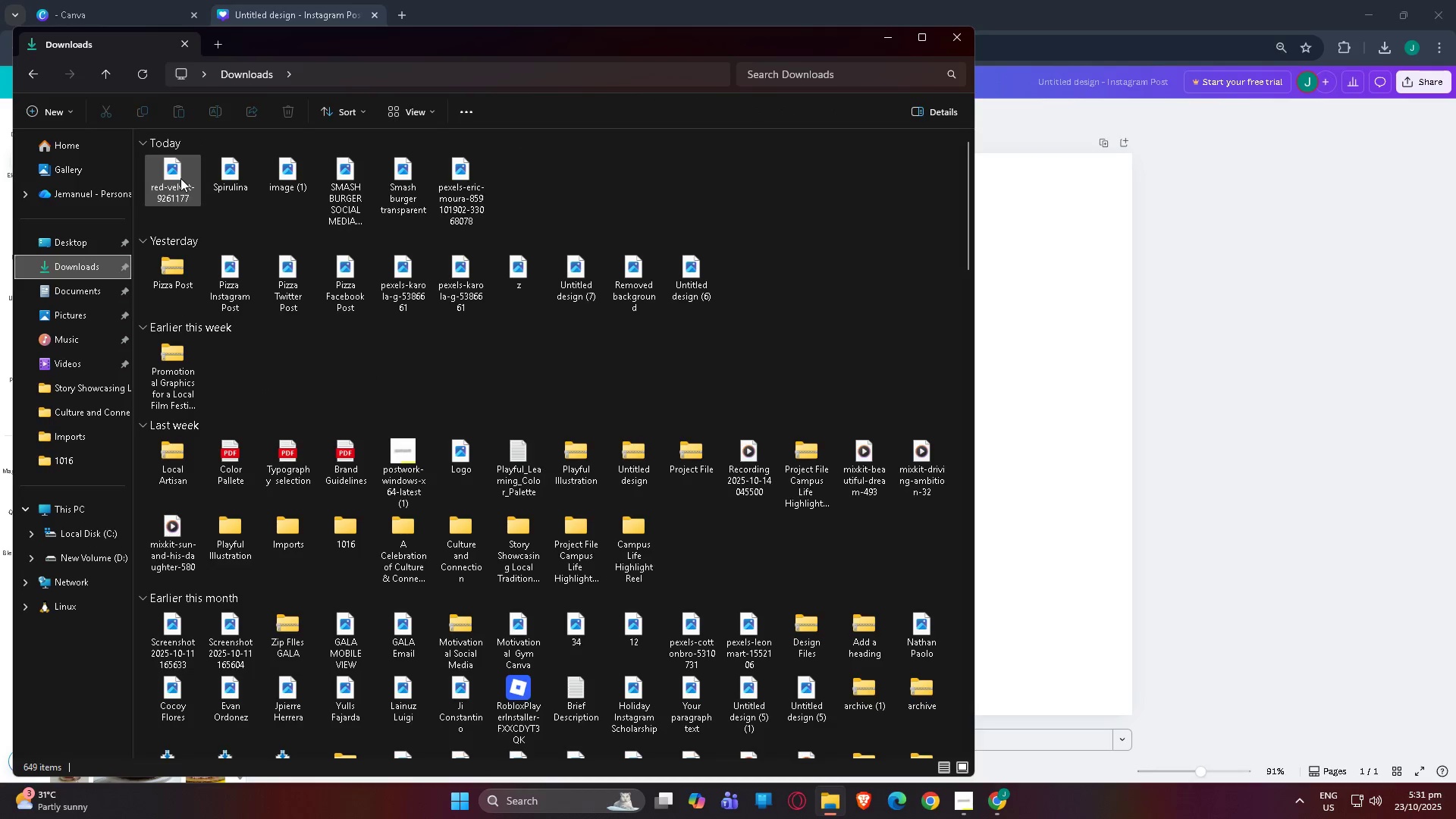 
double_click([180, 178])
 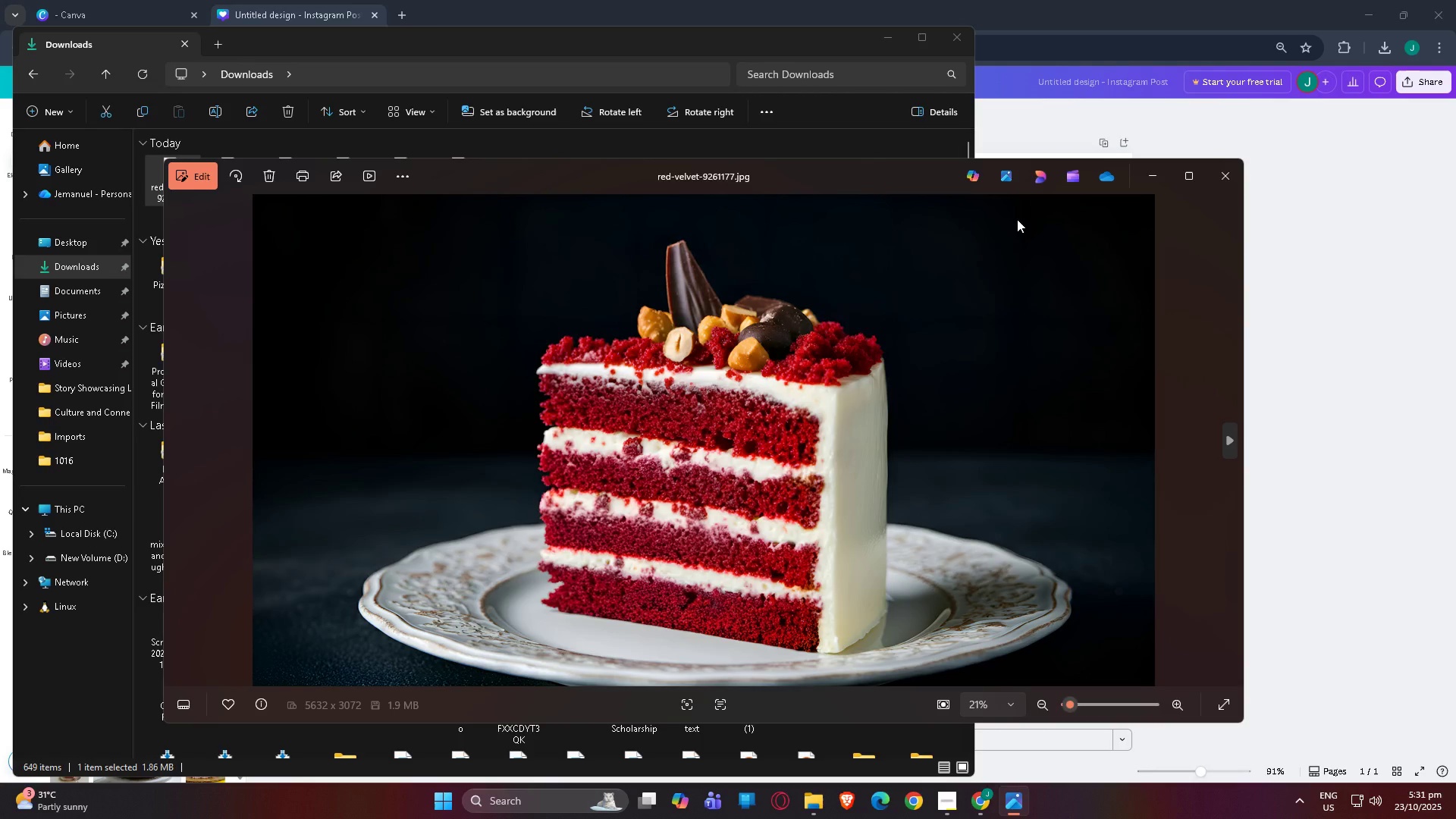 
wait(8.05)
 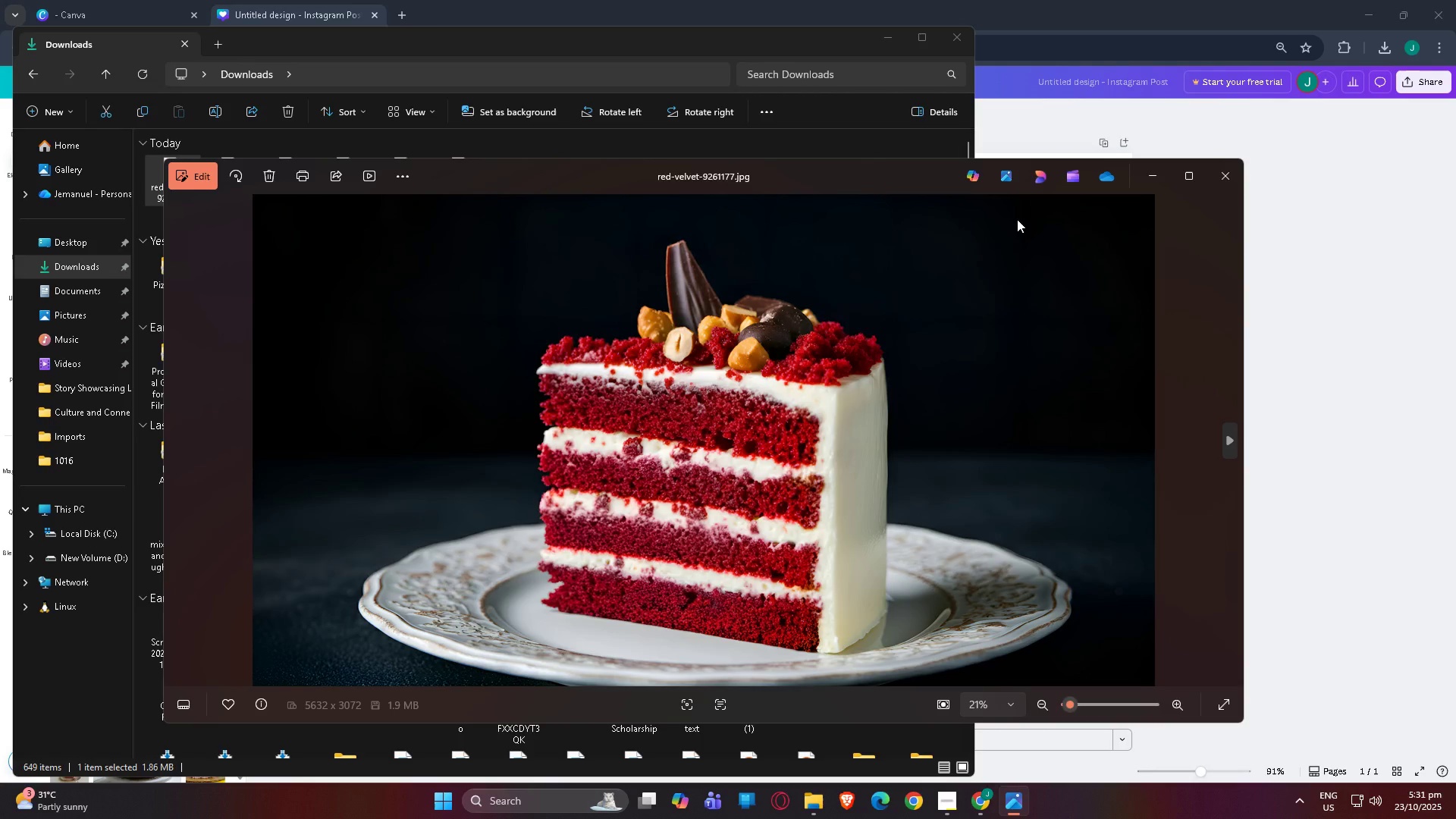 
left_click([1230, 169])
 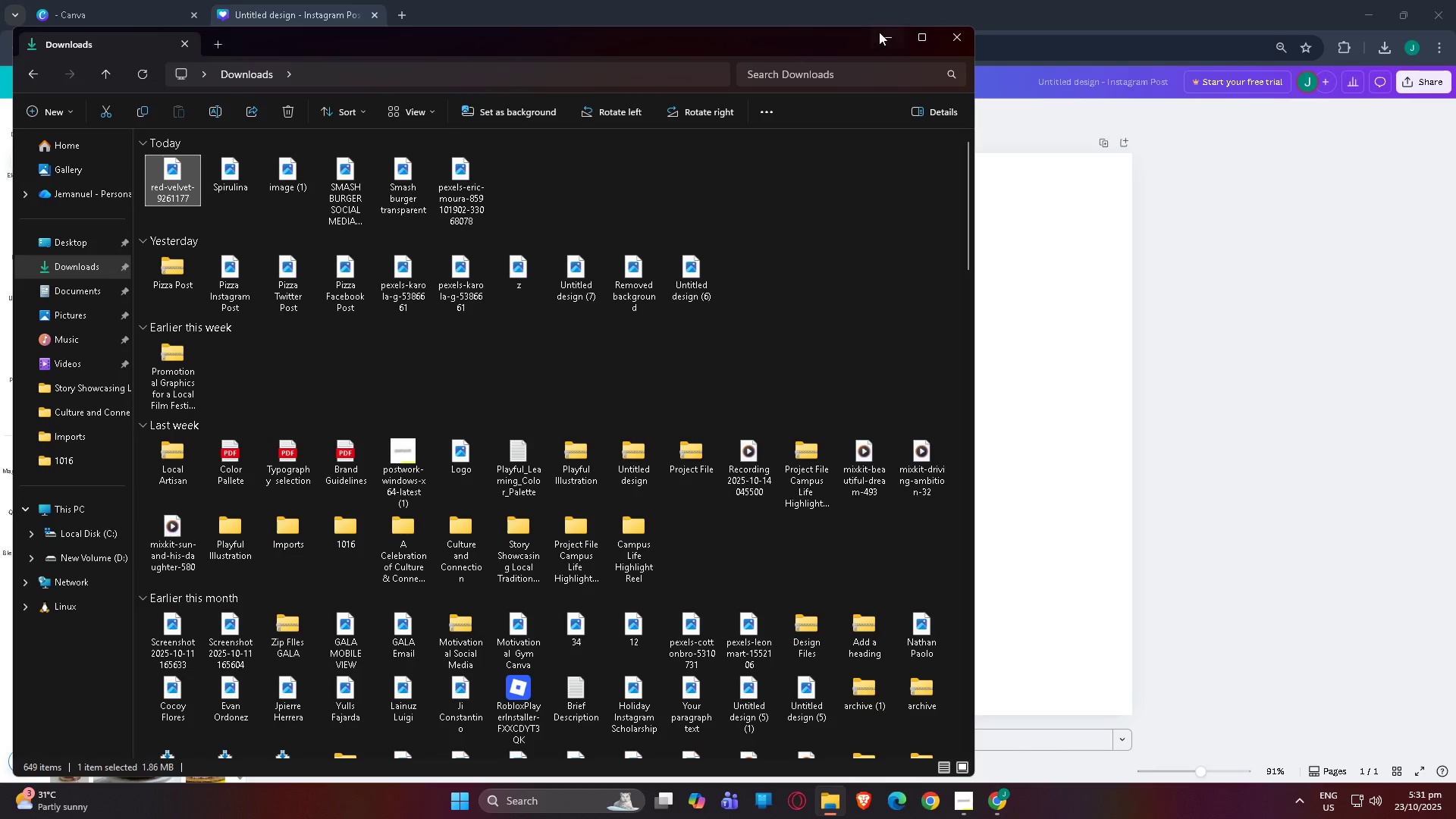 
left_click([879, 32])
 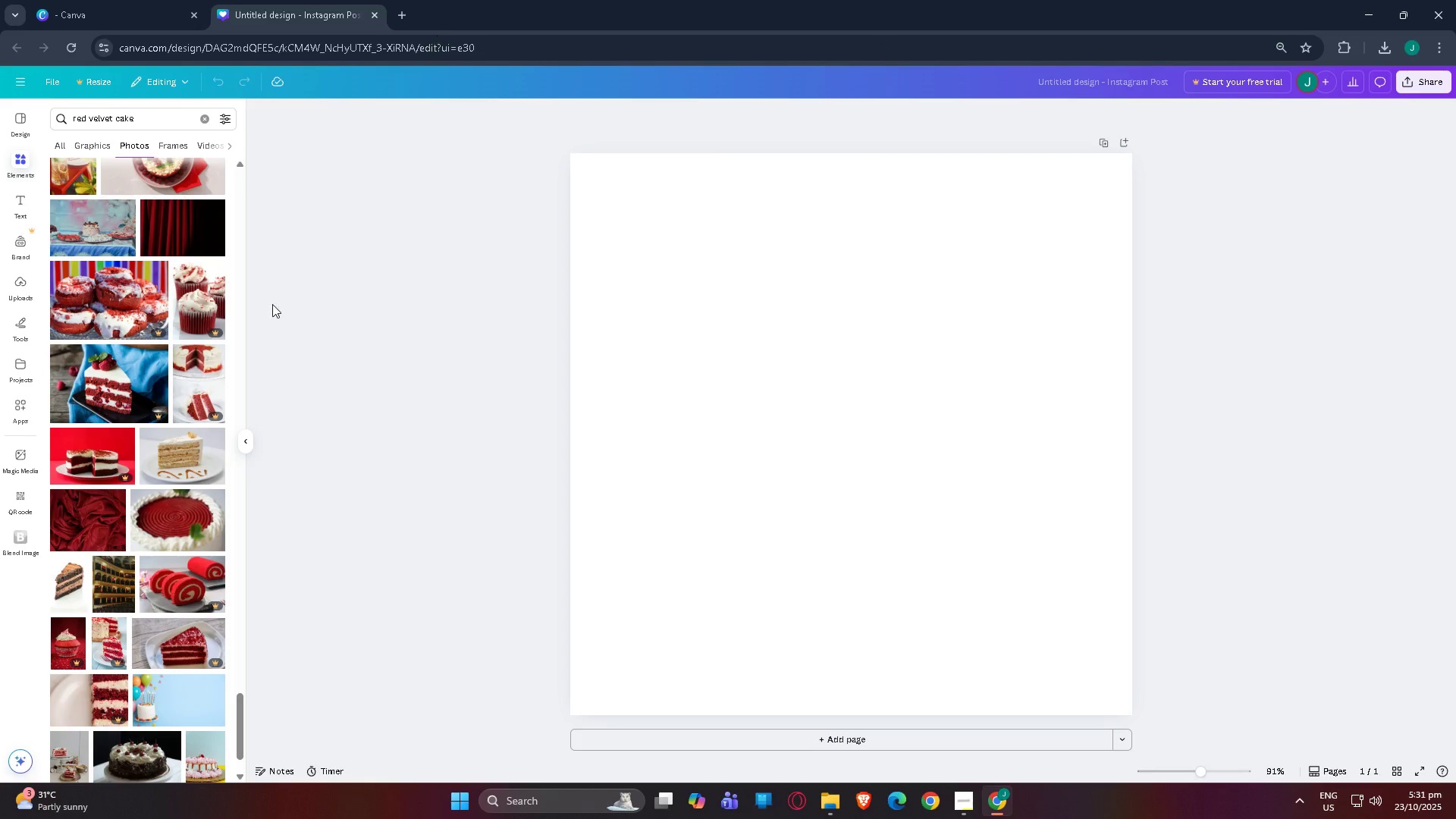 
scroll: coordinate [187, 437], scroll_direction: down, amount: 9.0
 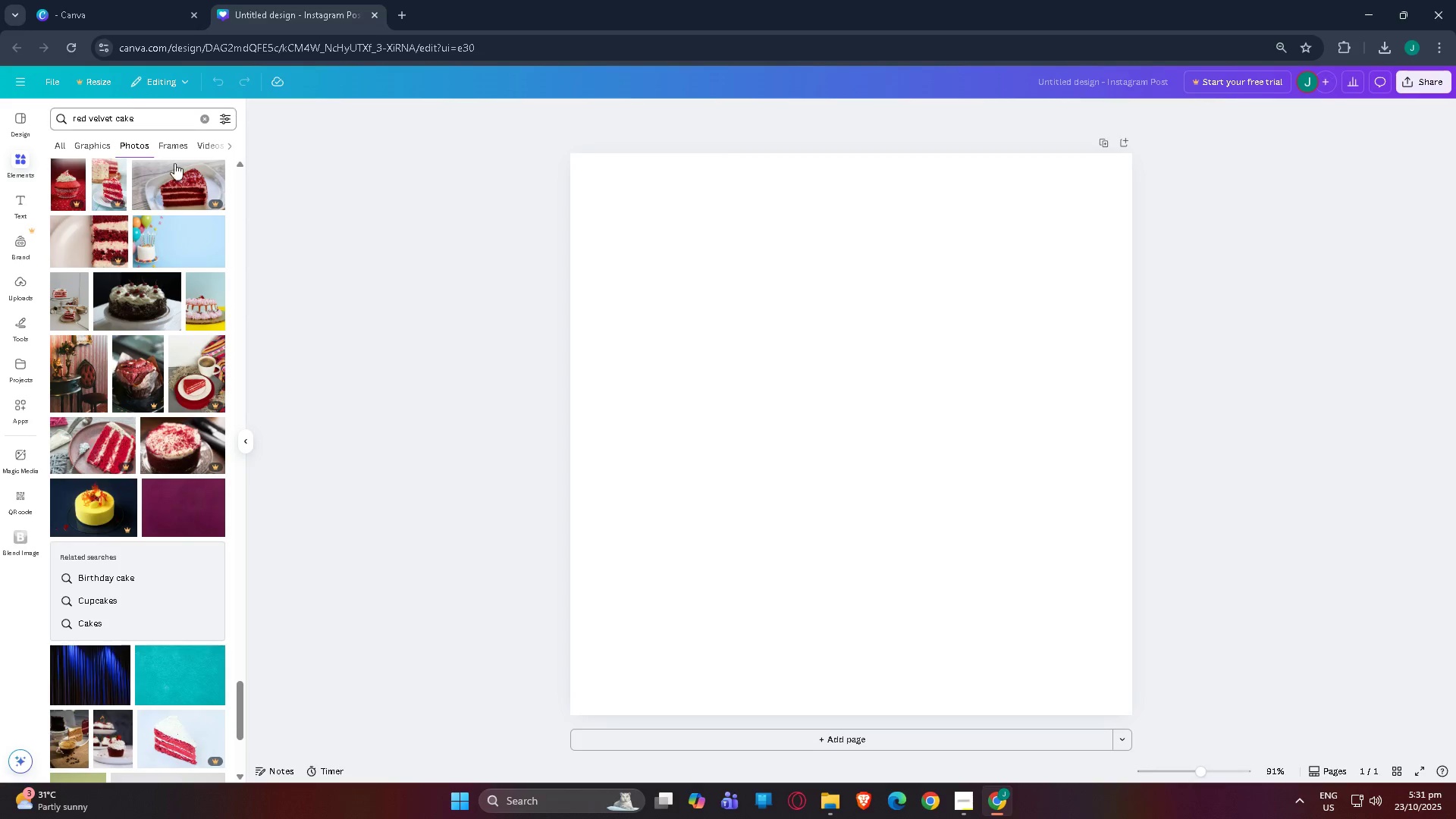 
left_click([143, 130])
 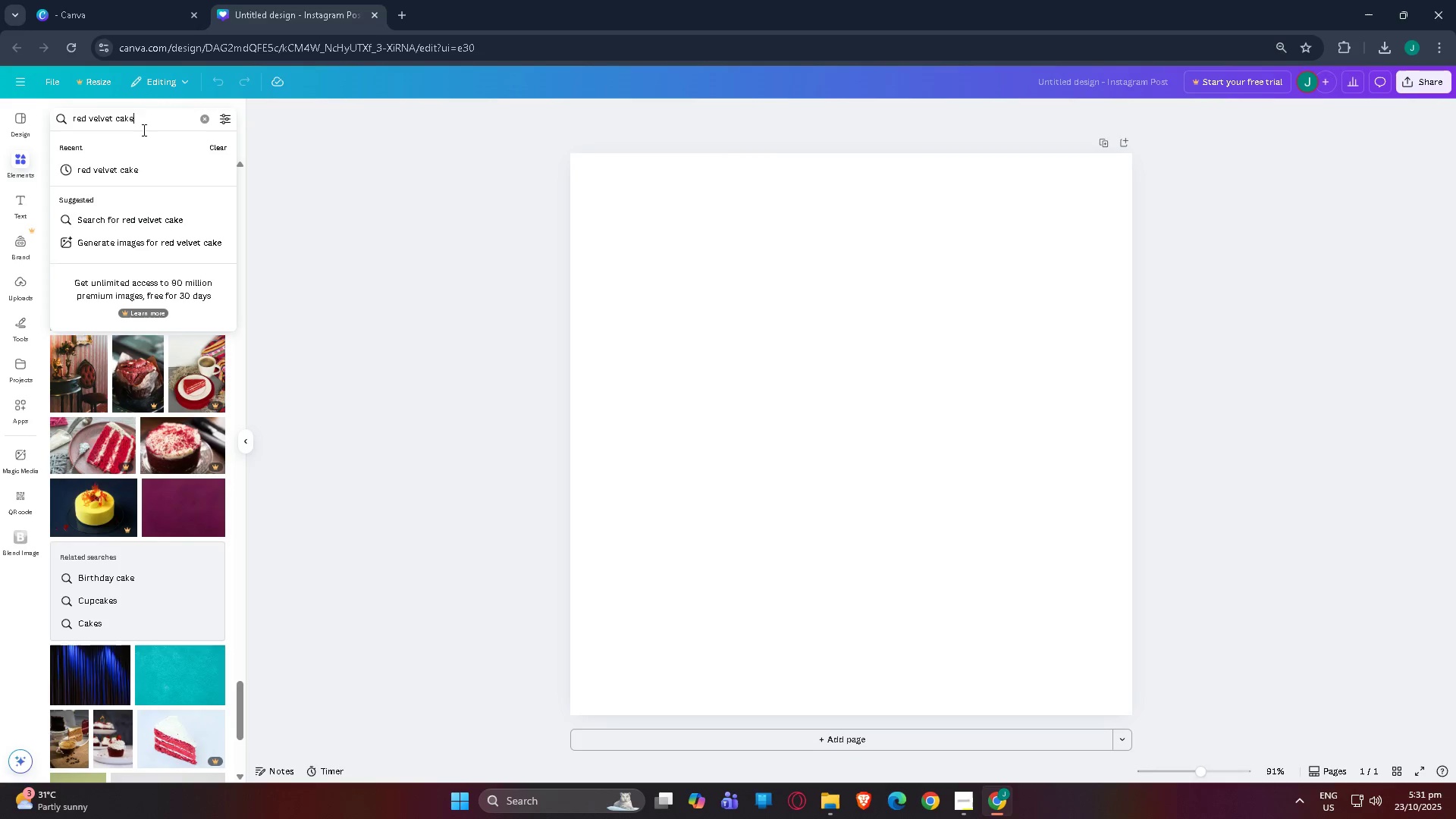 
type( slice)
 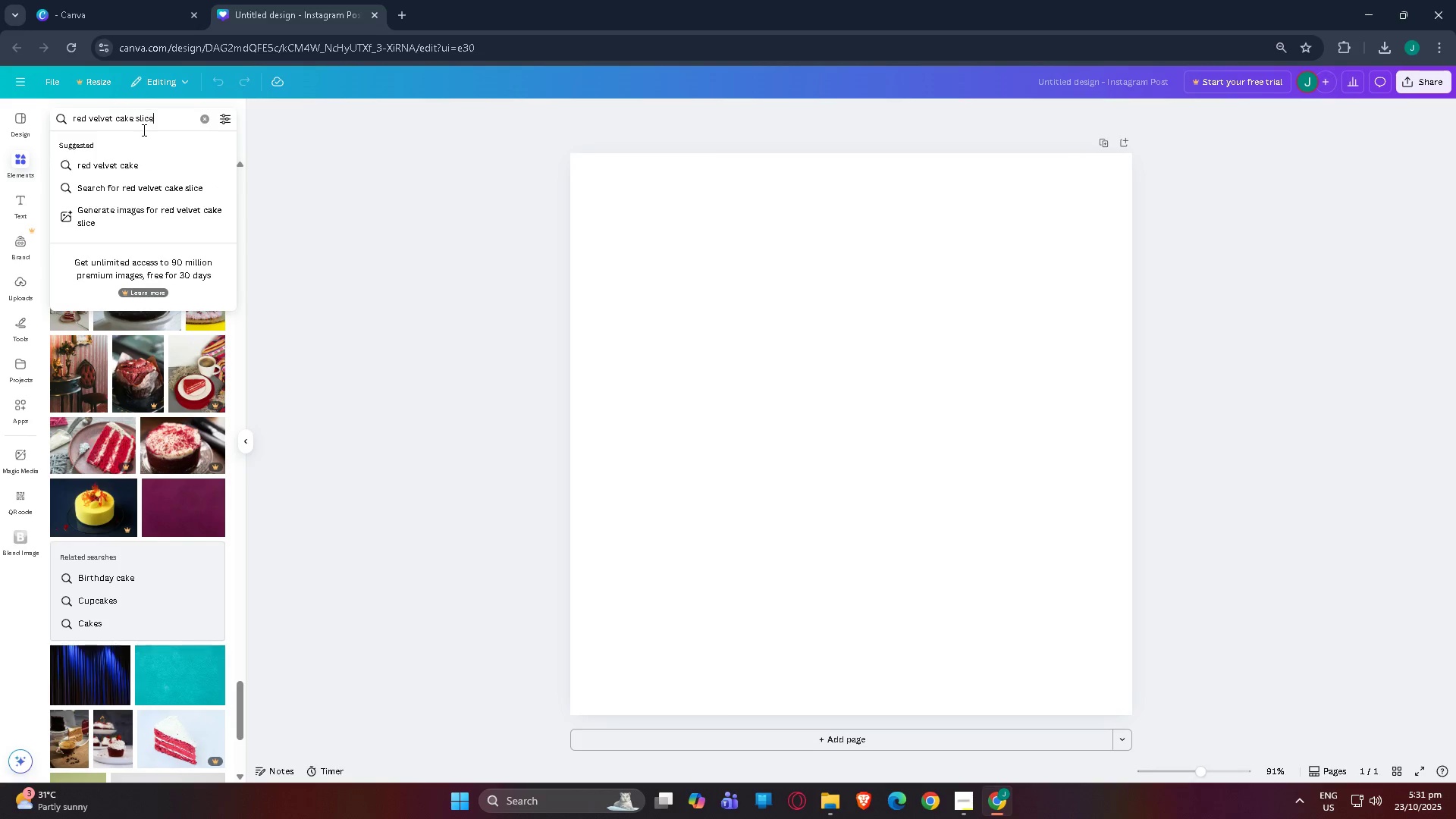 
key(Enter)
 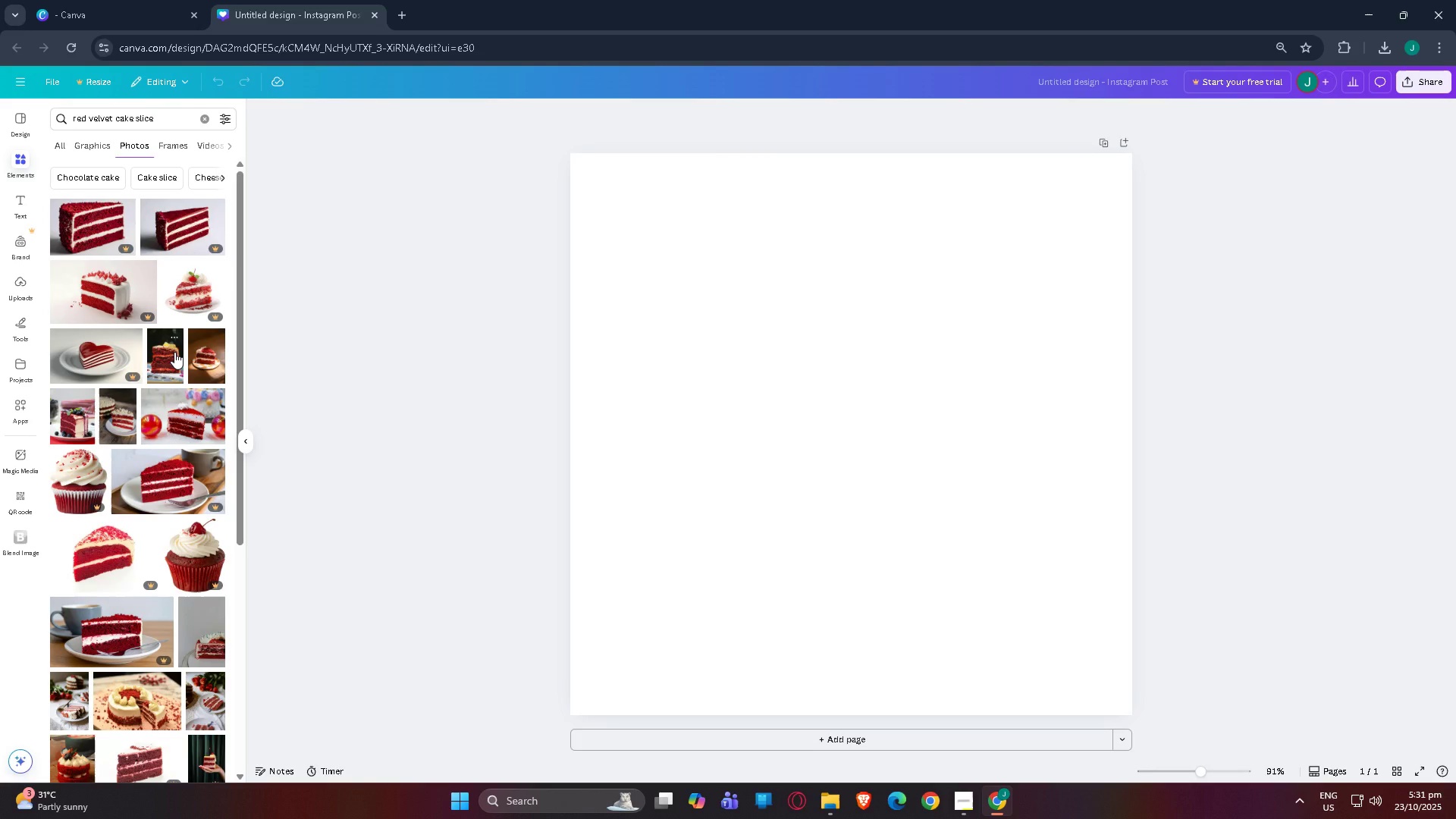 
wait(6.9)
 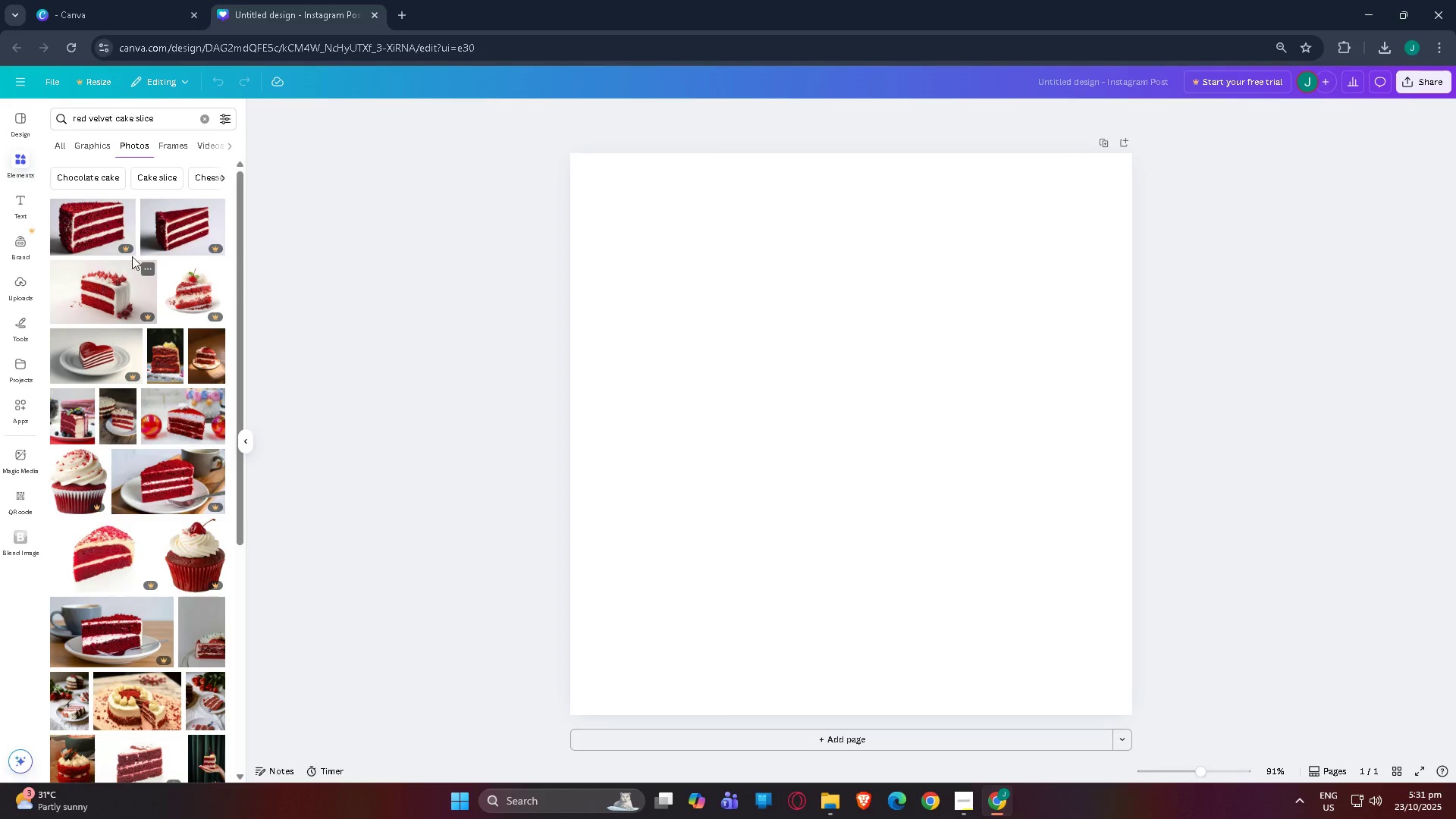 
scroll: coordinate [167, 527], scroll_direction: down, amount: 27.0
 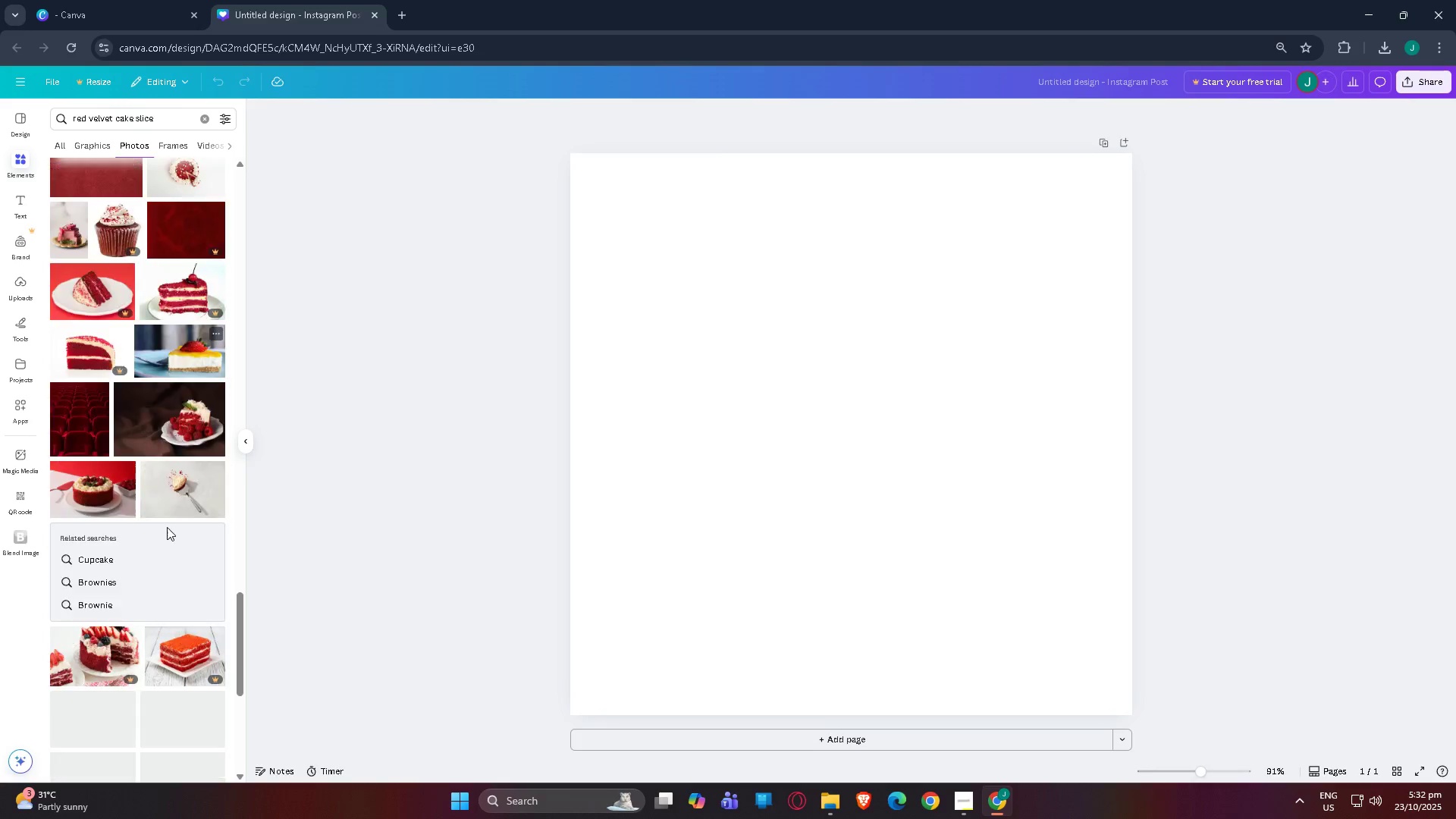 
scroll: coordinate [116, 558], scroll_direction: down, amount: 9.0
 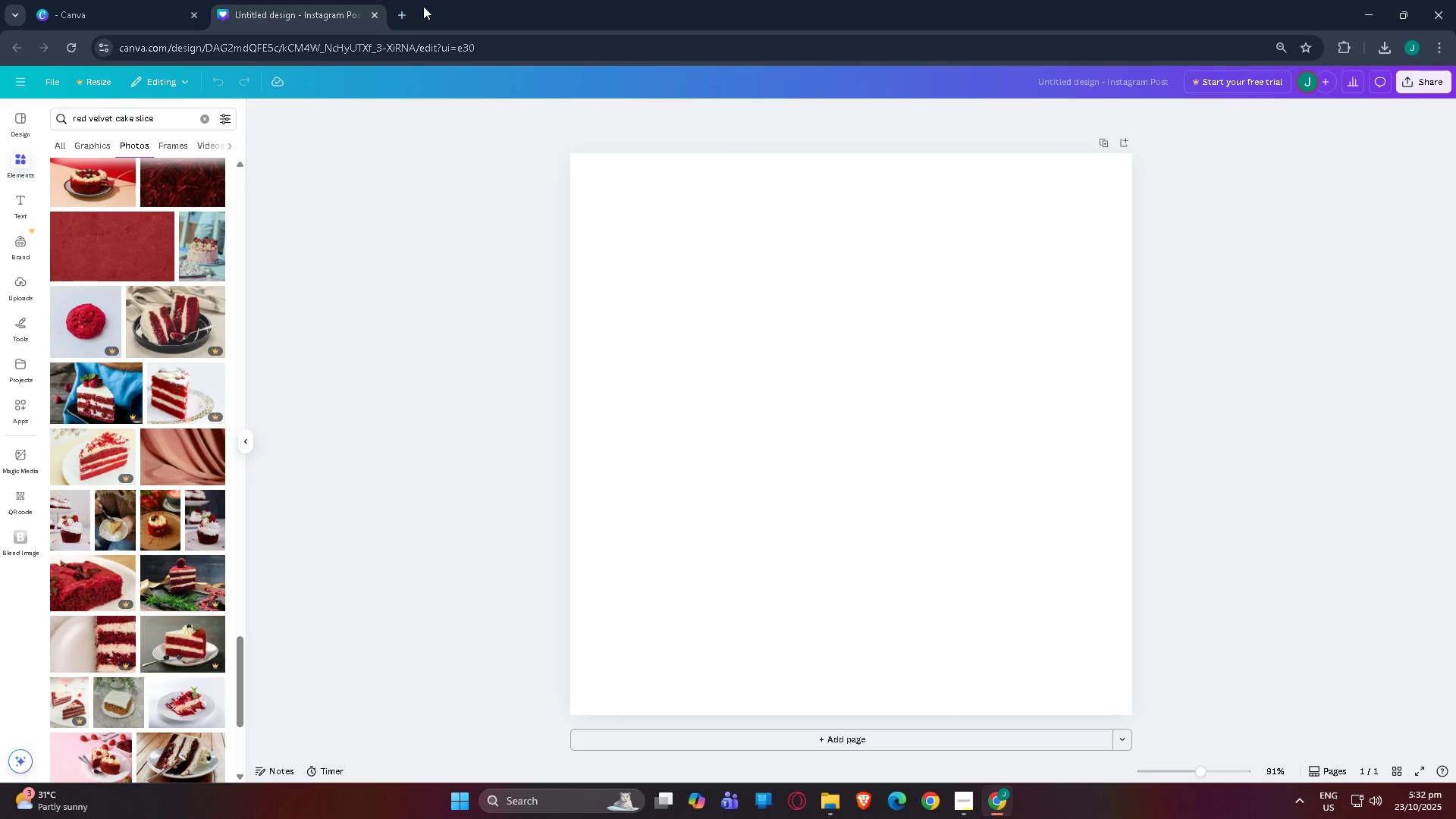 
left_click([406, 11])
 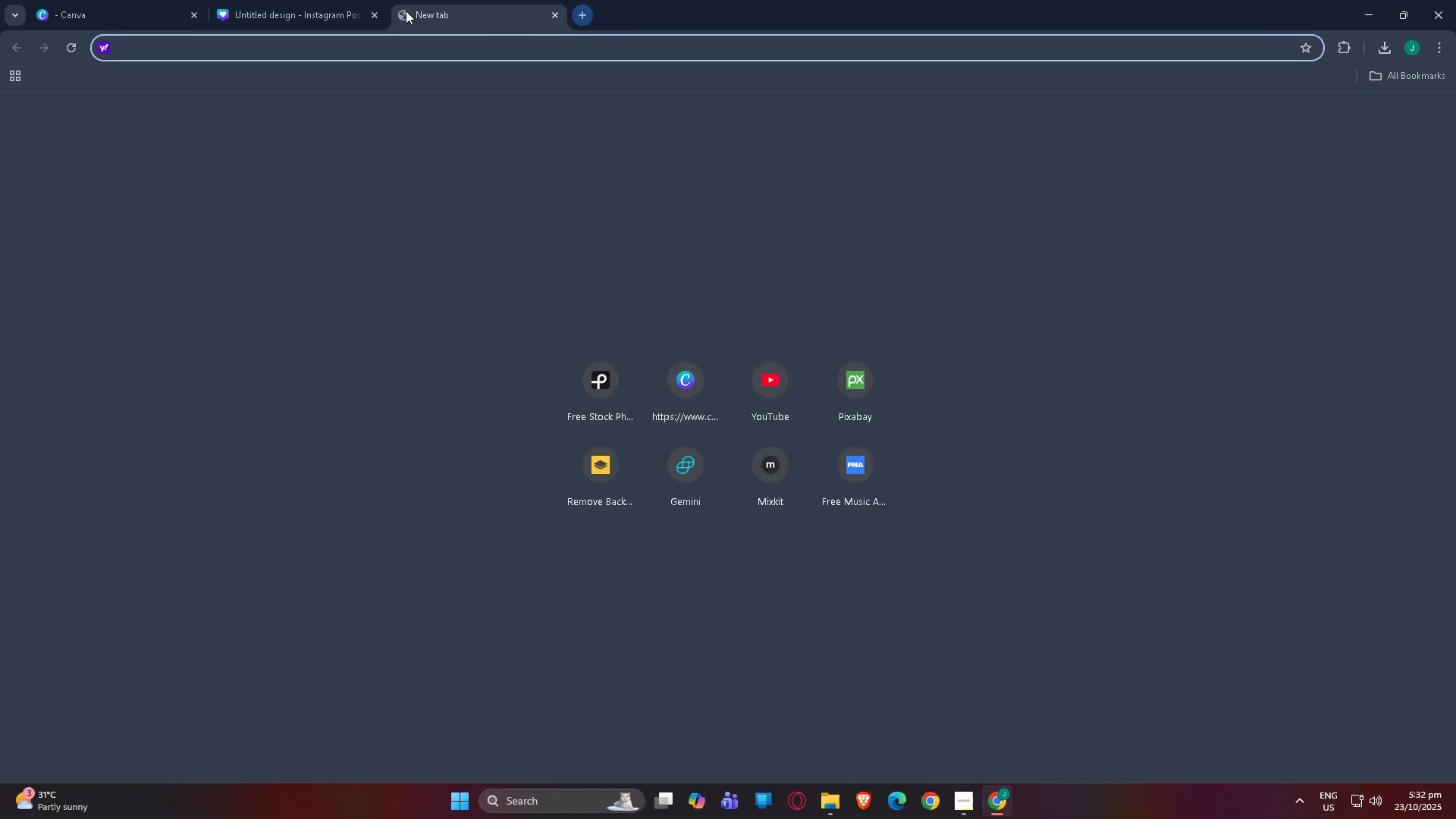 
type(pexe)
 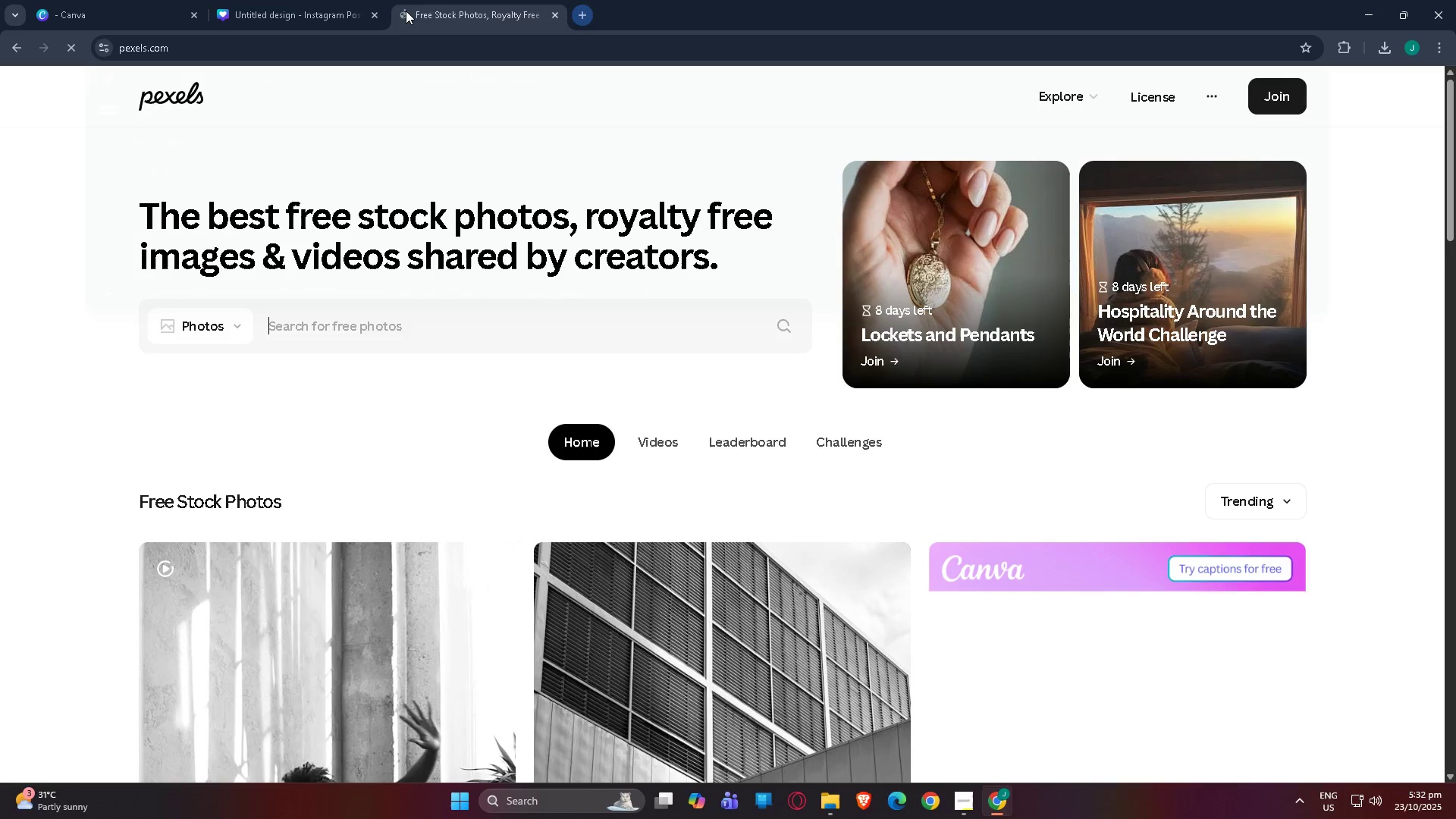 
key(Enter)
 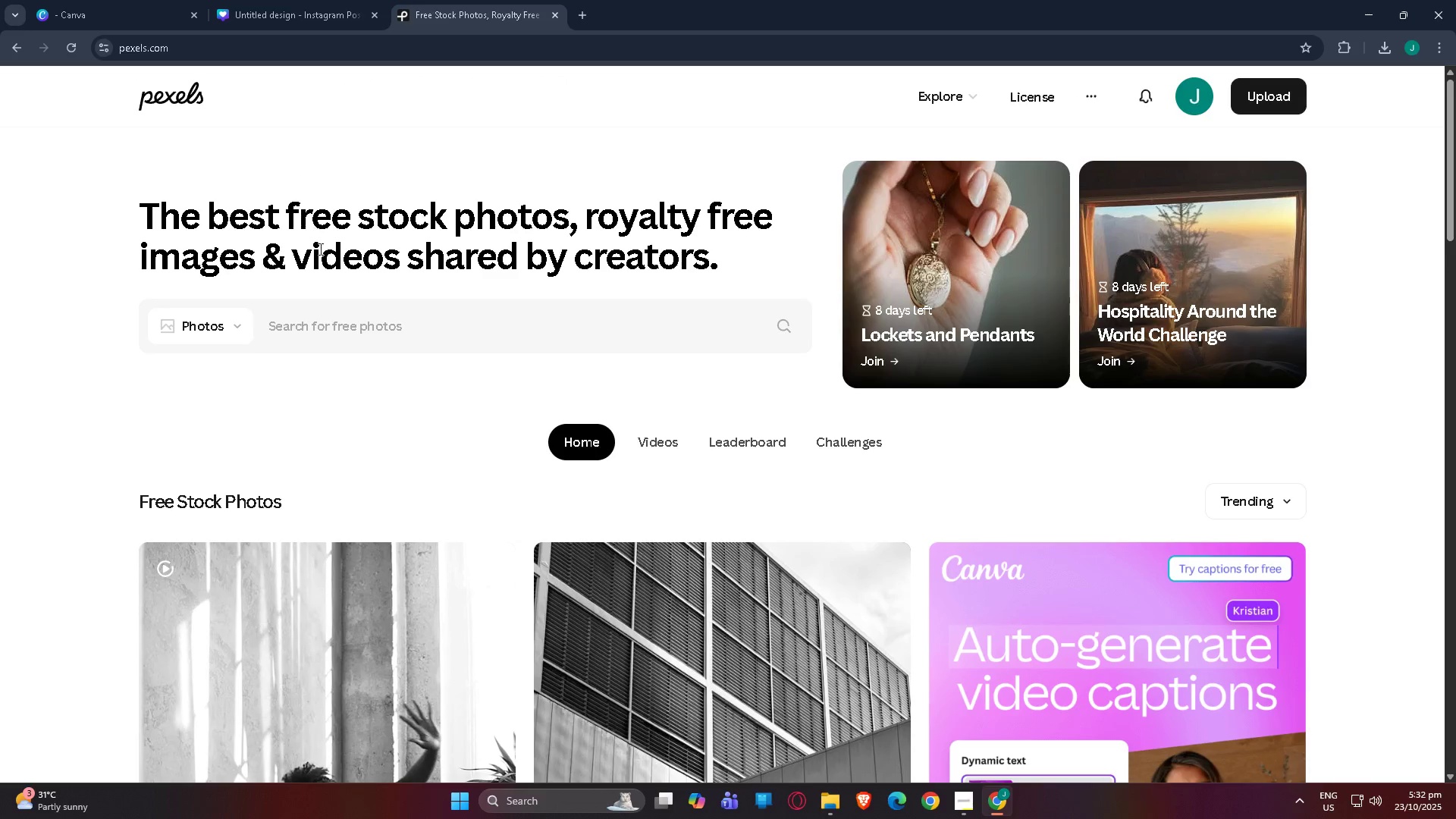 
type(red velvet withh)
key(Backspace)
type( cherry)
 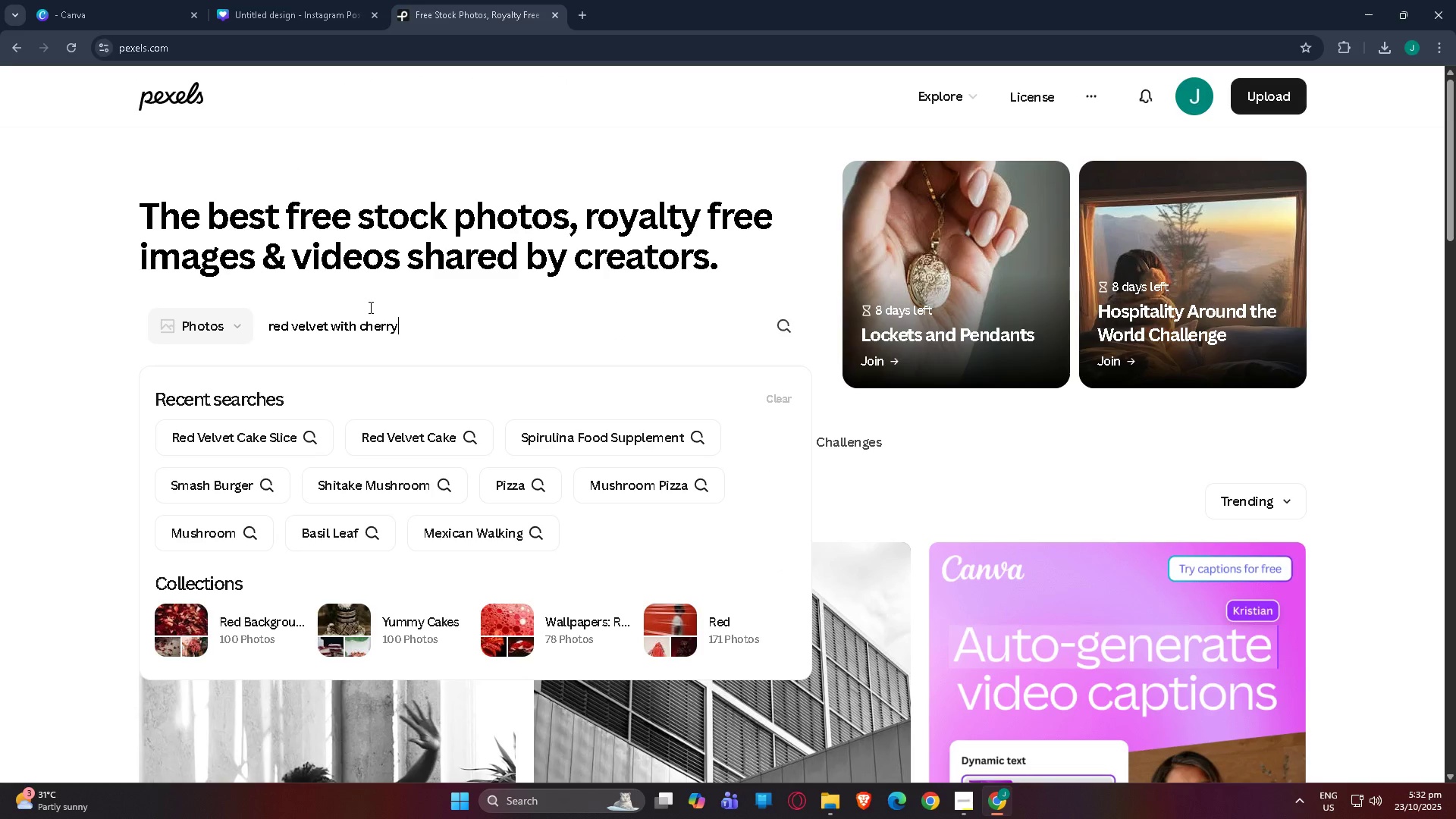 
key(Enter)
 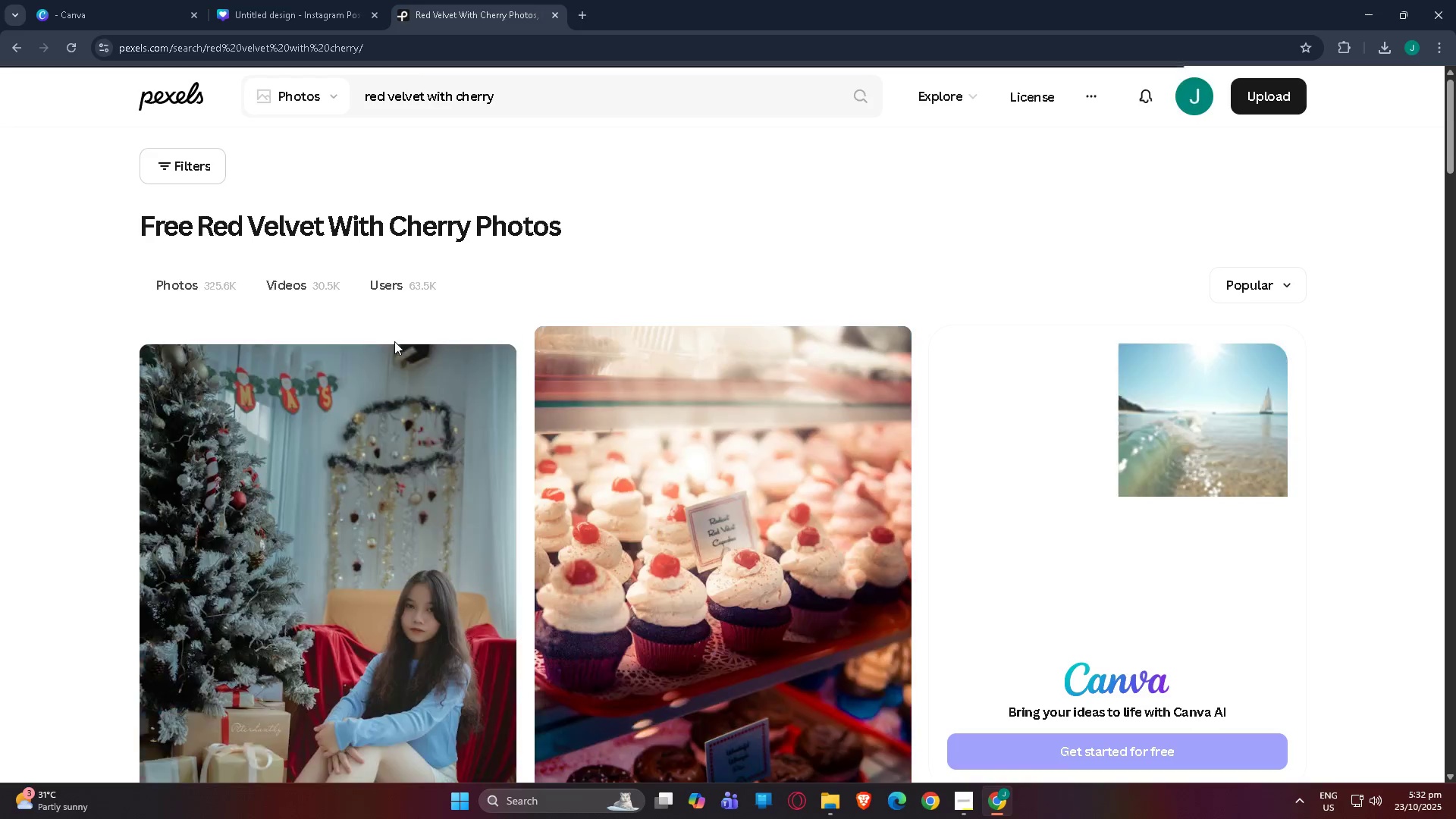 
scroll: coordinate [464, 431], scroll_direction: down, amount: 11.0
 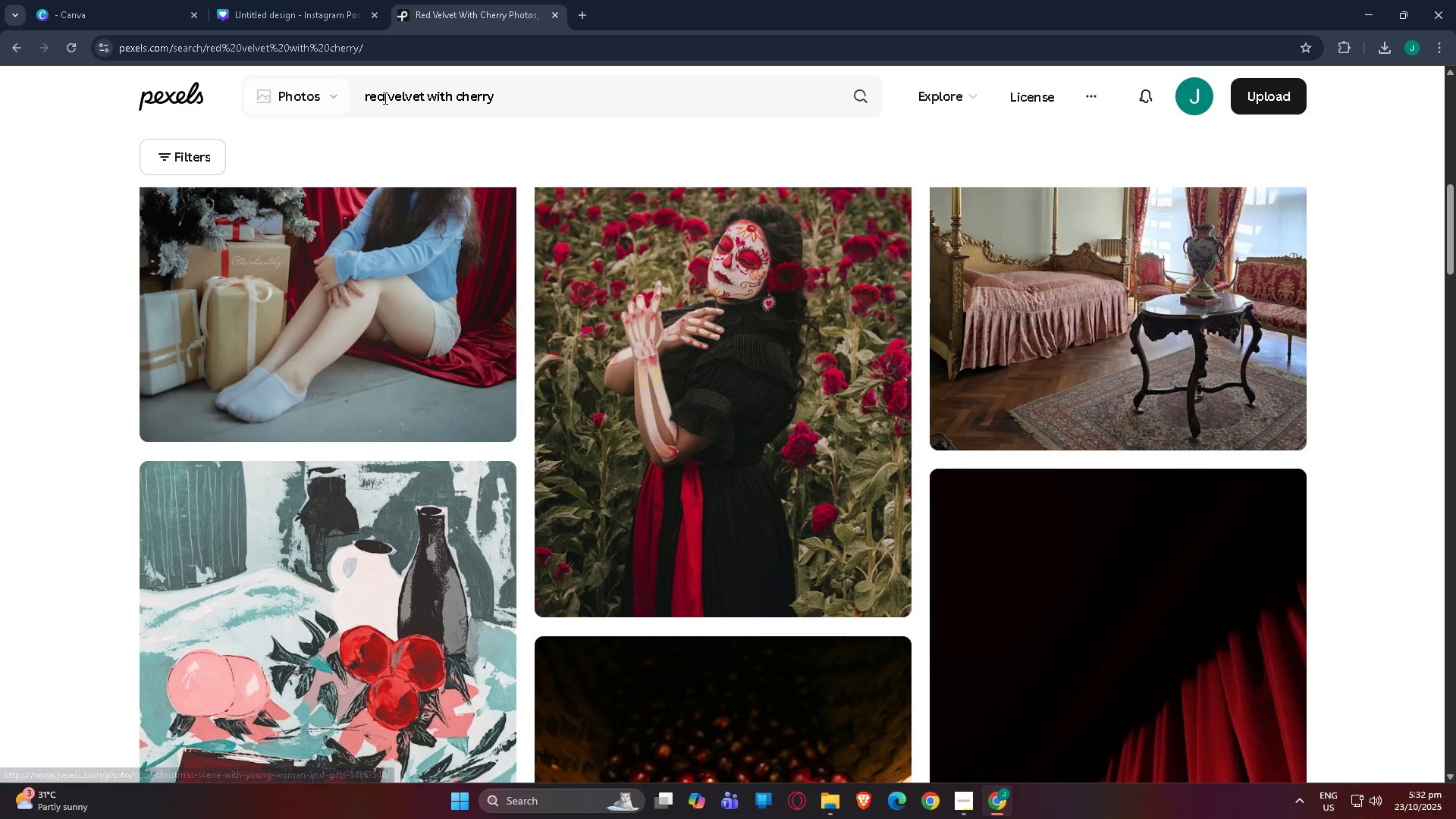 
left_click([500, 100])
 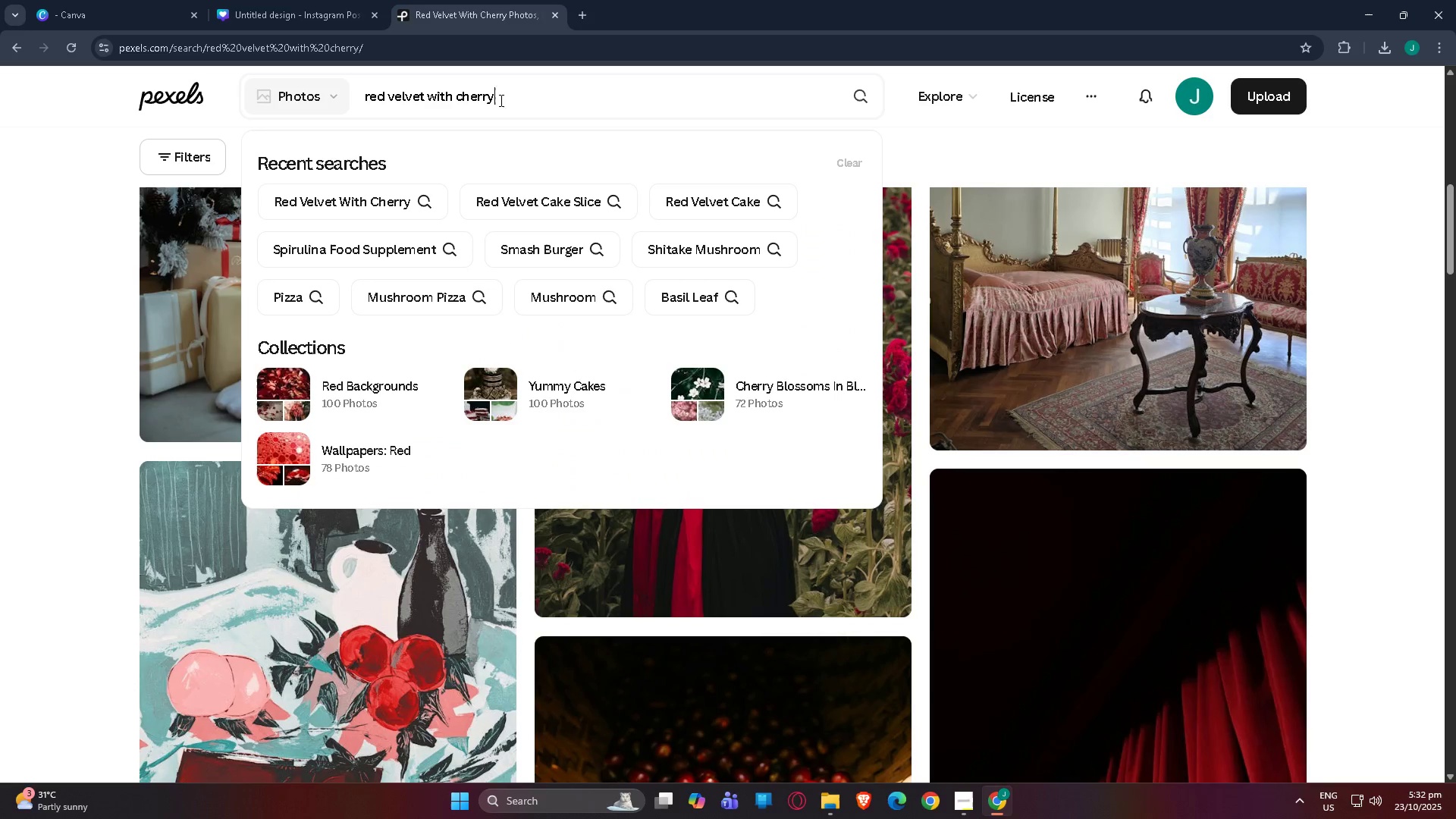 
type( cake)
 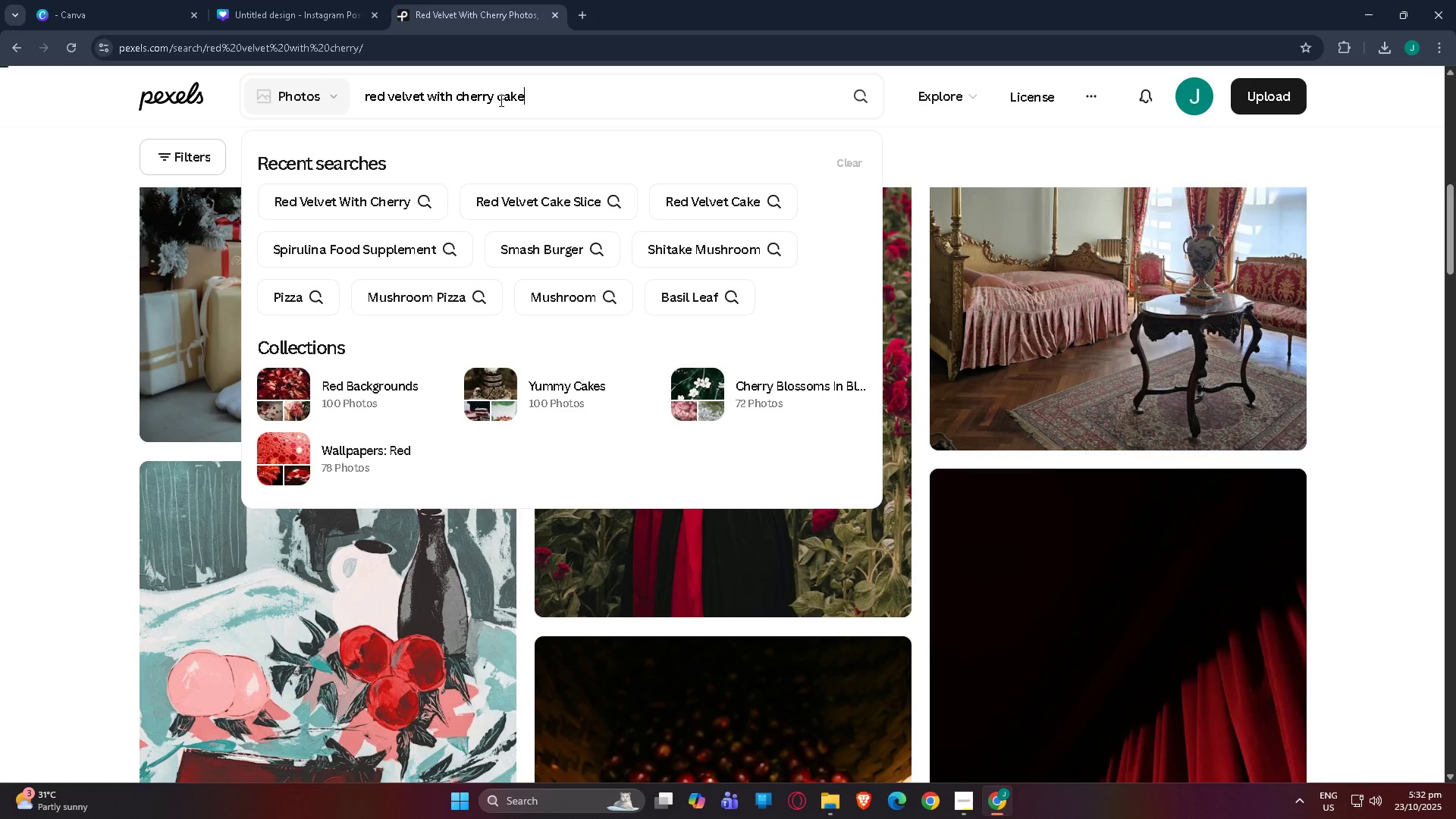 
key(Enter)
 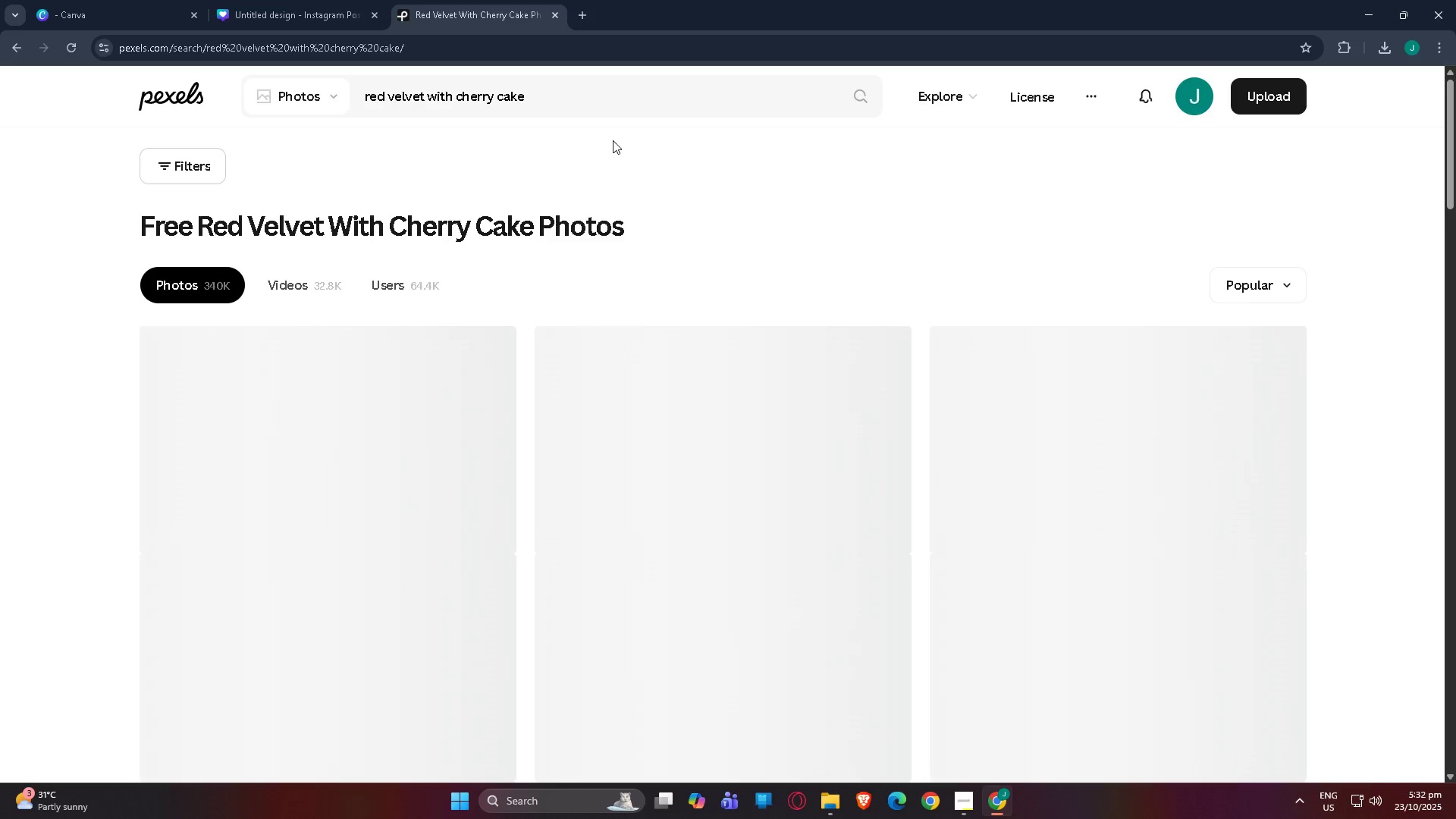 
scroll: coordinate [612, 144], scroll_direction: down, amount: 4.0
 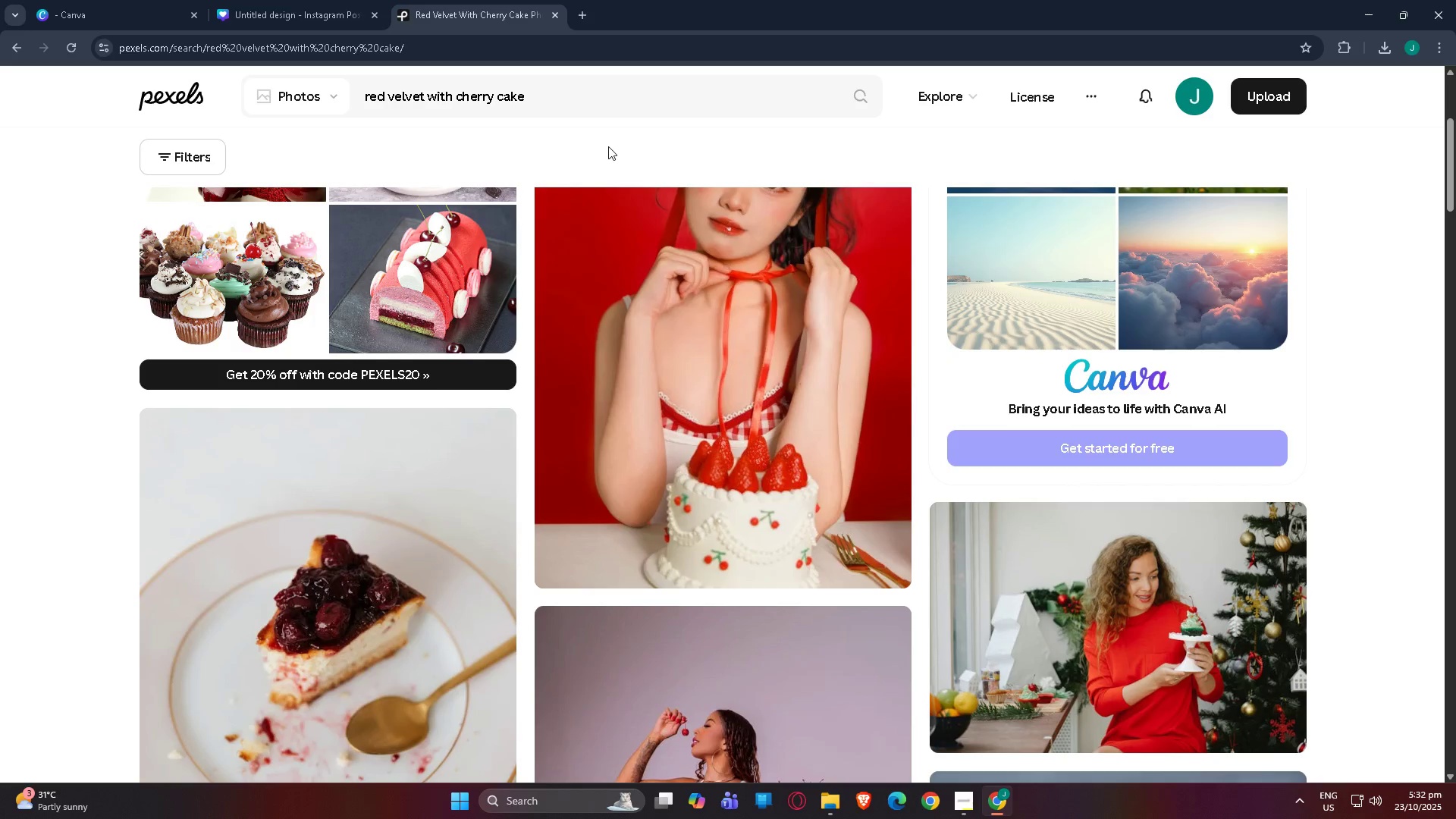 
scroll: coordinate [604, 149], scroll_direction: up, amount: 1.0
 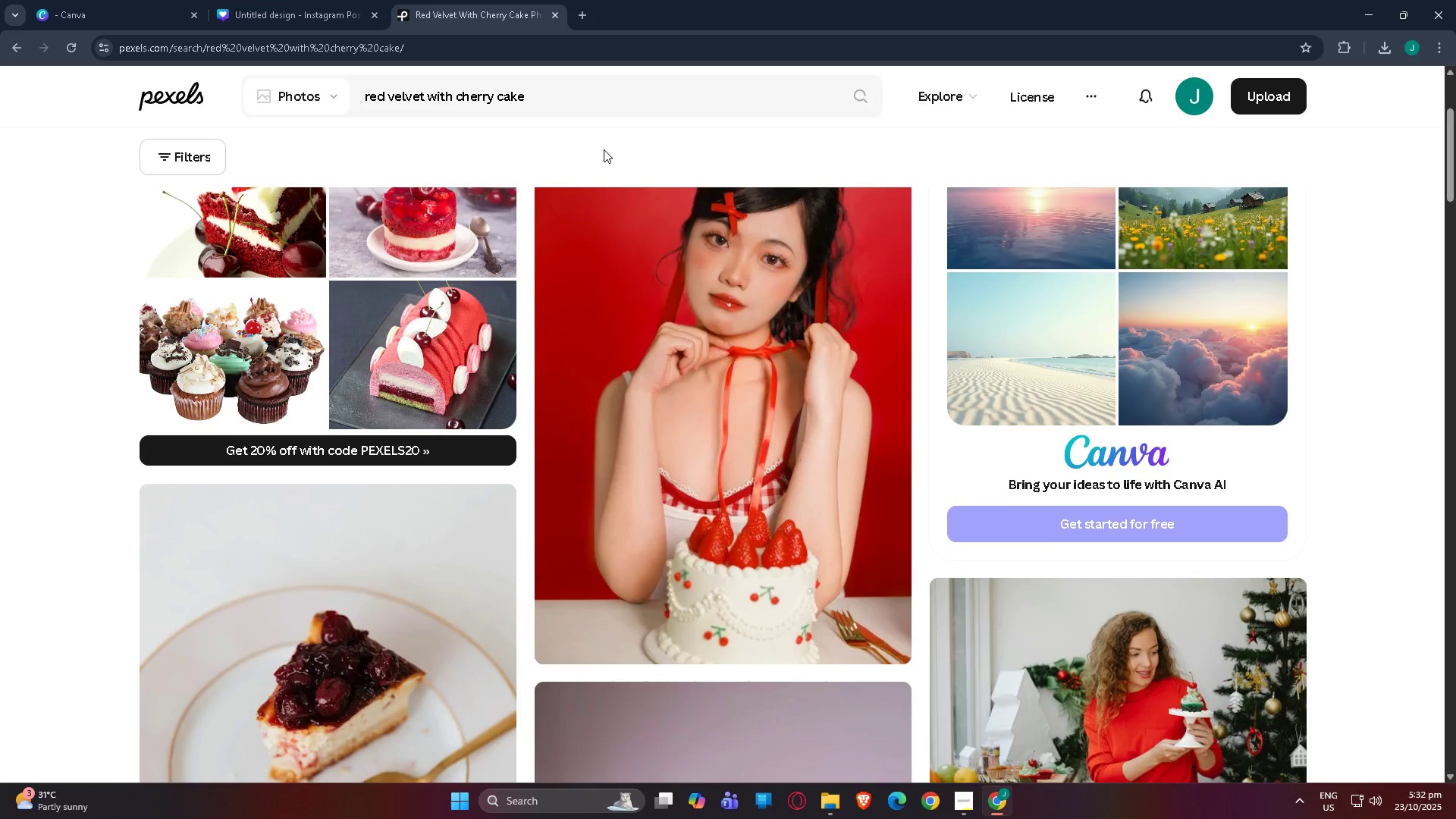 
scroll: coordinate [623, 273], scroll_direction: down, amount: 33.0
 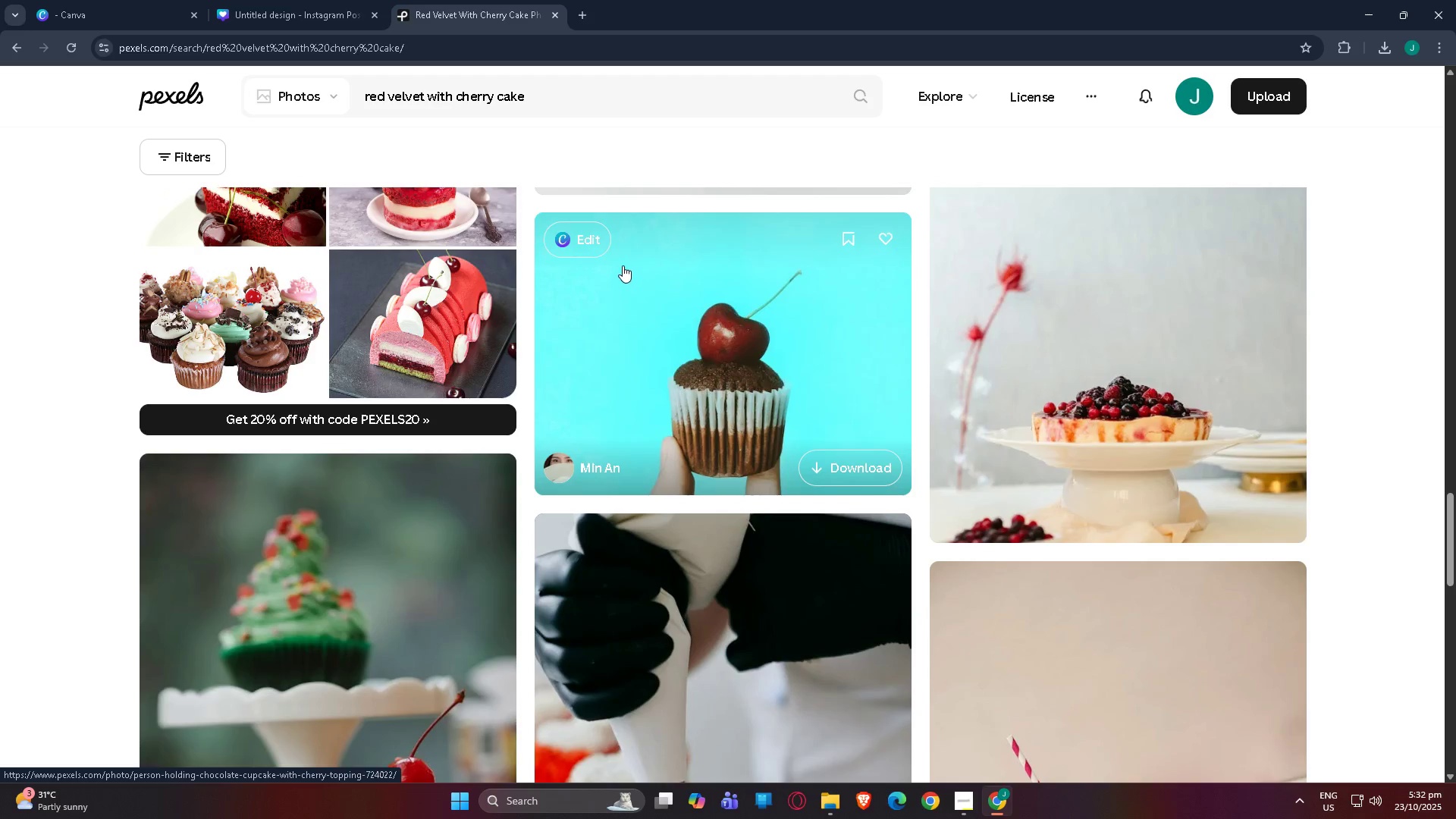 
scroll: coordinate [621, 259], scroll_direction: down, amount: 35.0
 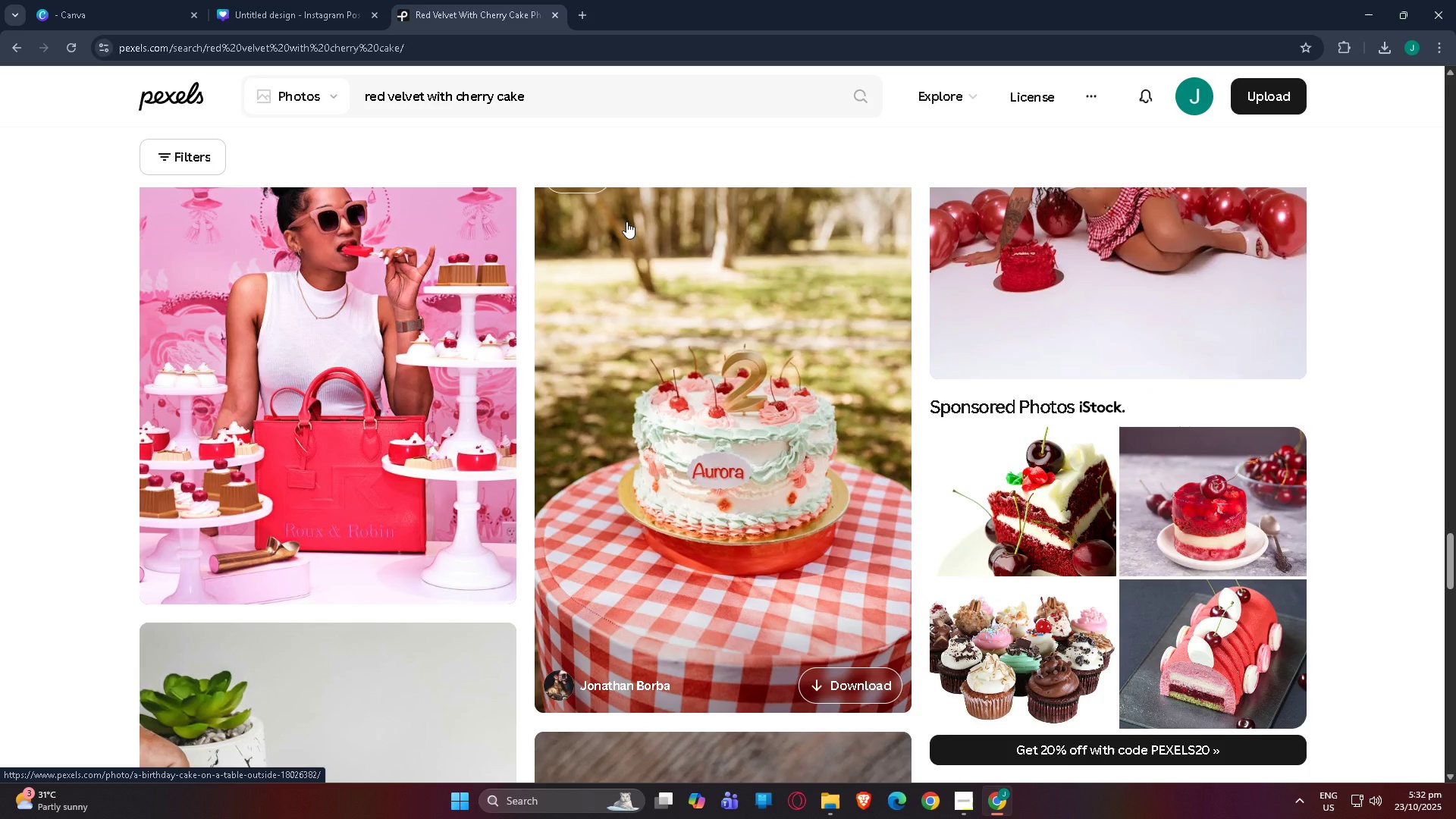 
wait(6.57)
 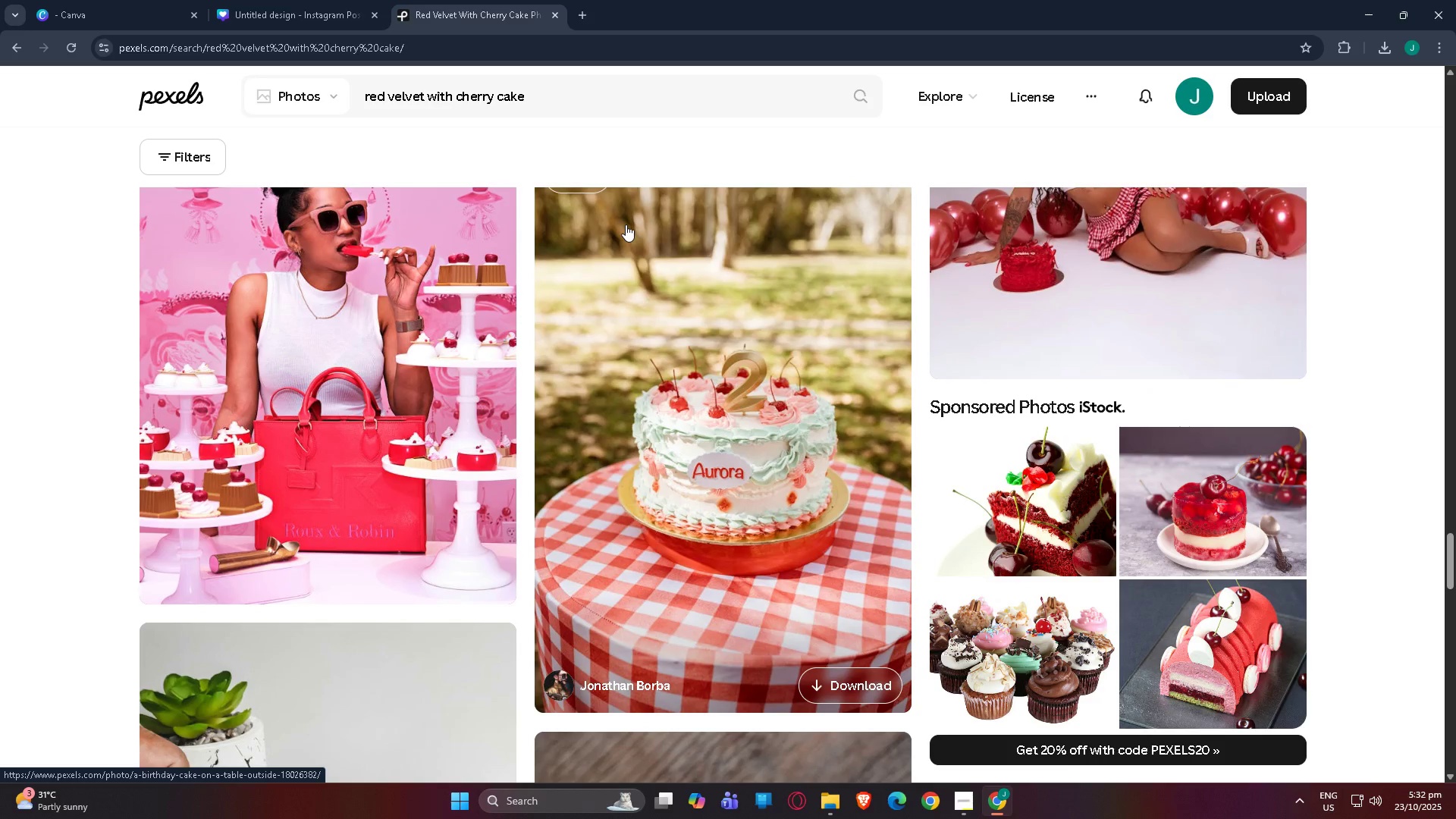 
scroll: coordinate [620, 221], scroll_direction: down, amount: 15.0
 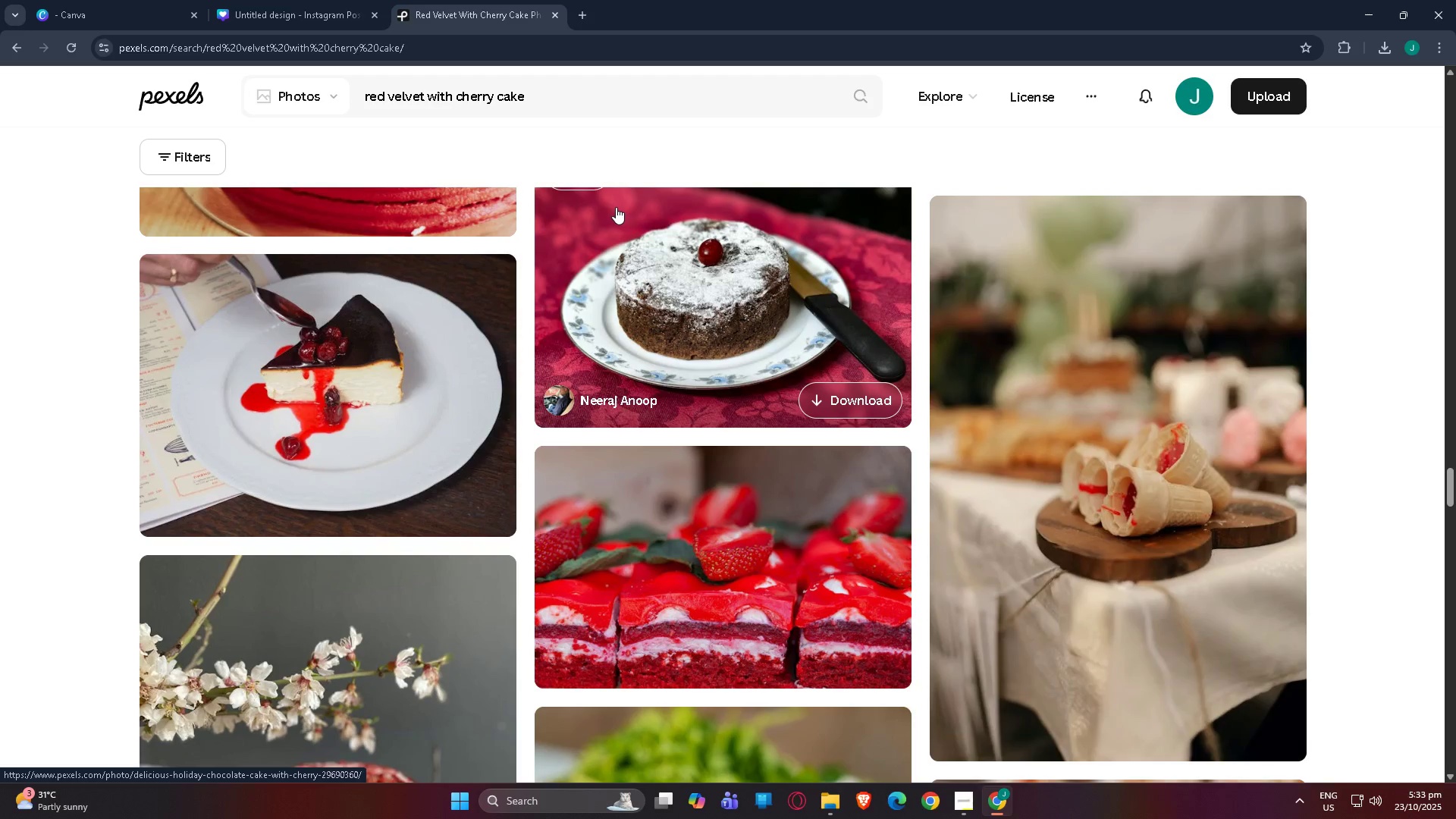 
scroll: coordinate [538, 247], scroll_direction: down, amount: 34.0
 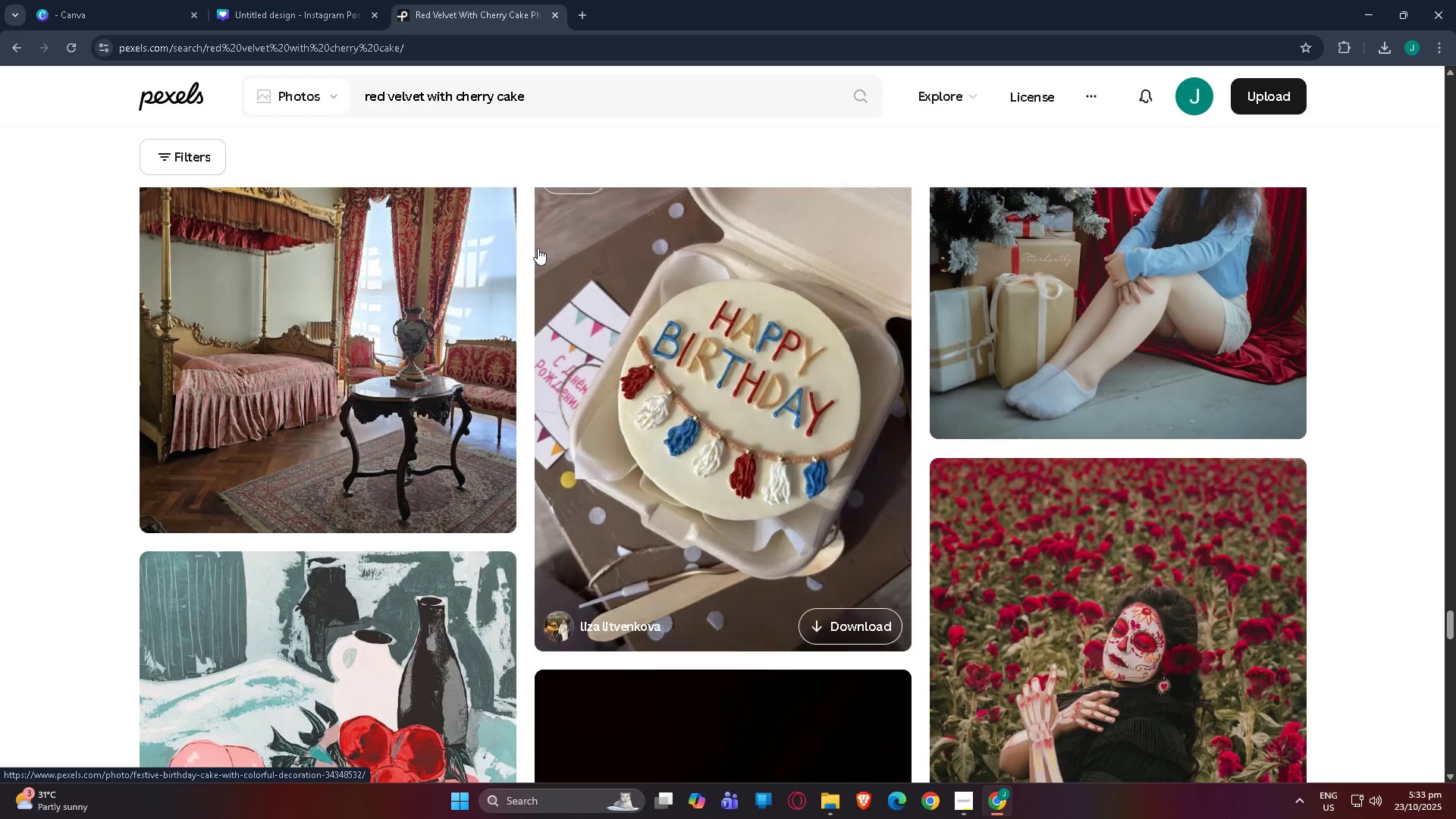 
scroll: coordinate [538, 241], scroll_direction: down, amount: 21.0
 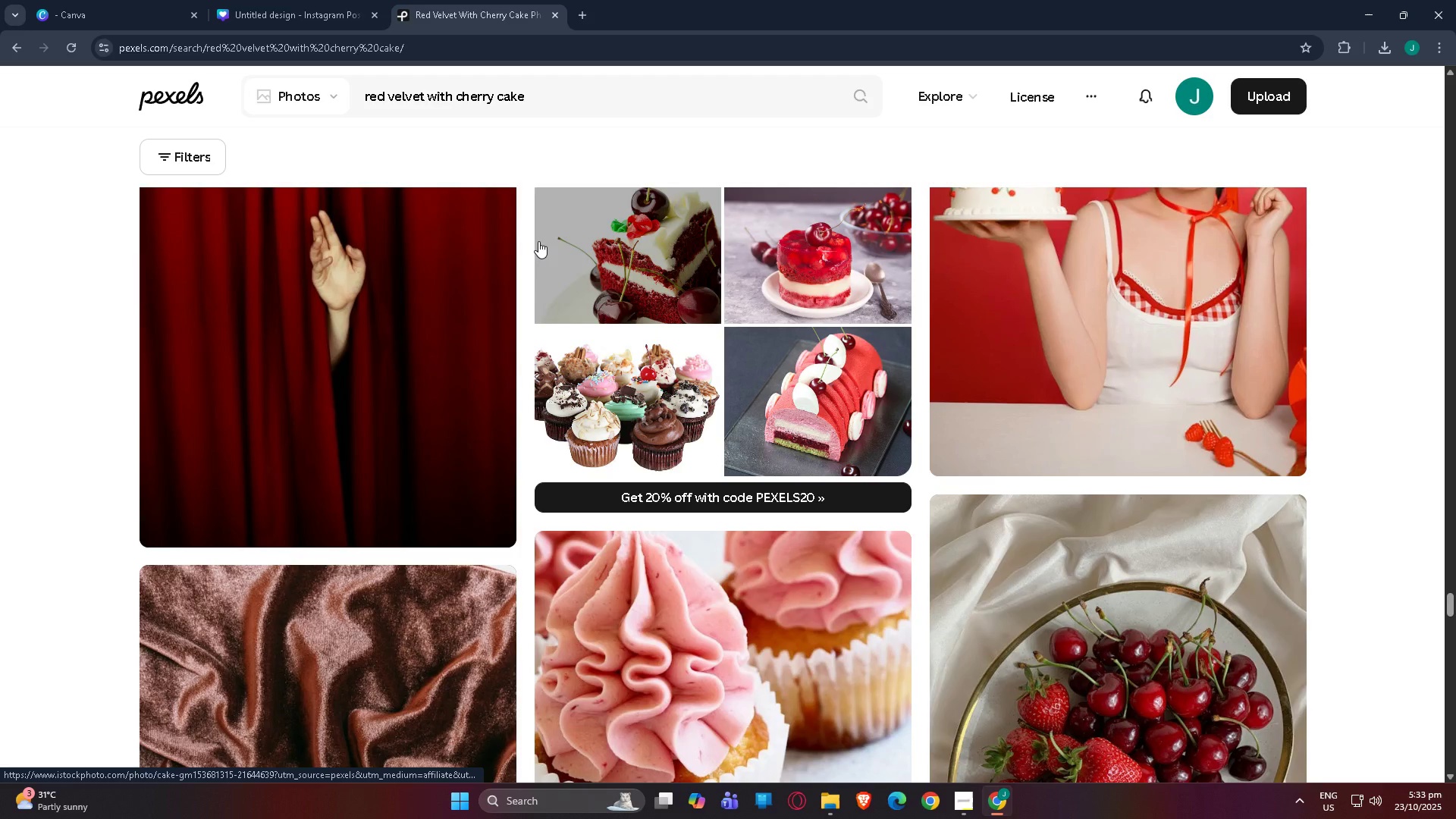 
scroll: coordinate [537, 243], scroll_direction: down, amount: 21.0
 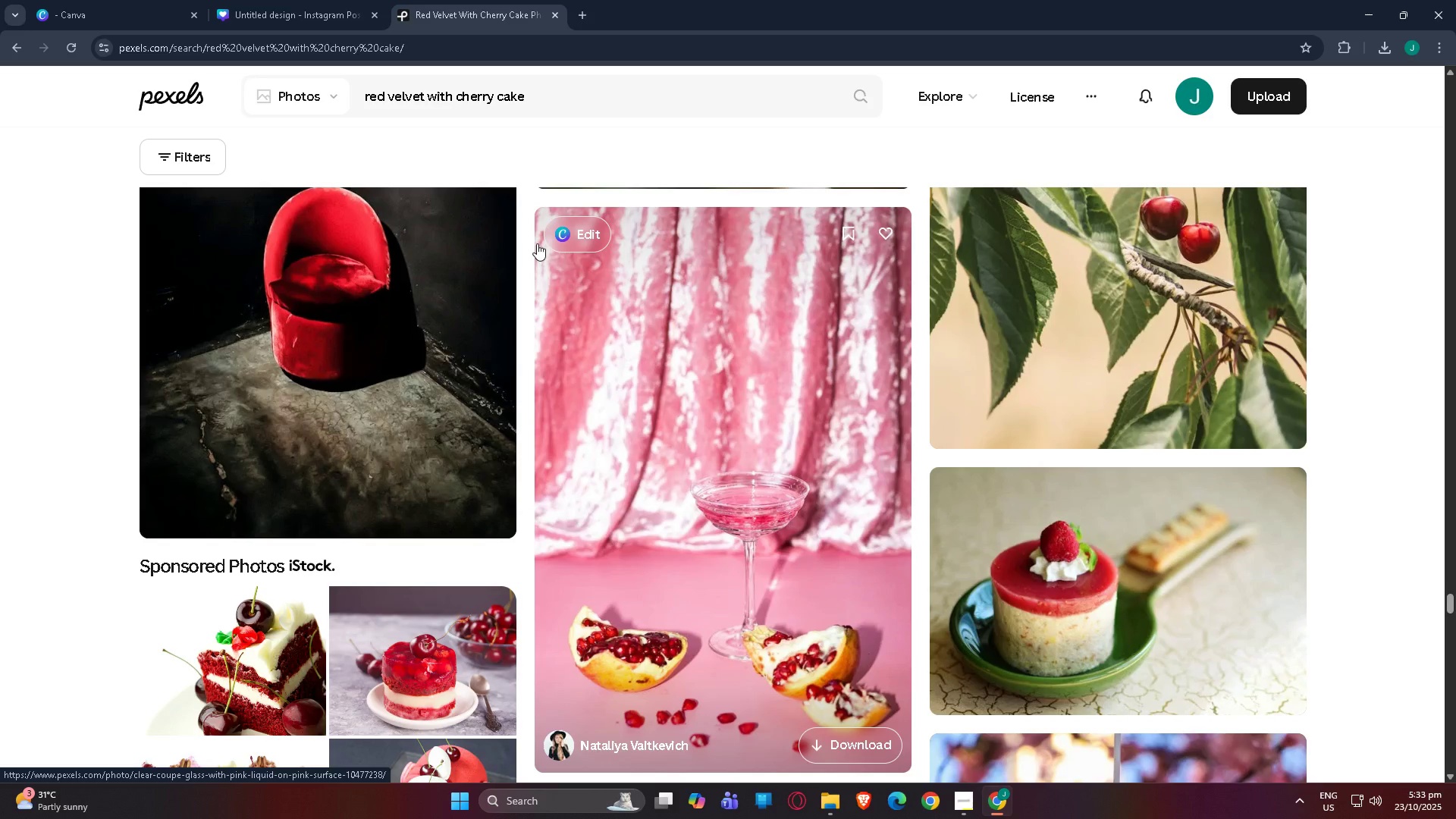 
scroll: coordinate [537, 243], scroll_direction: down, amount: 14.0
 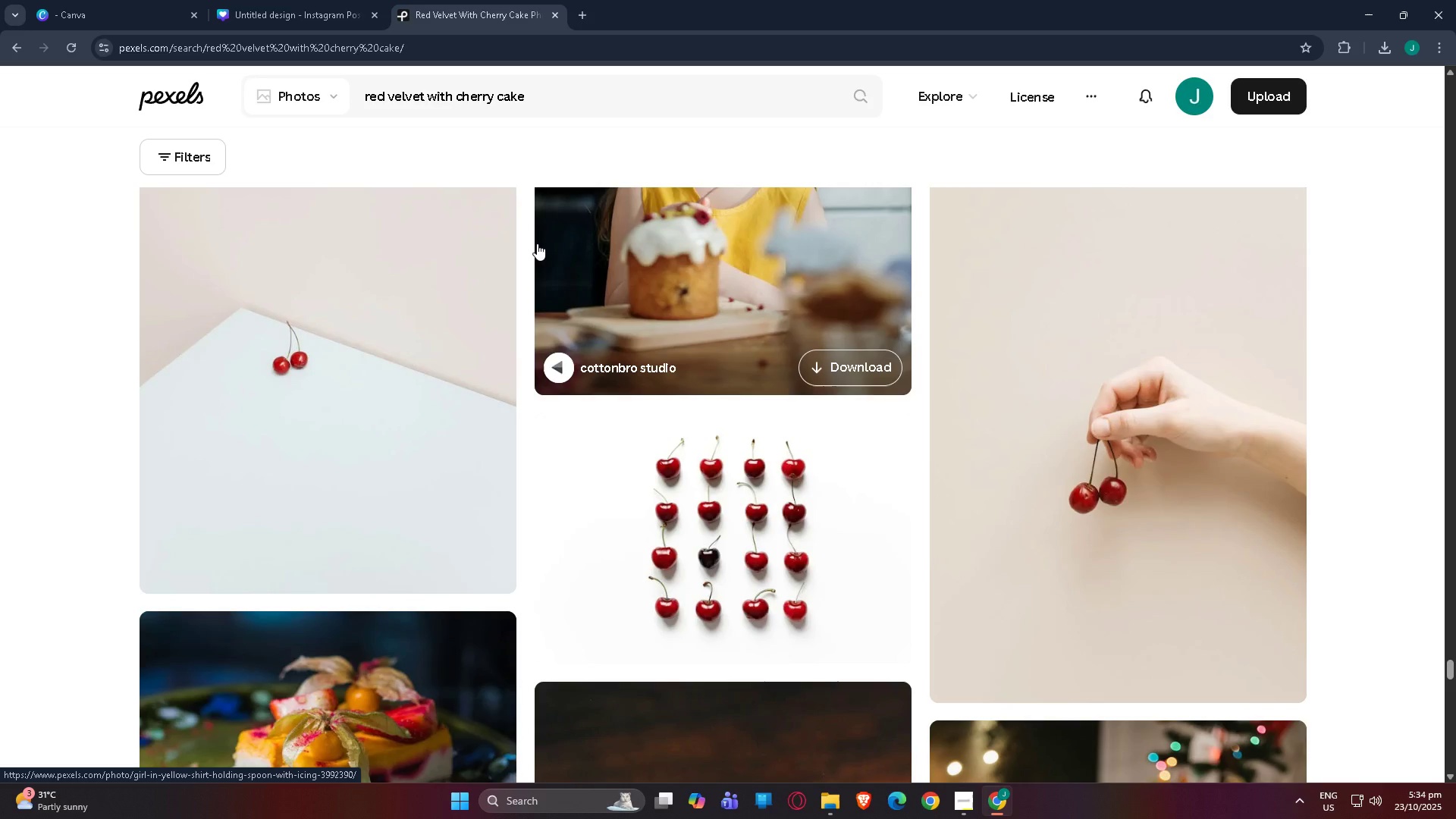 
wait(8.0)
 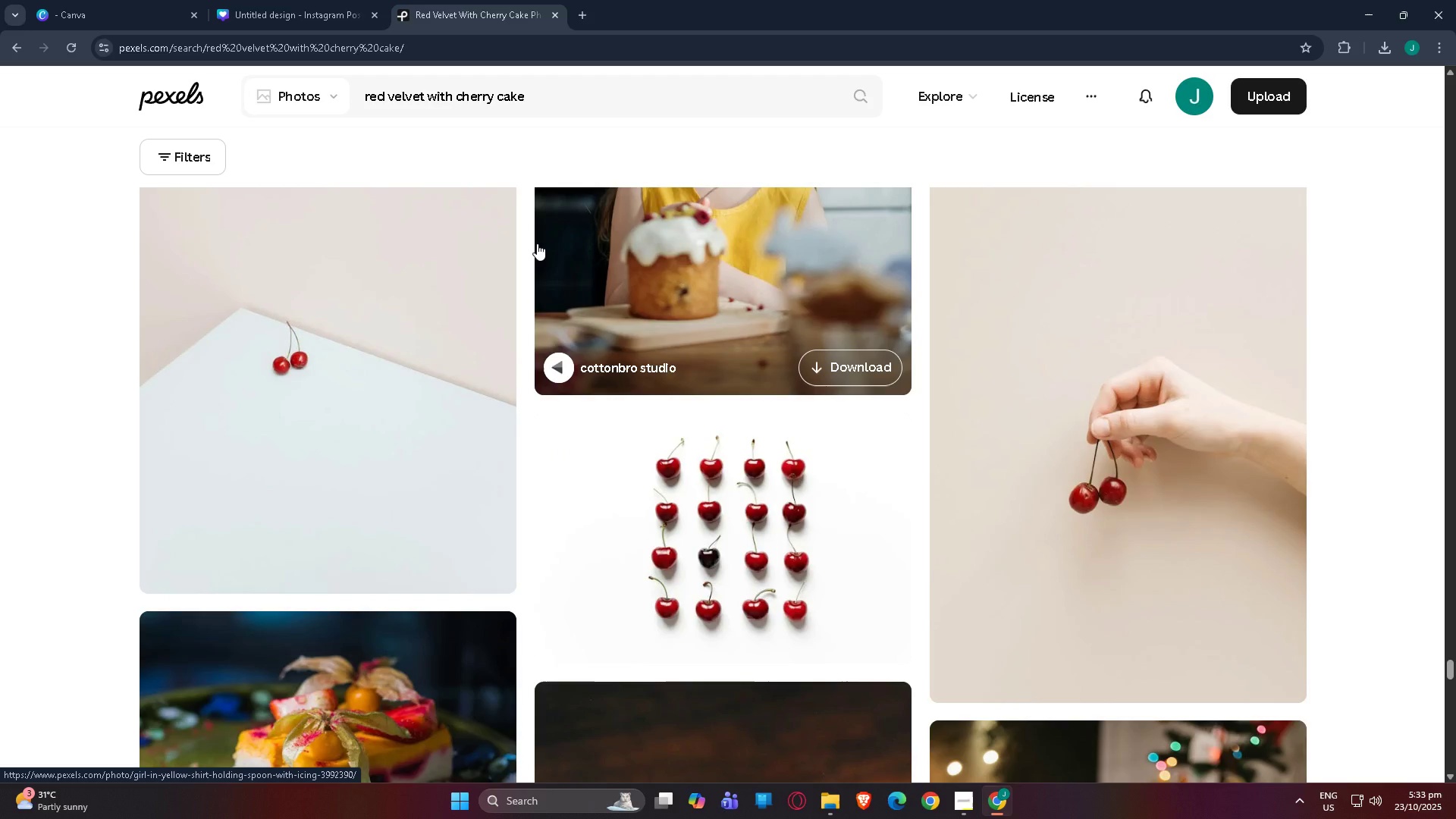 
scroll: coordinate [535, 243], scroll_direction: down, amount: 33.0
 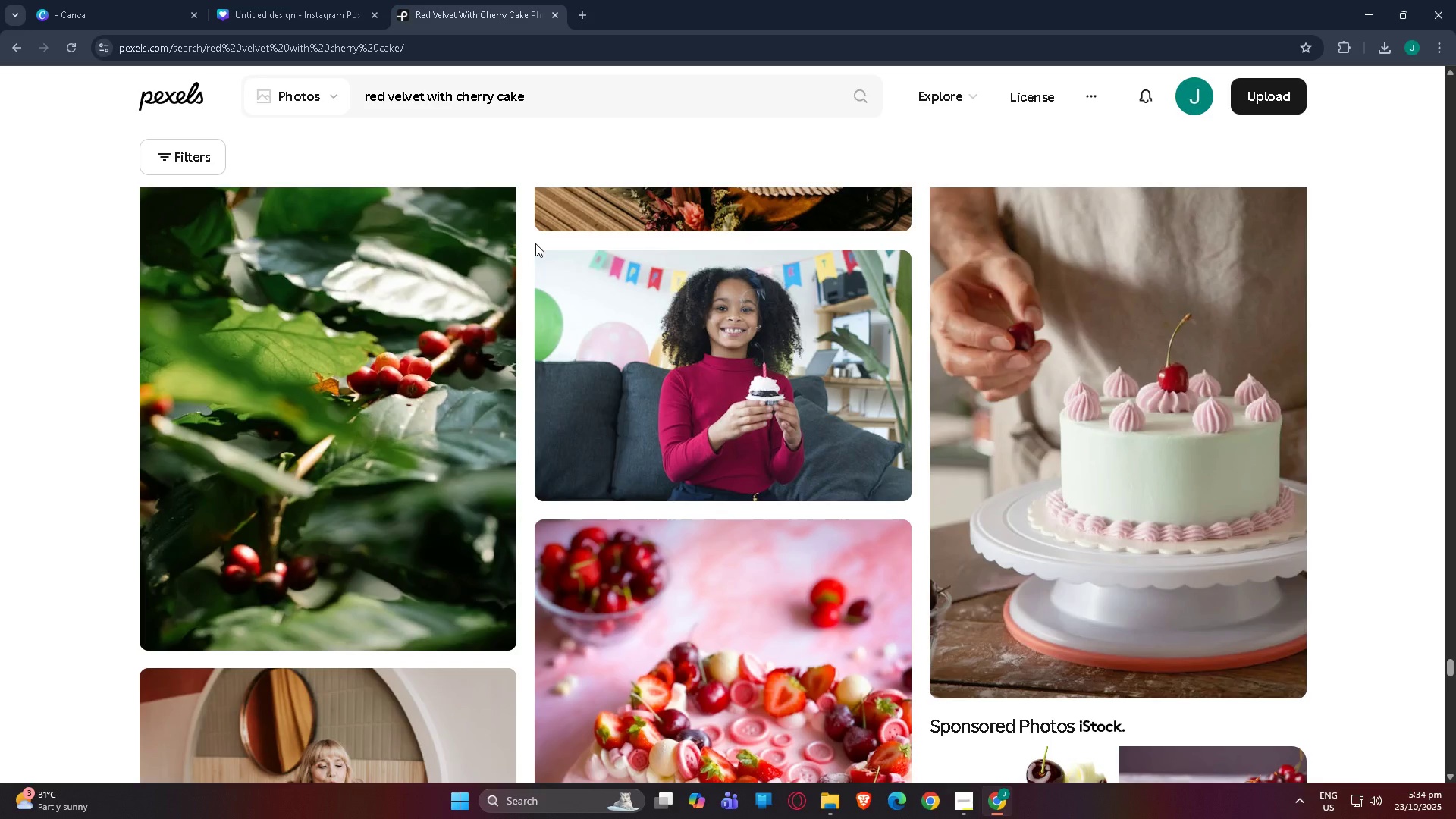 
scroll: coordinate [535, 243], scroll_direction: down, amount: 13.0
 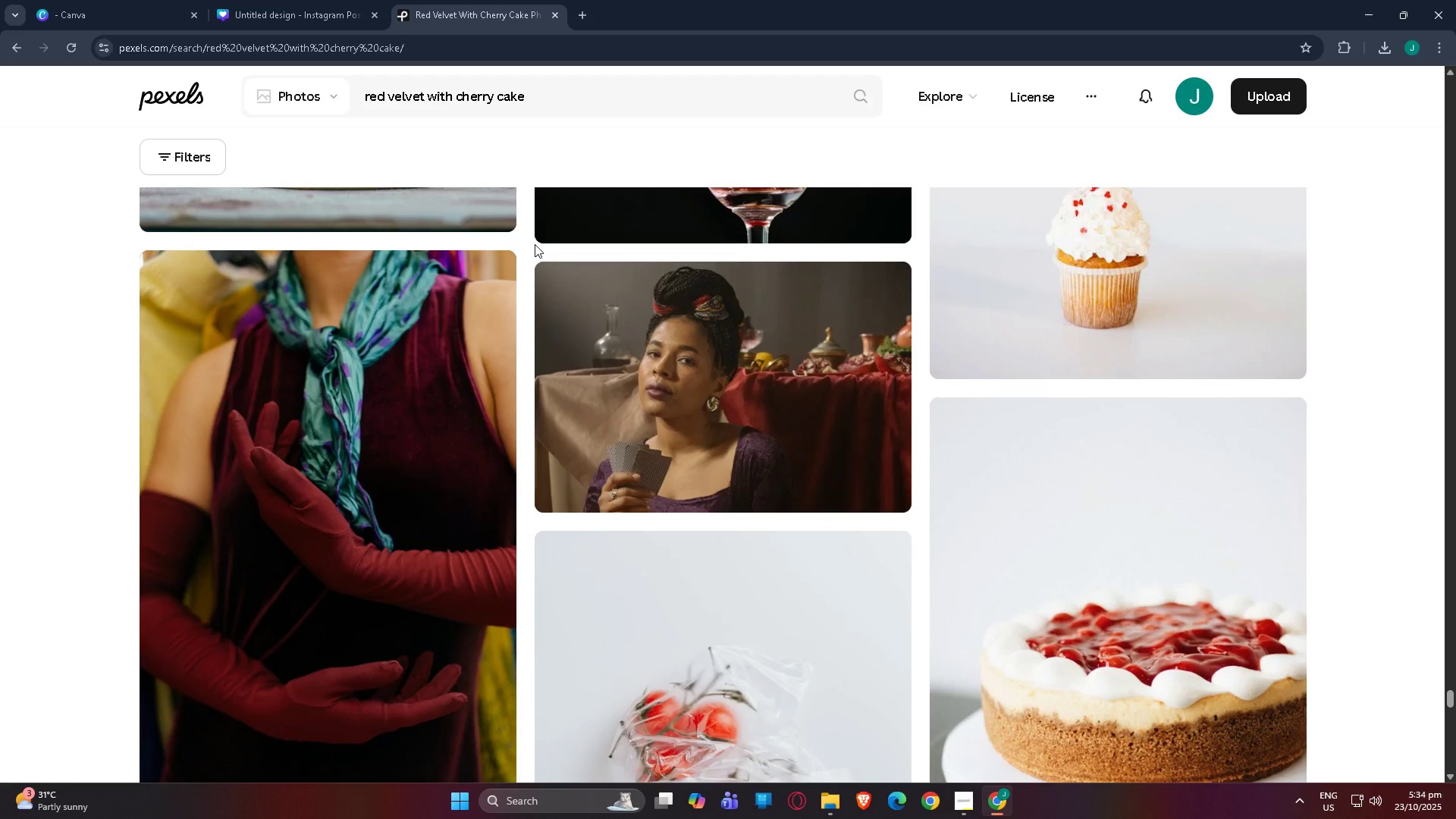 
scroll: coordinate [526, 243], scroll_direction: down, amount: 11.0
 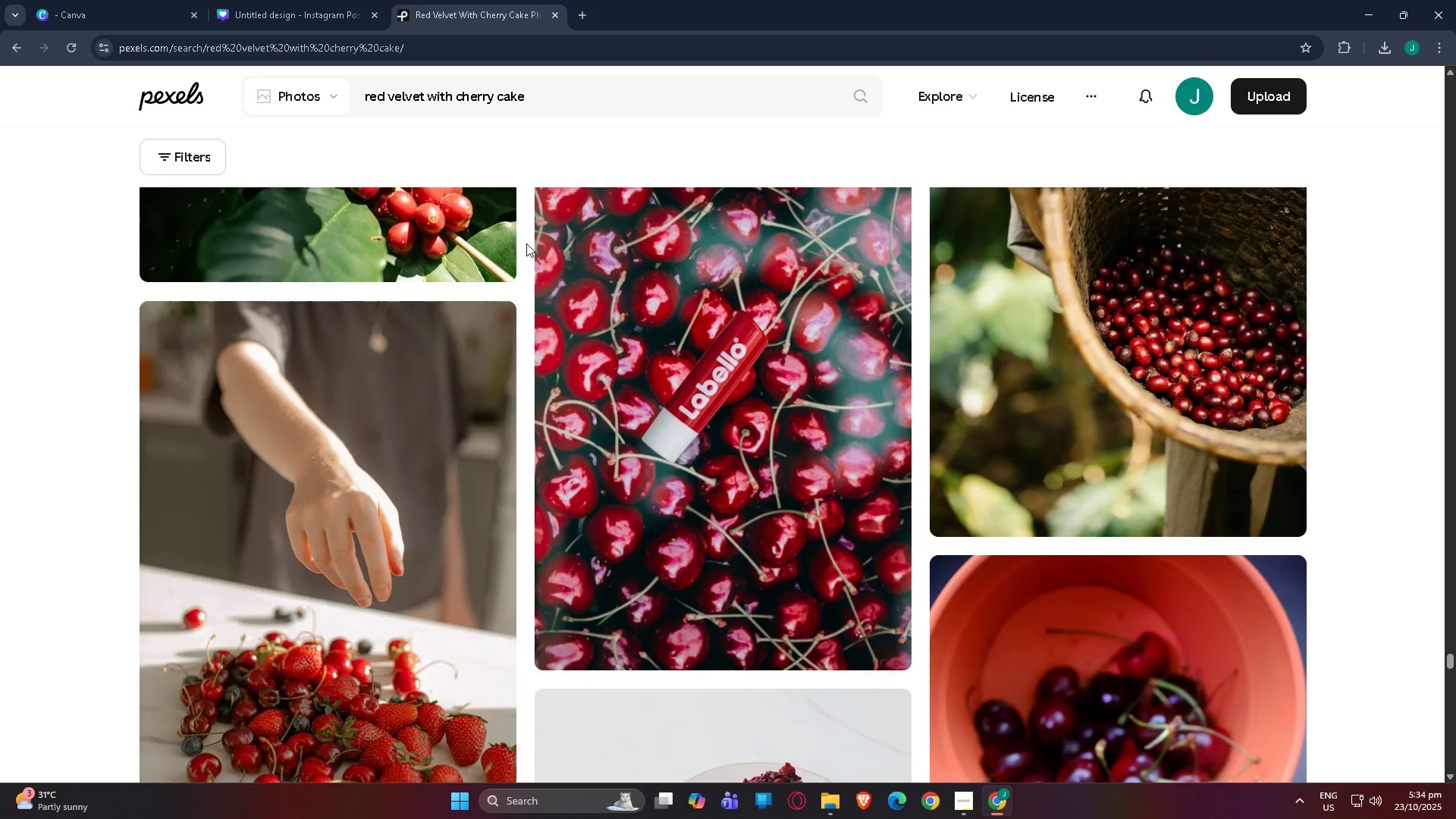 
wait(7.18)
 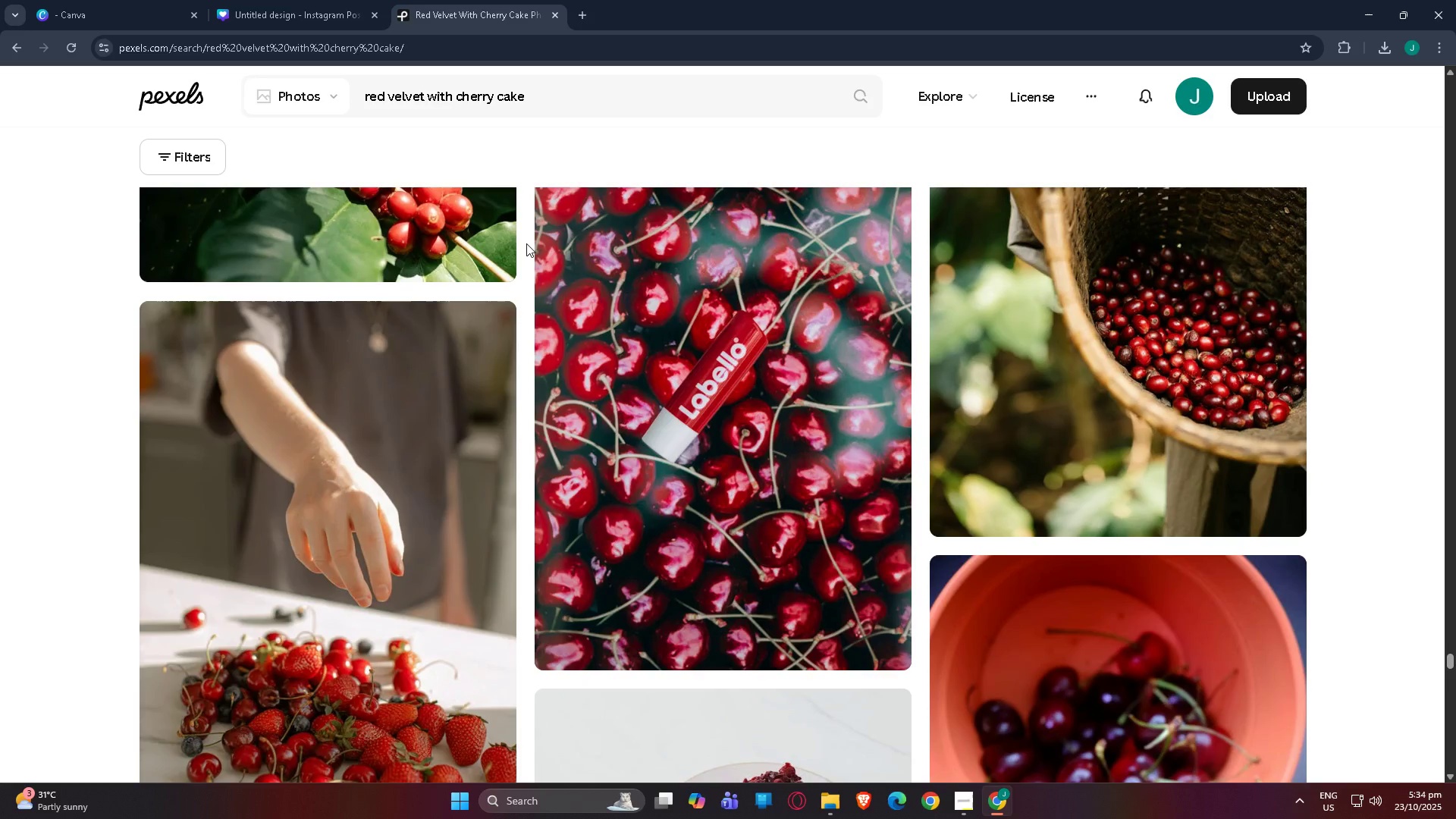 
scroll: coordinate [526, 243], scroll_direction: down, amount: 12.0
 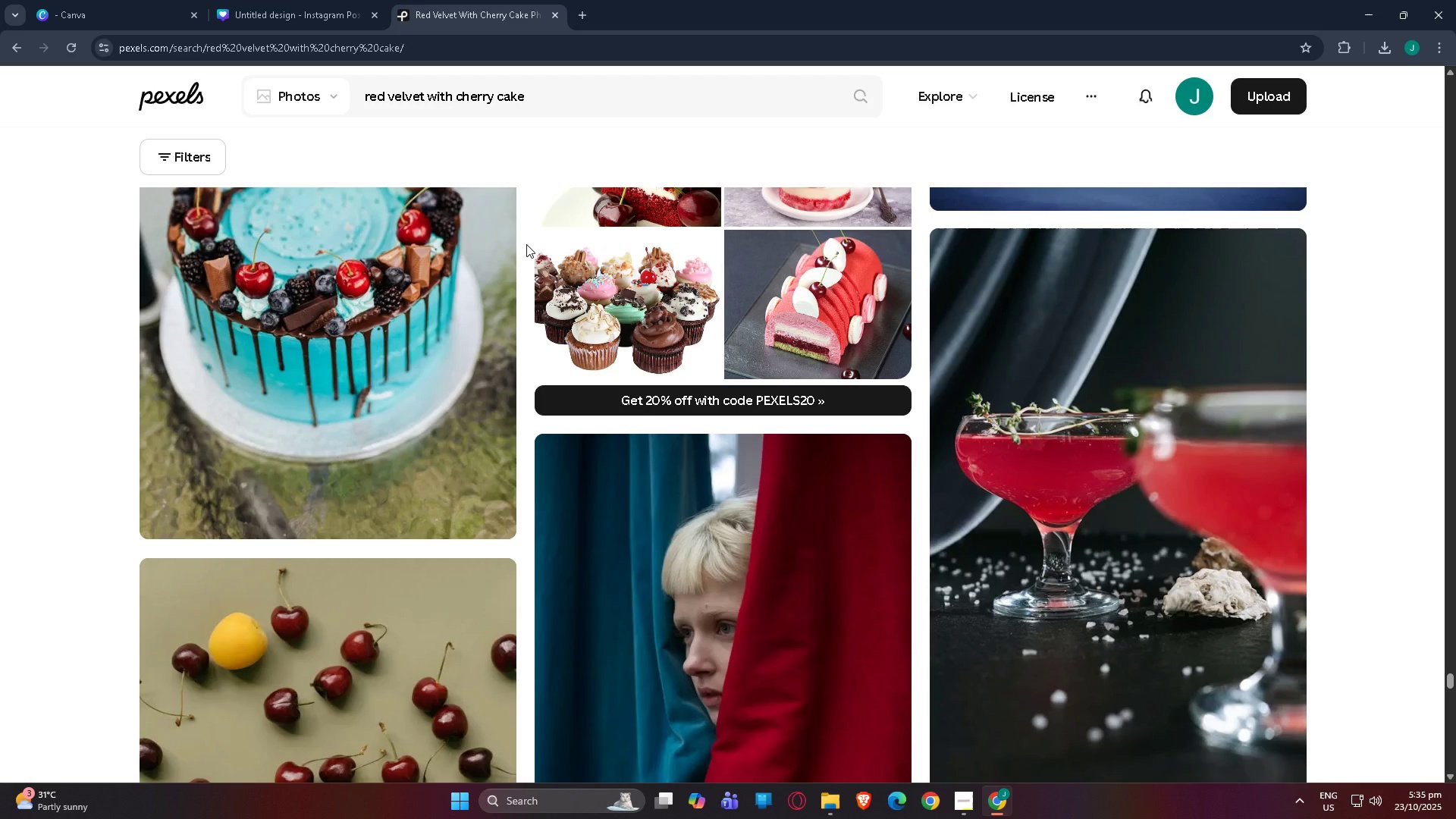 
wait(6.14)
 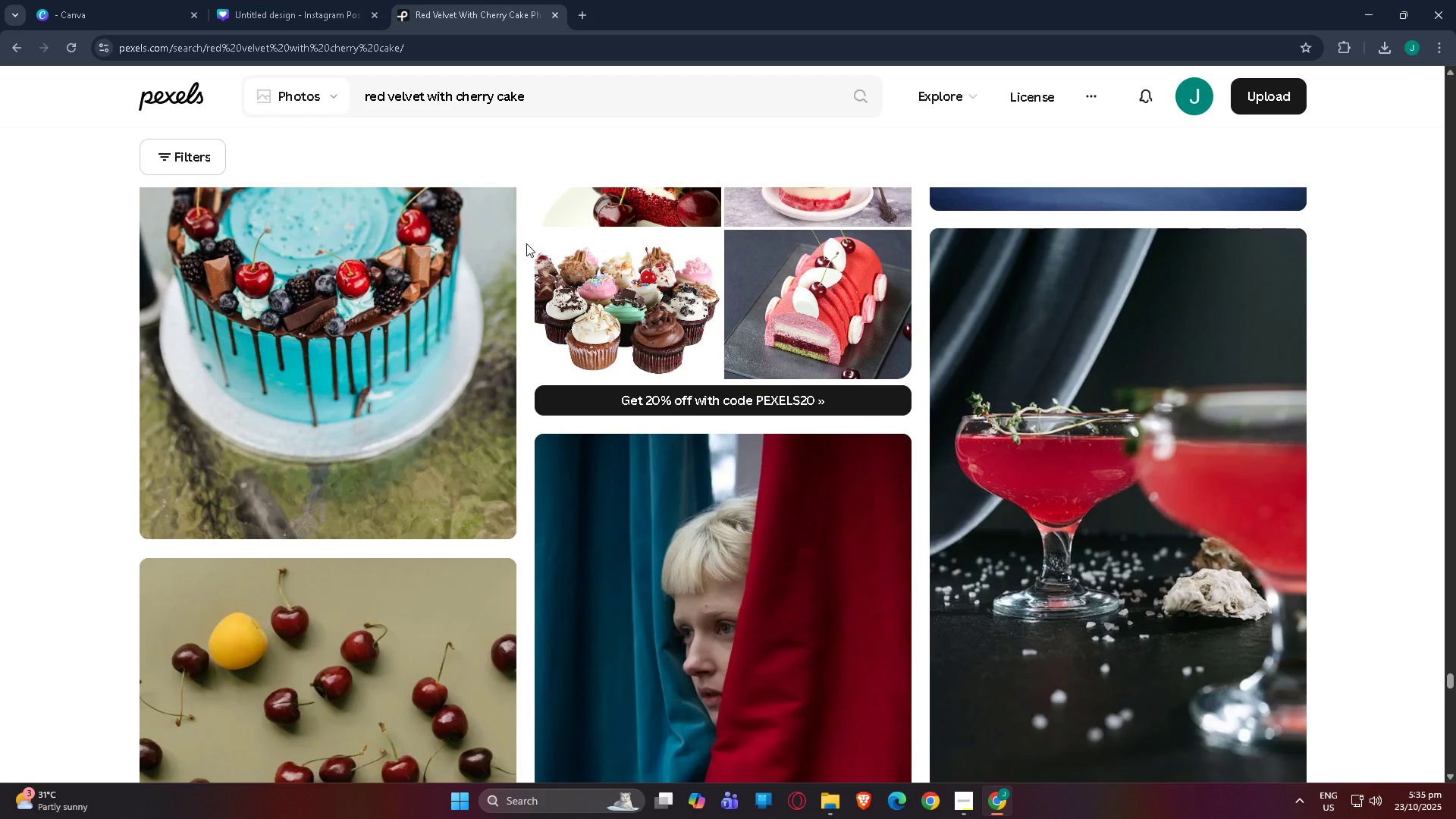 
scroll: coordinate [448, 161], scroll_direction: down, amount: 12.0
 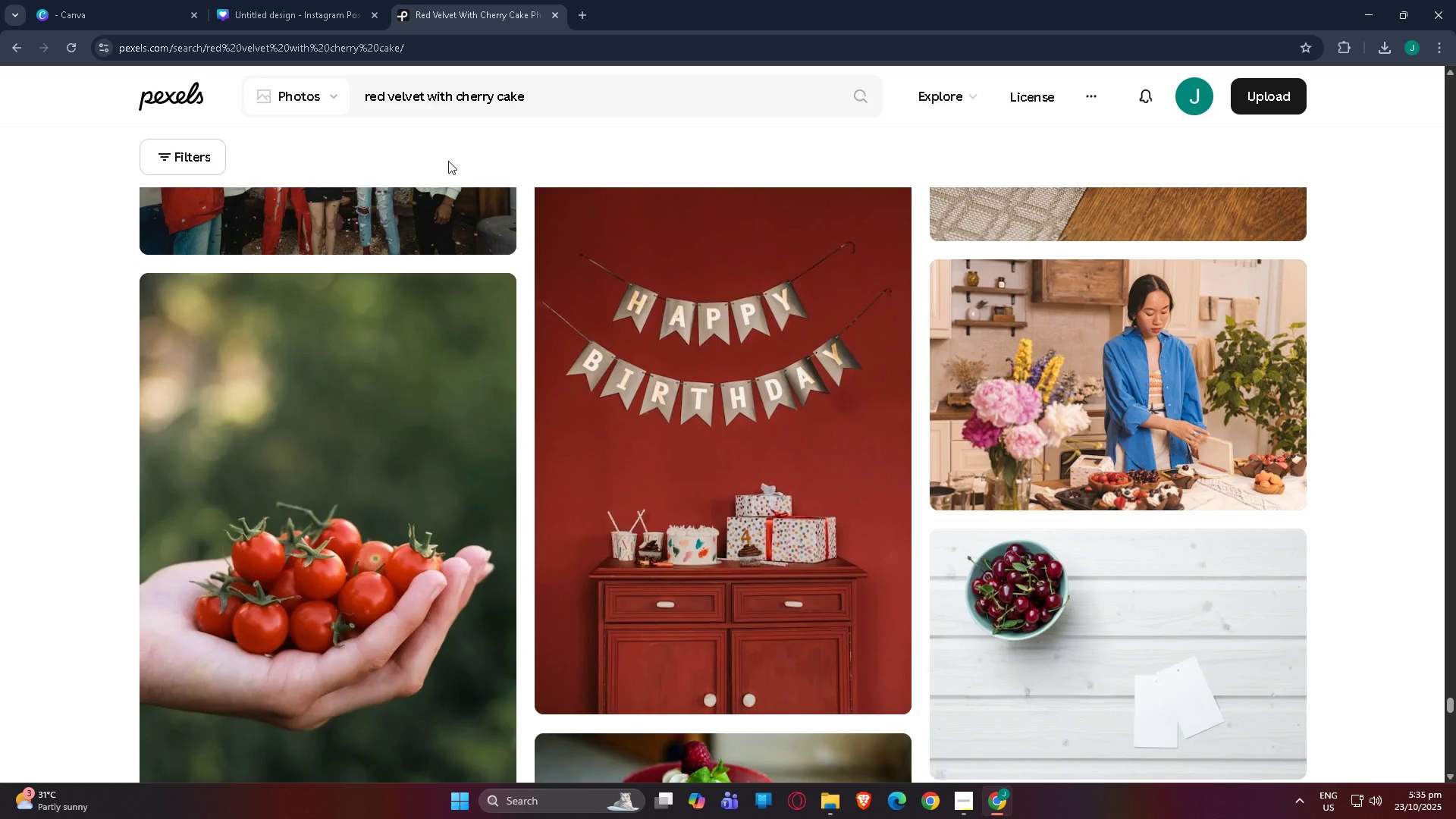 
scroll: coordinate [454, 221], scroll_direction: down, amount: 19.0
 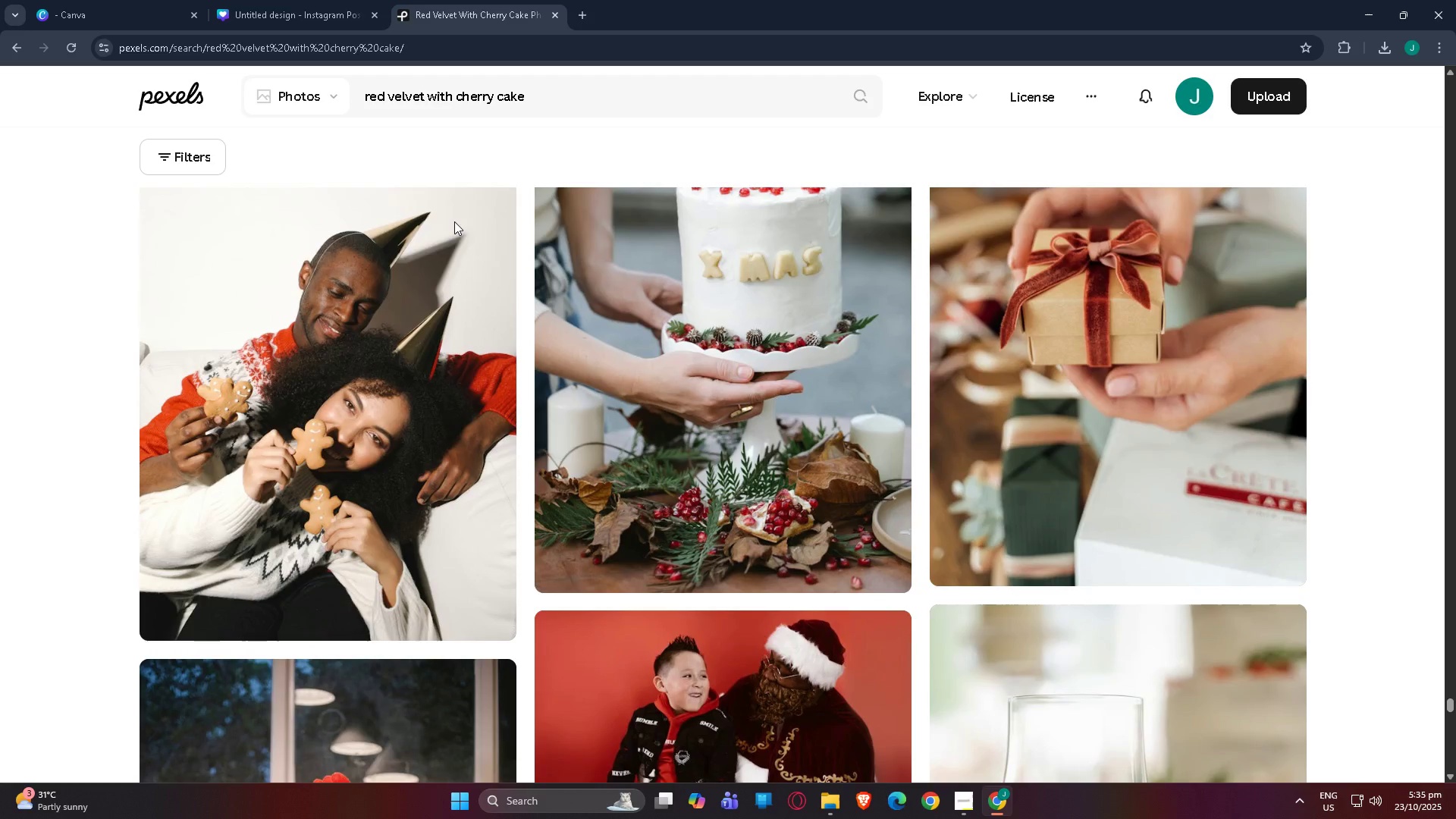 
scroll: coordinate [570, 397], scroll_direction: down, amount: 26.0
 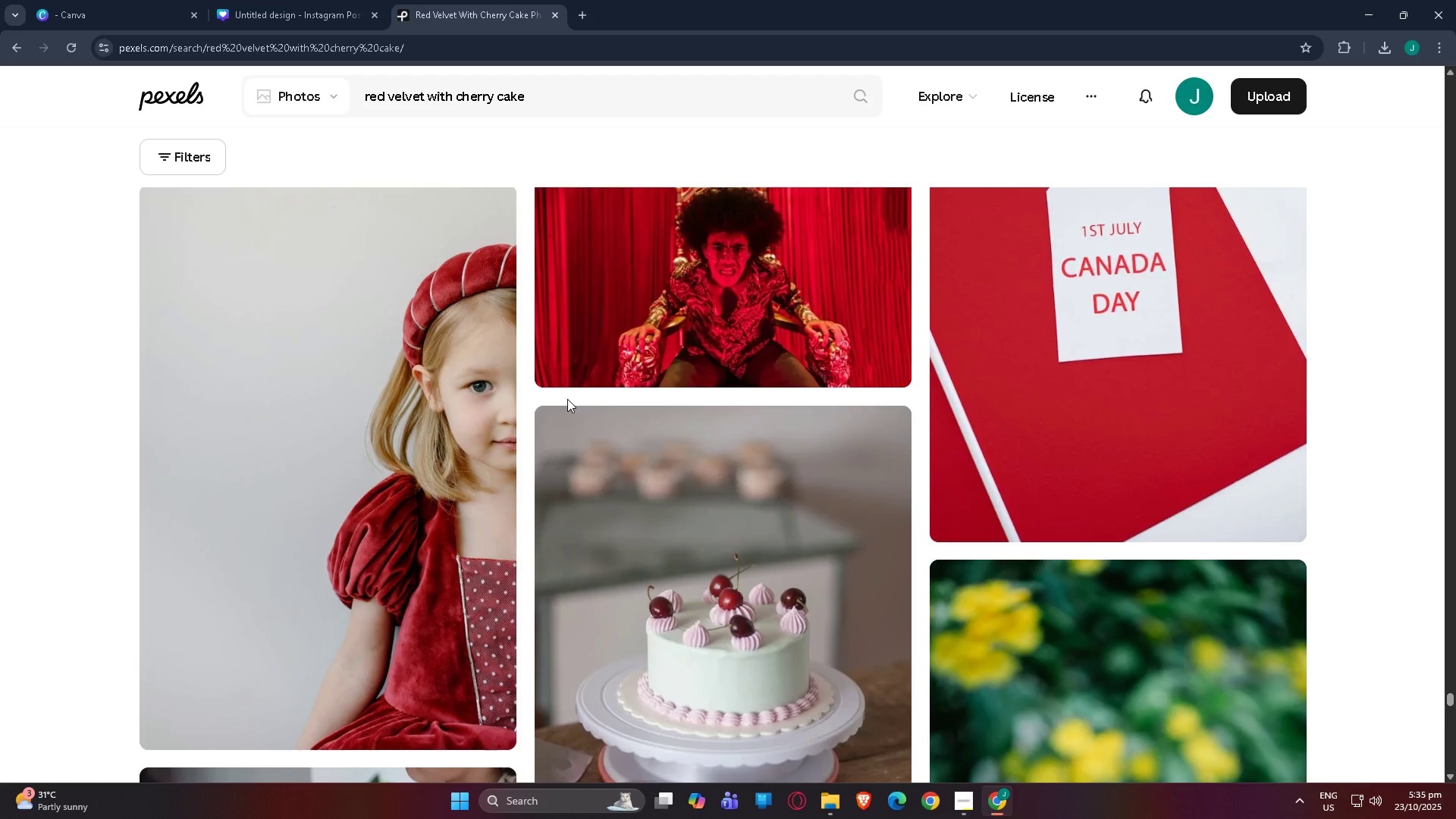 
wait(9.43)
 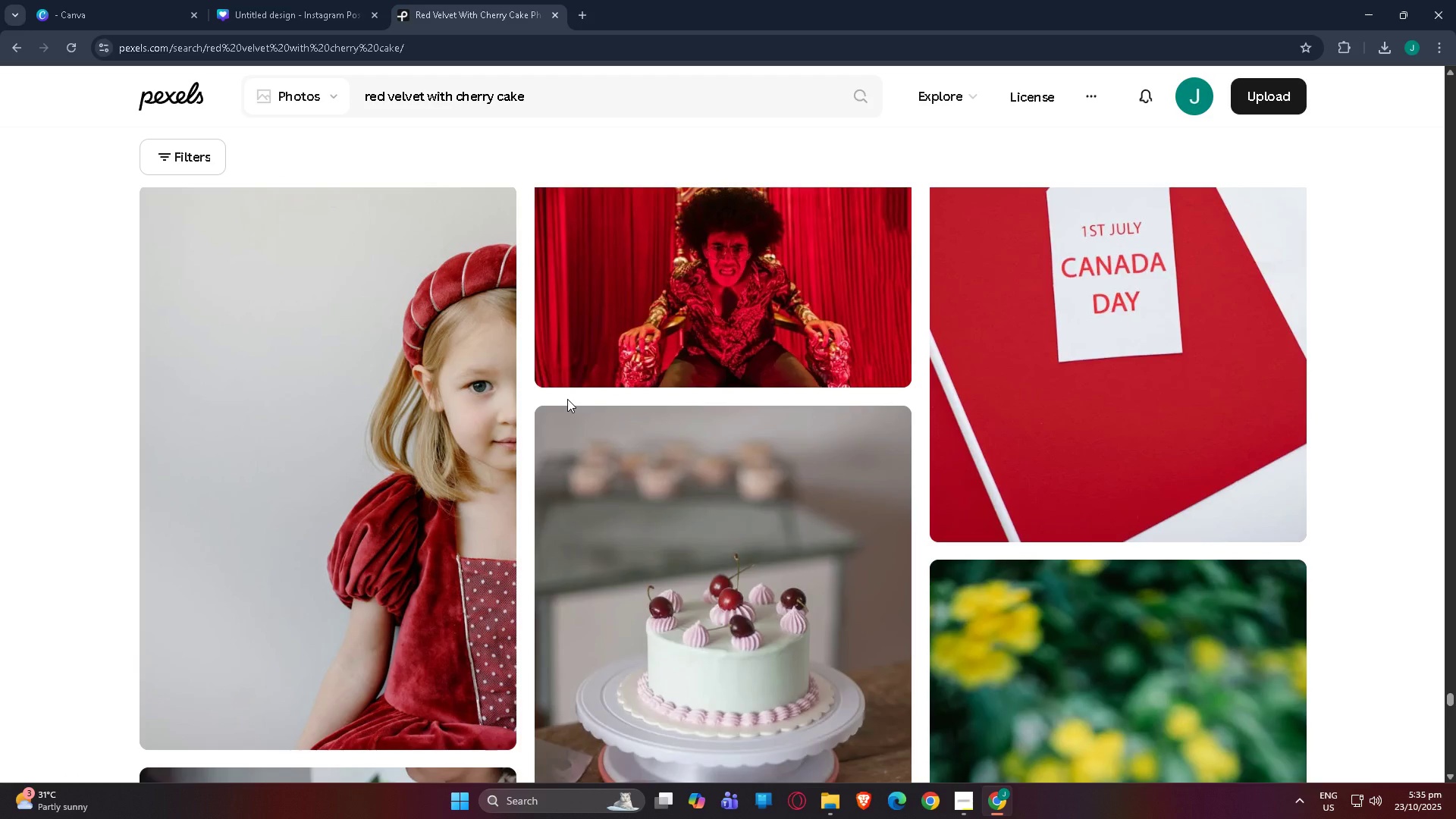 
scroll: coordinate [567, 399], scroll_direction: down, amount: 6.0
 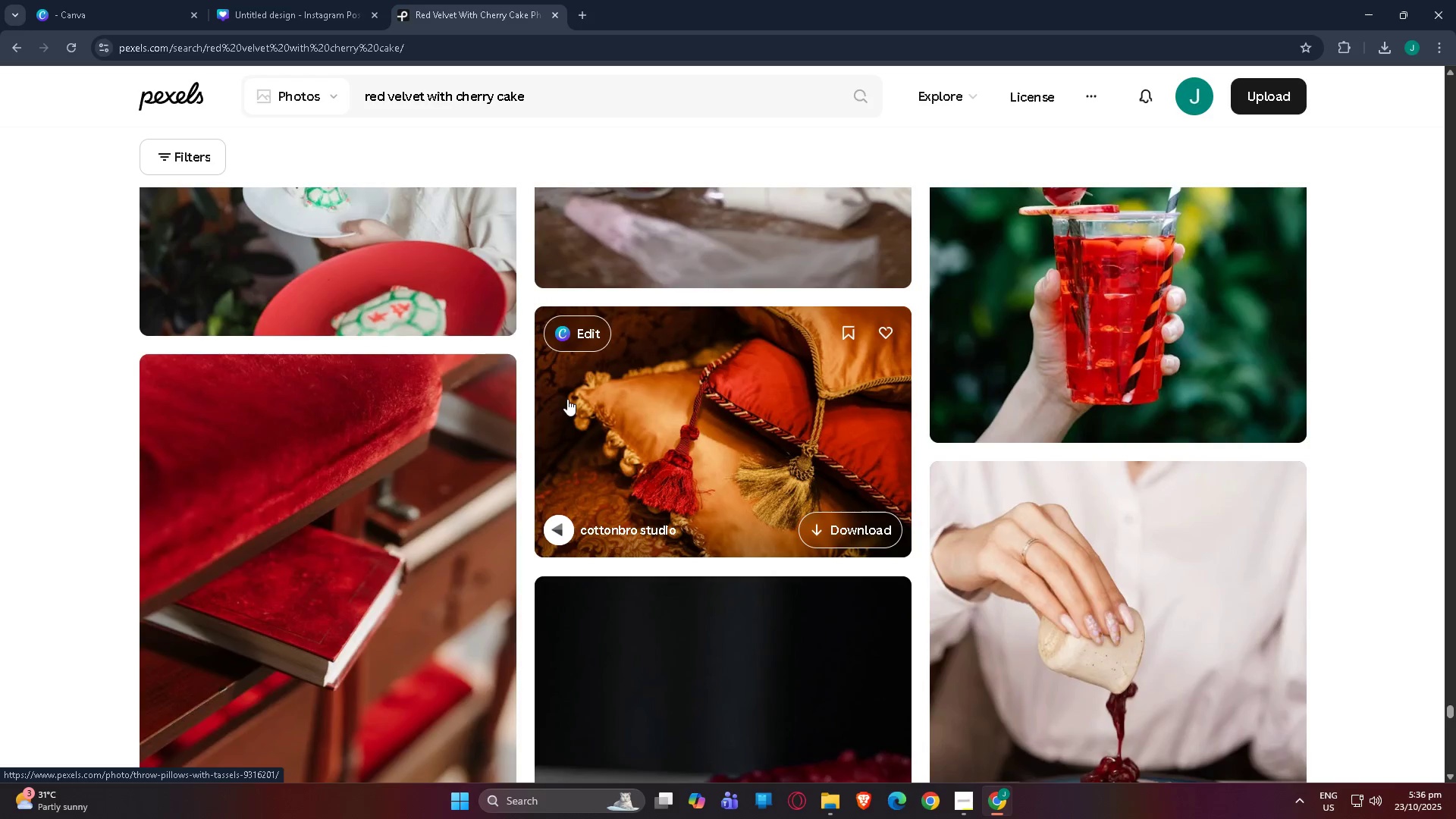 
scroll: coordinate [535, 402], scroll_direction: down, amount: 2.0
 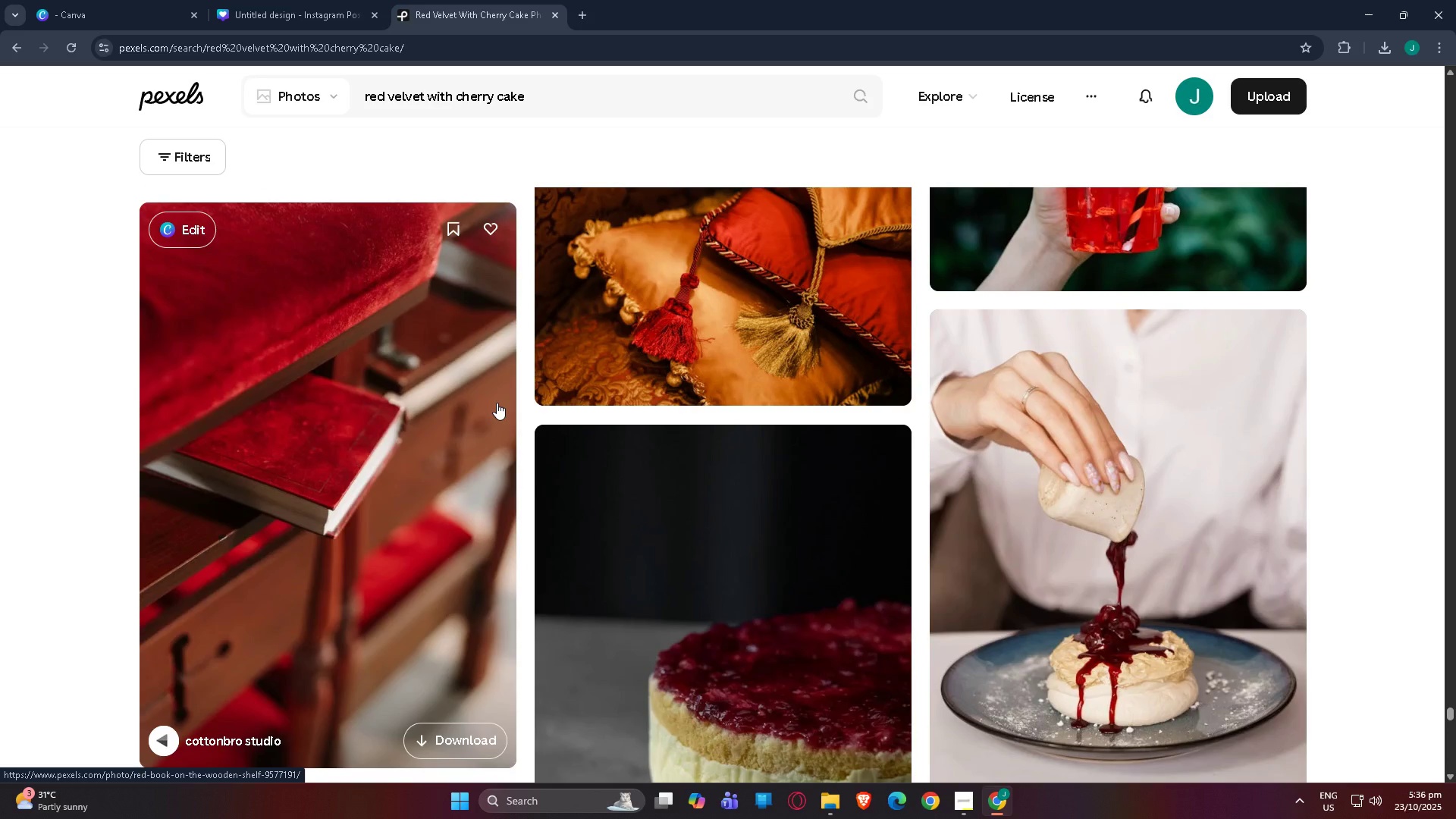 
wait(18.51)
 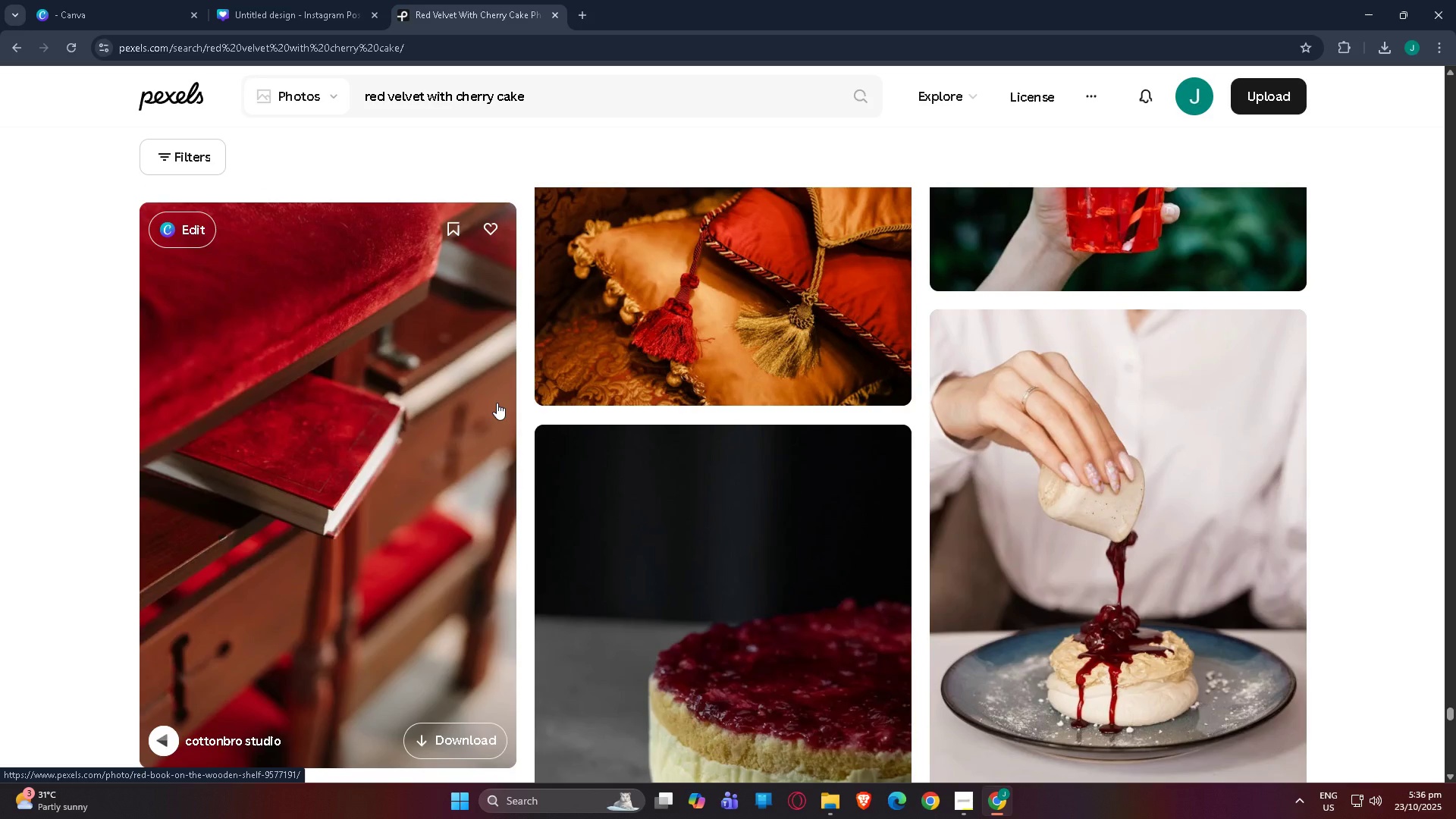 
scroll: coordinate [505, 422], scroll_direction: down, amount: 72.0
 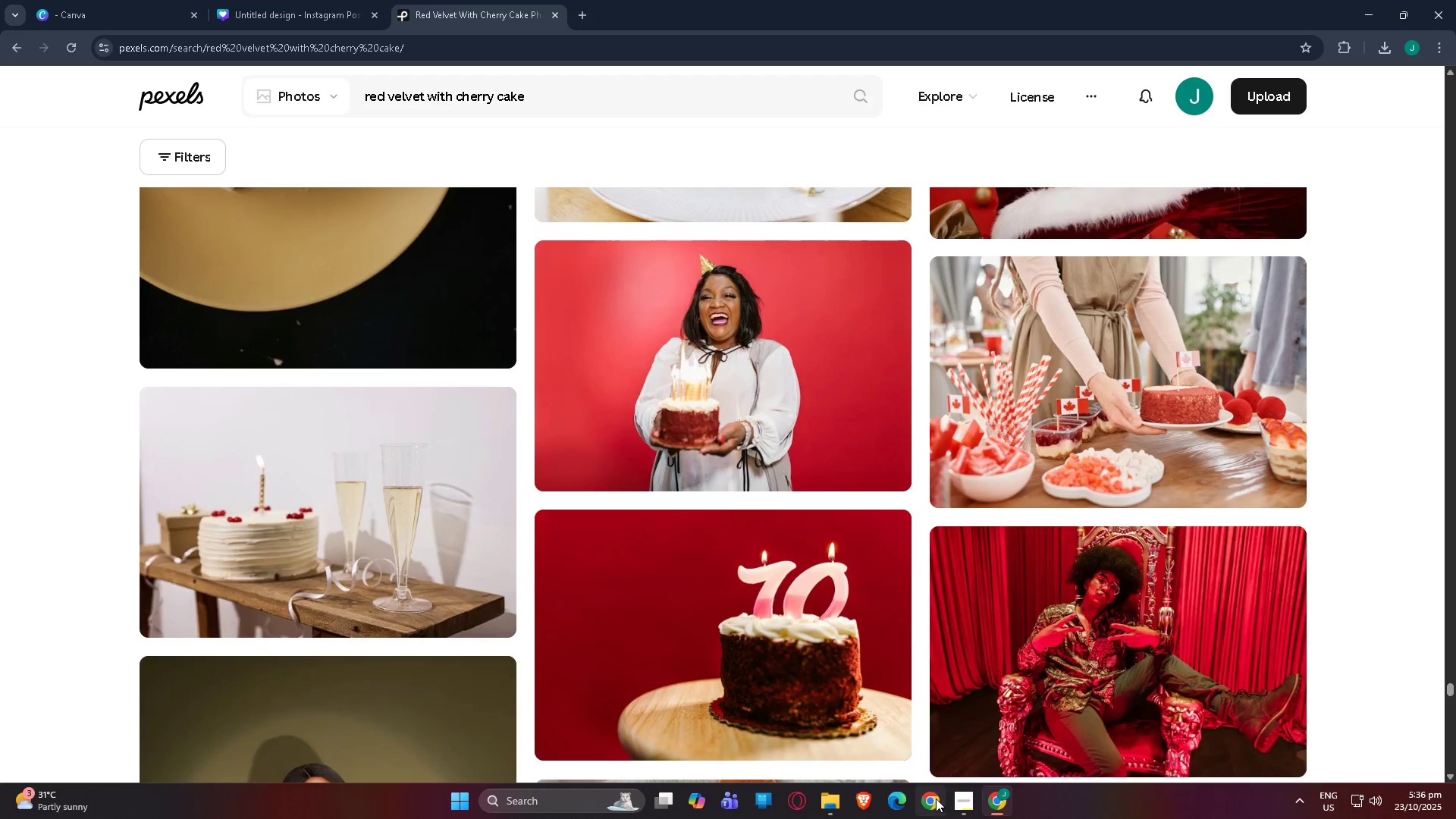 
left_click([316, 0])
 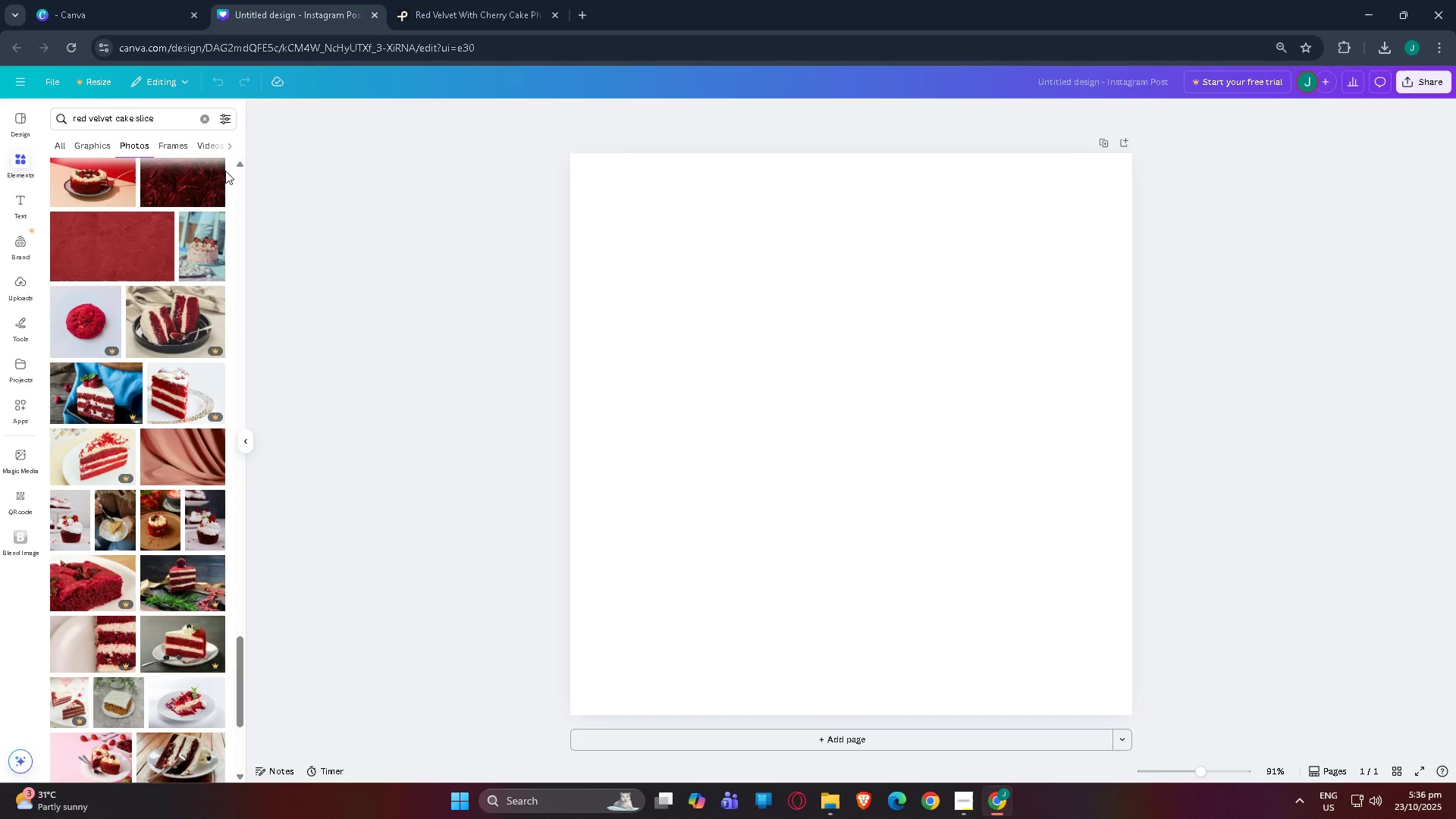 
left_click([92, 252])
 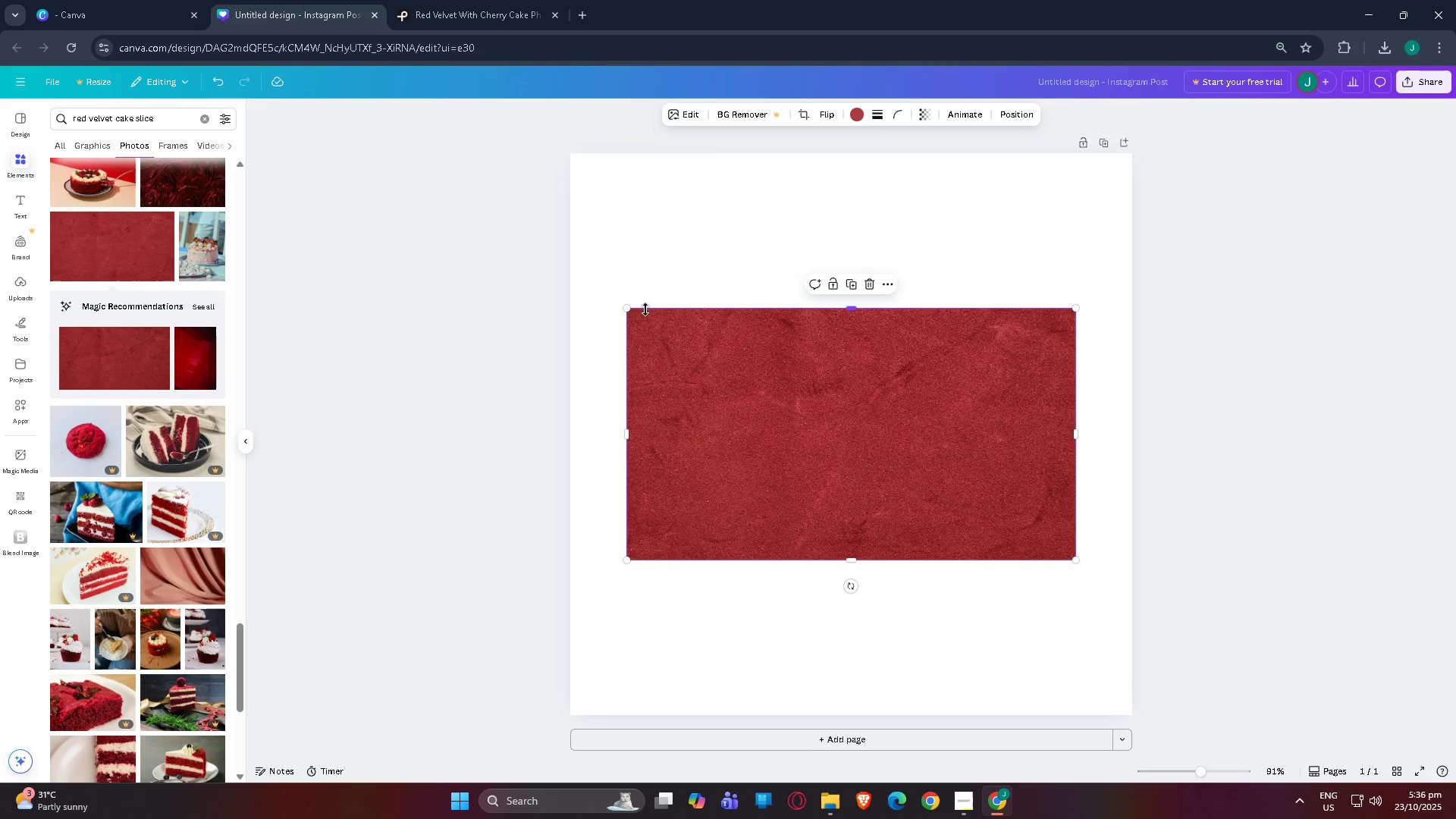 
left_click_drag(start_coordinate=[632, 311], to_coordinate=[406, 2])
 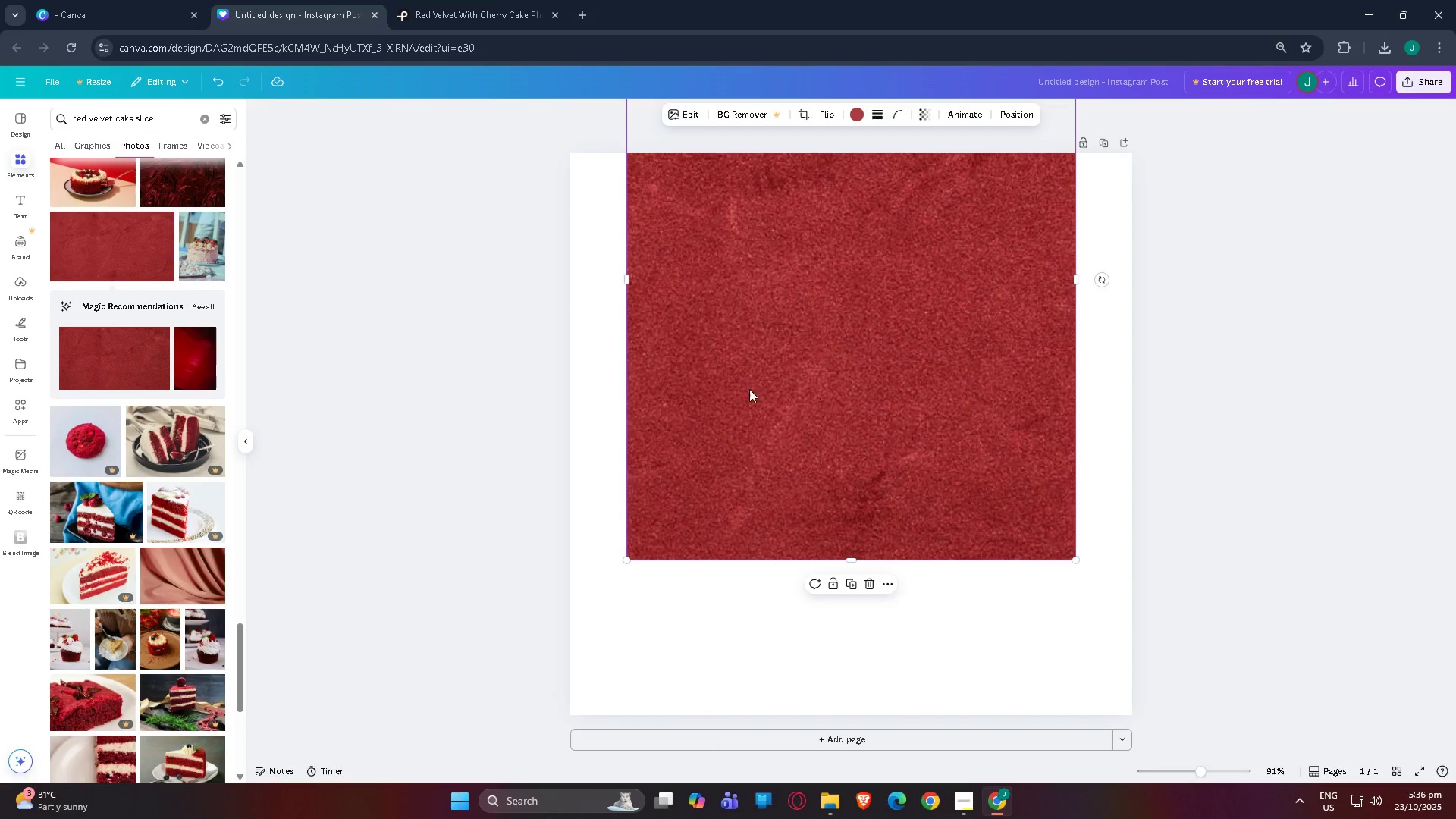 
key(Control+Z)
 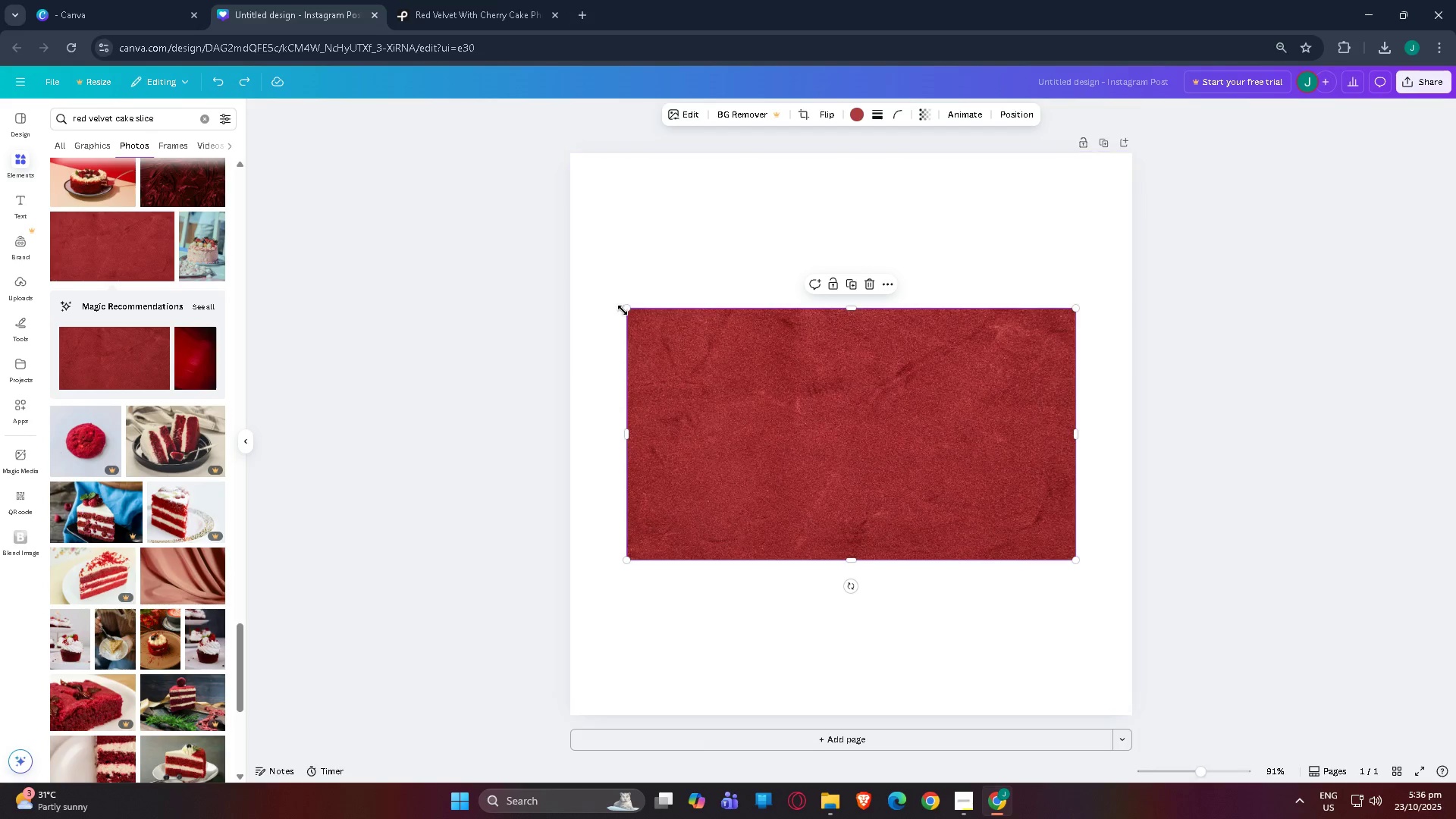 
left_click_drag(start_coordinate=[625, 310], to_coordinate=[422, 30])
 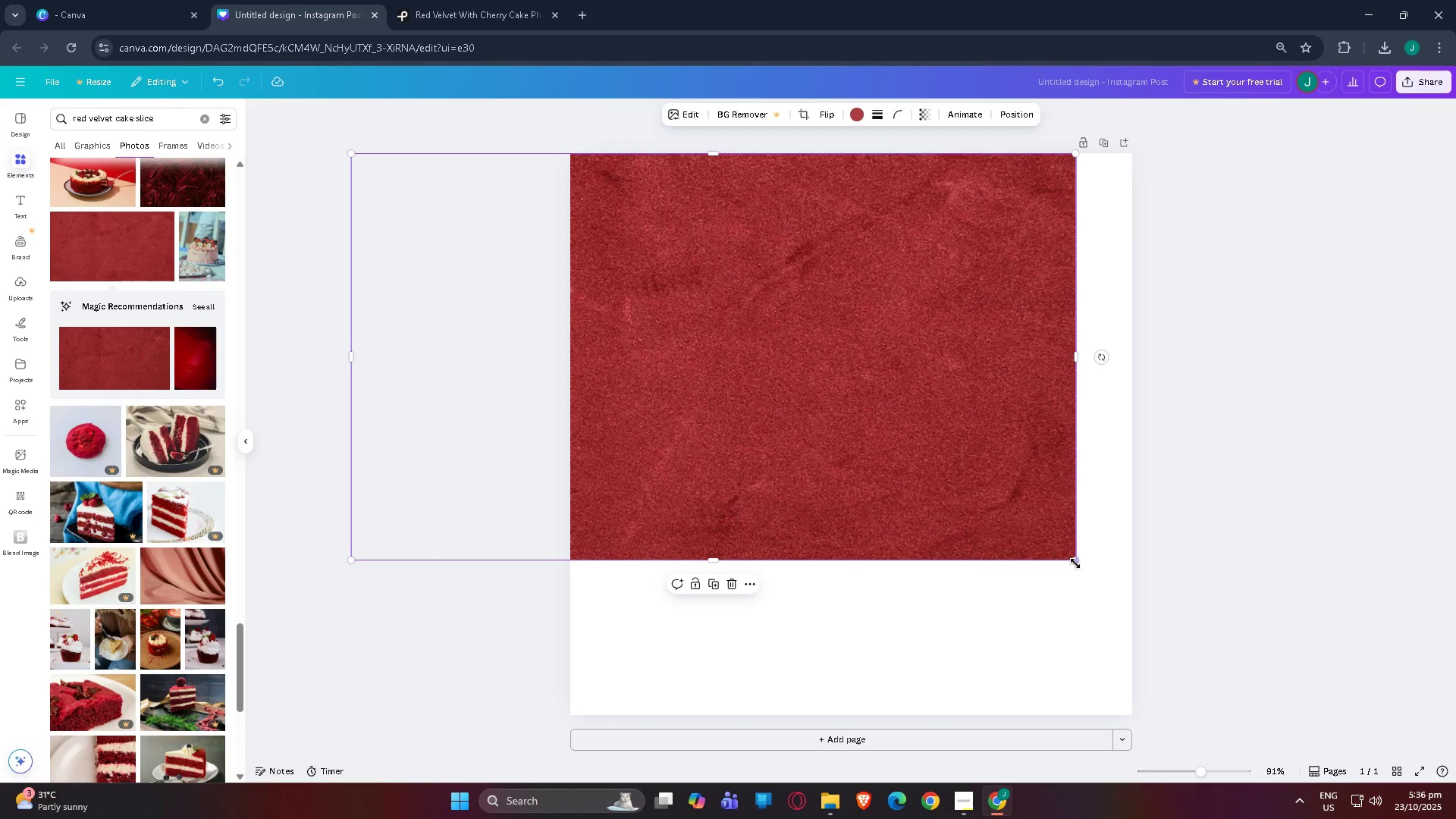 
left_click_drag(start_coordinate=[1075, 563], to_coordinate=[1320, 774])
 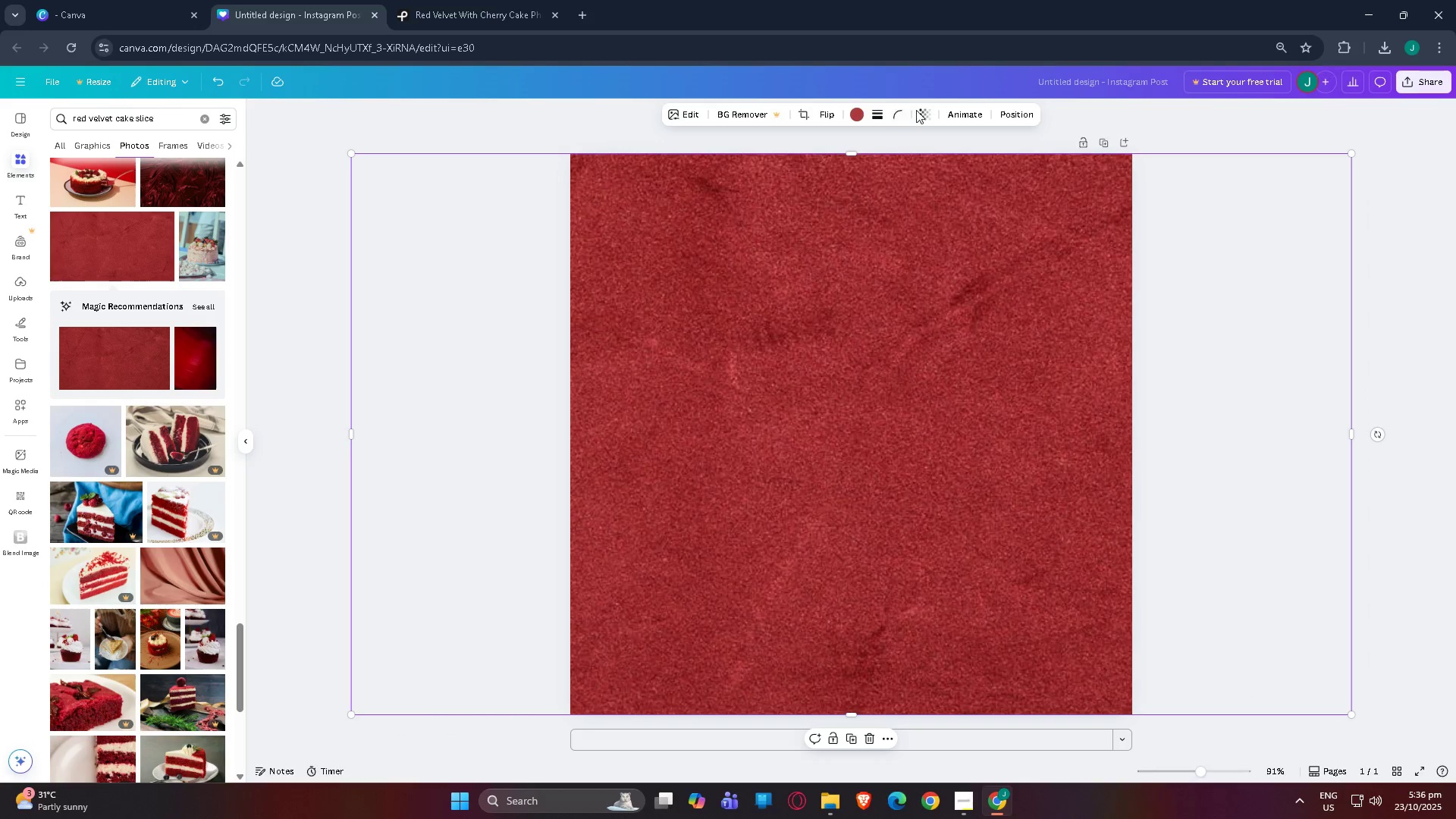 
left_click([919, 110])
 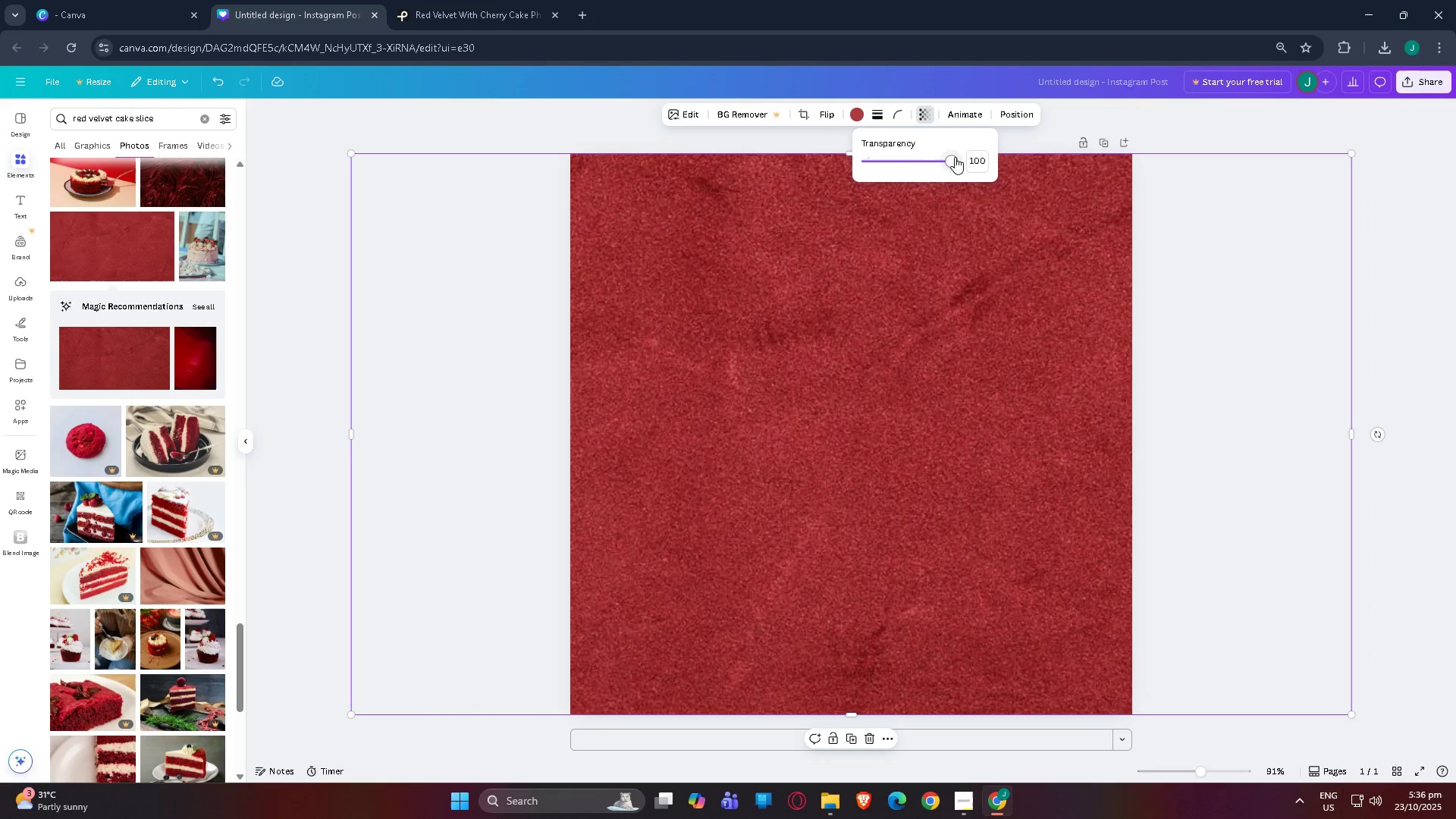 
left_click_drag(start_coordinate=[954, 157], to_coordinate=[892, 162])
 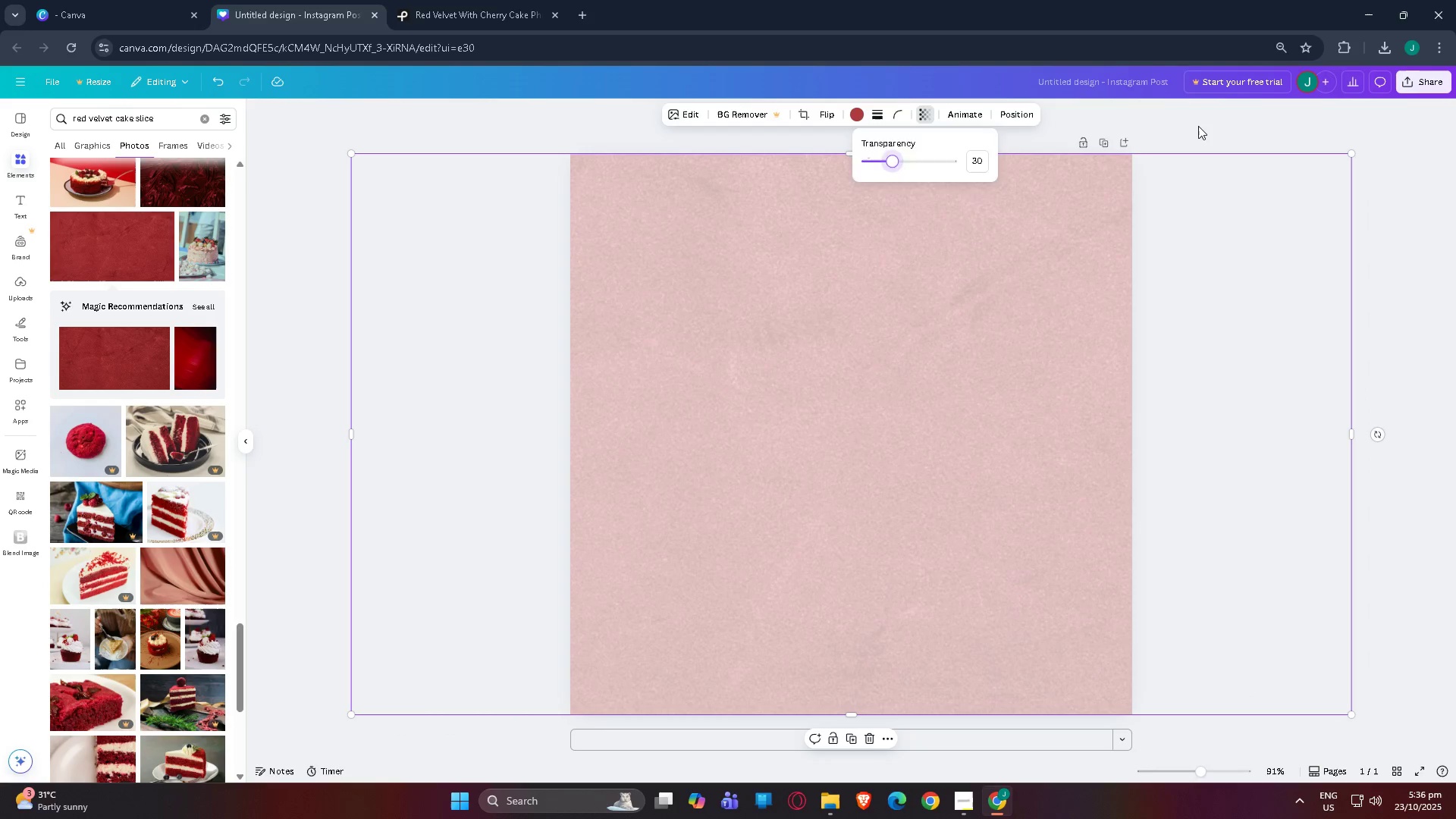 
left_click([1198, 126])
 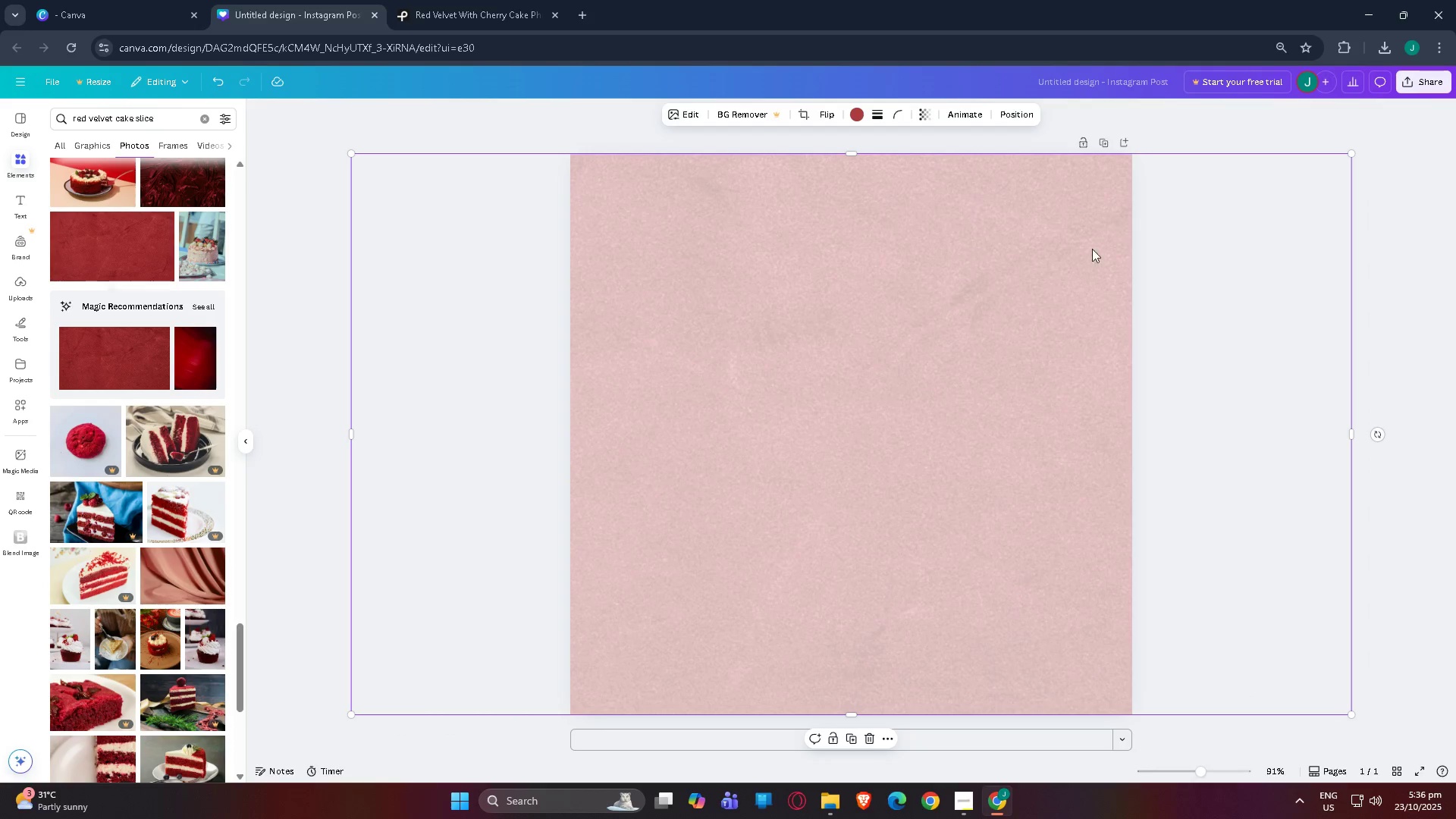 
left_click_drag(start_coordinate=[1040, 263], to_coordinate=[800, 268])
 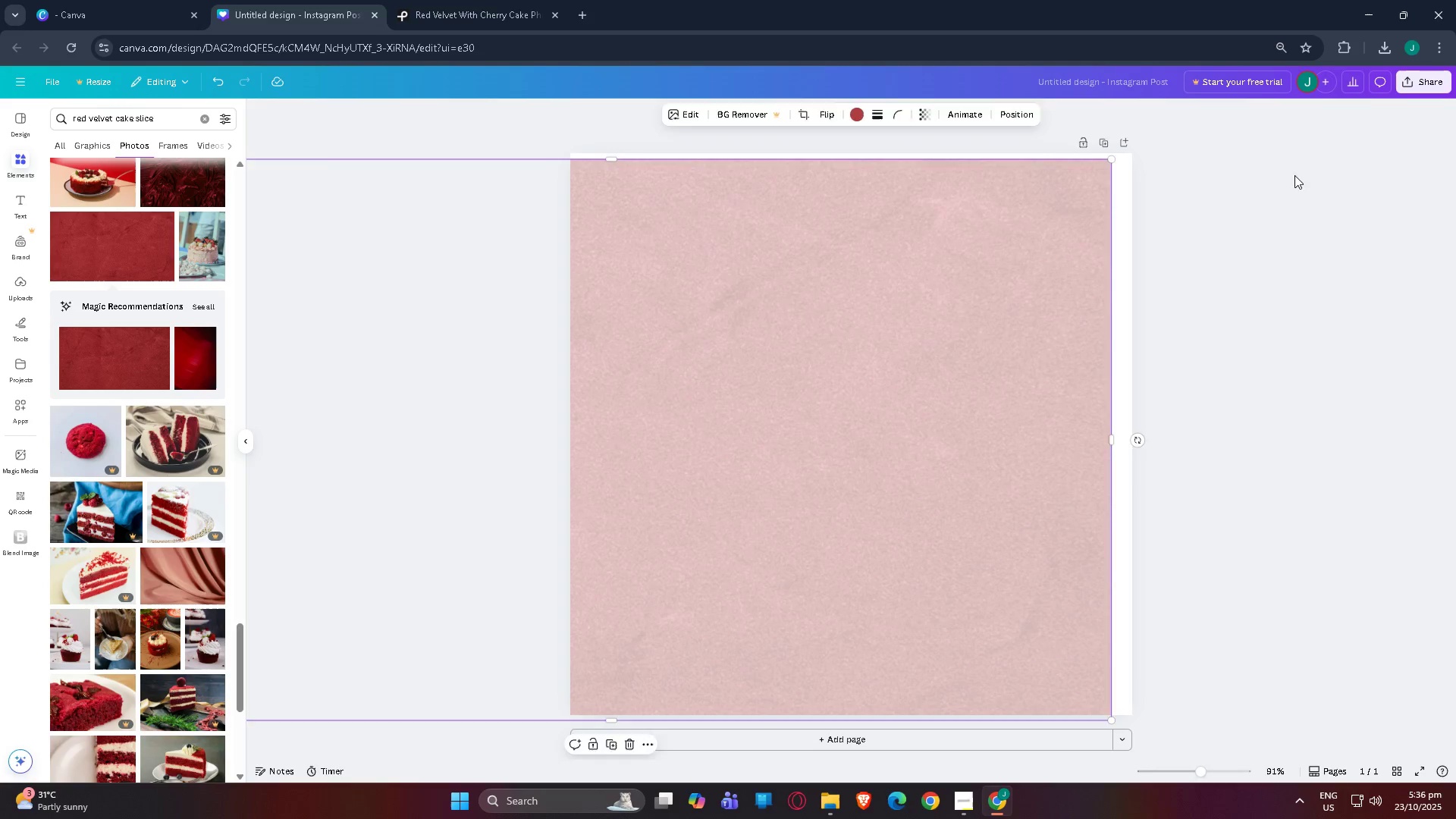 
left_click([1294, 175])
 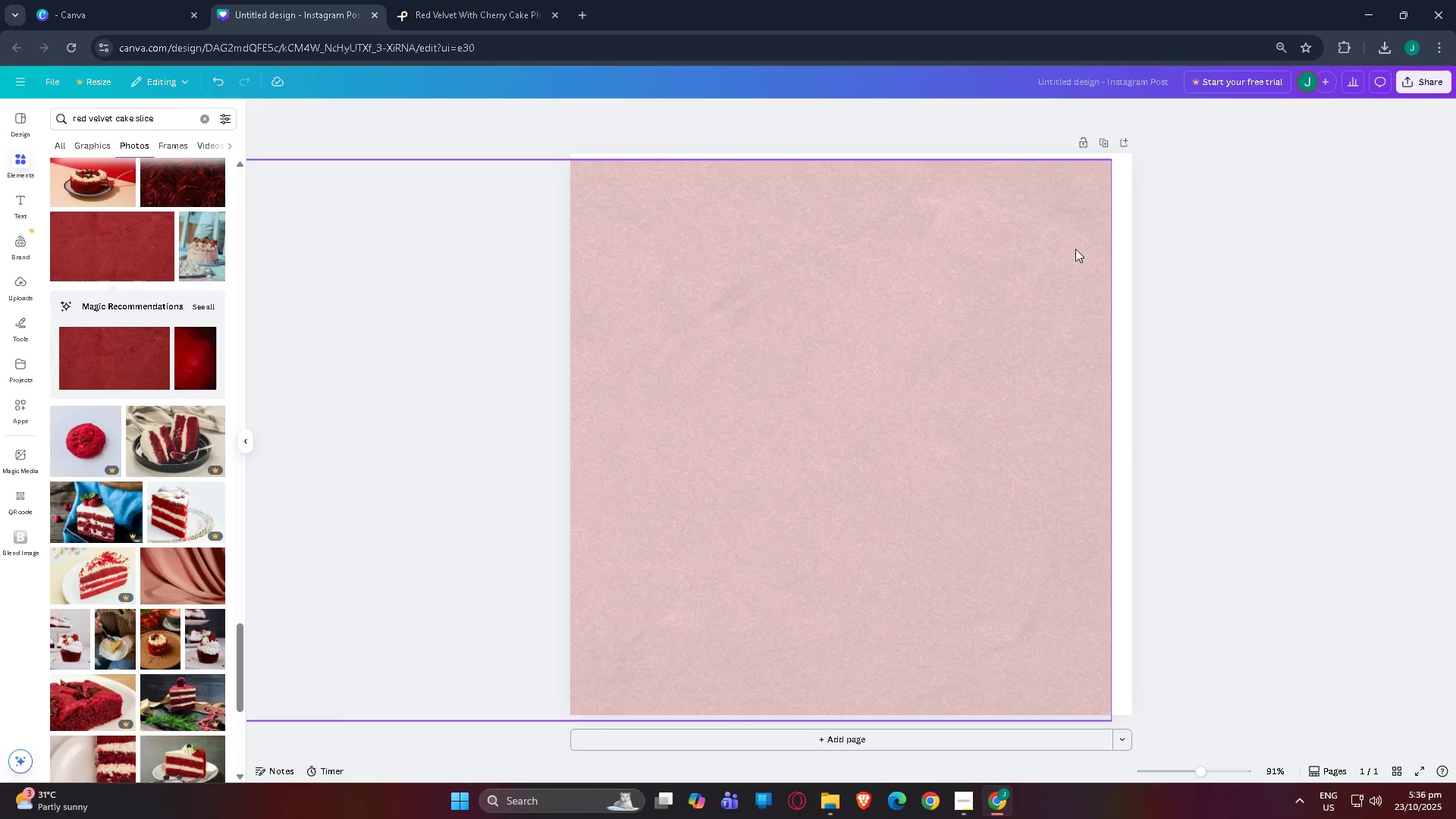 
left_click_drag(start_coordinate=[1073, 249], to_coordinate=[977, 254])
 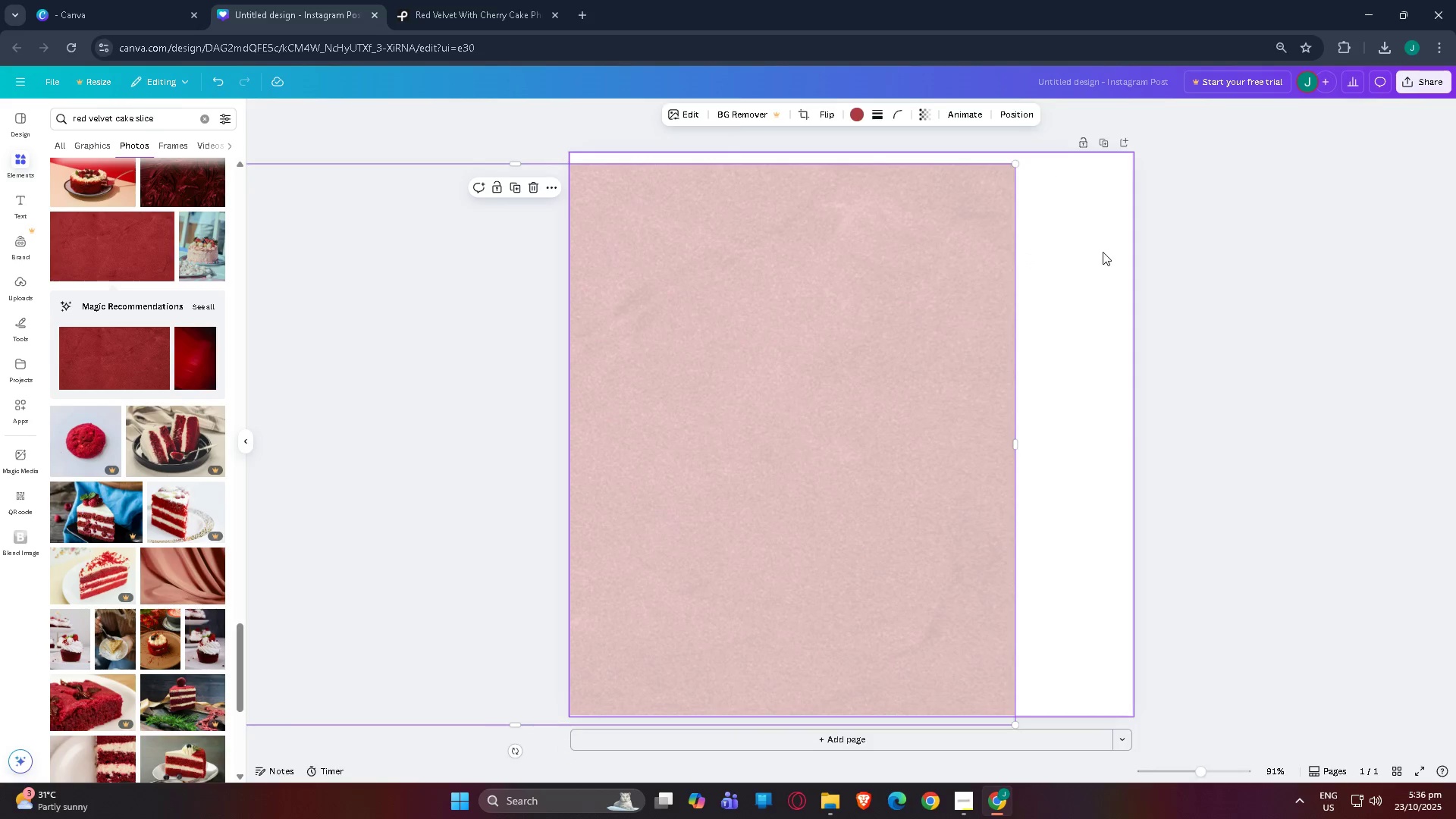 
double_click([1103, 252])
 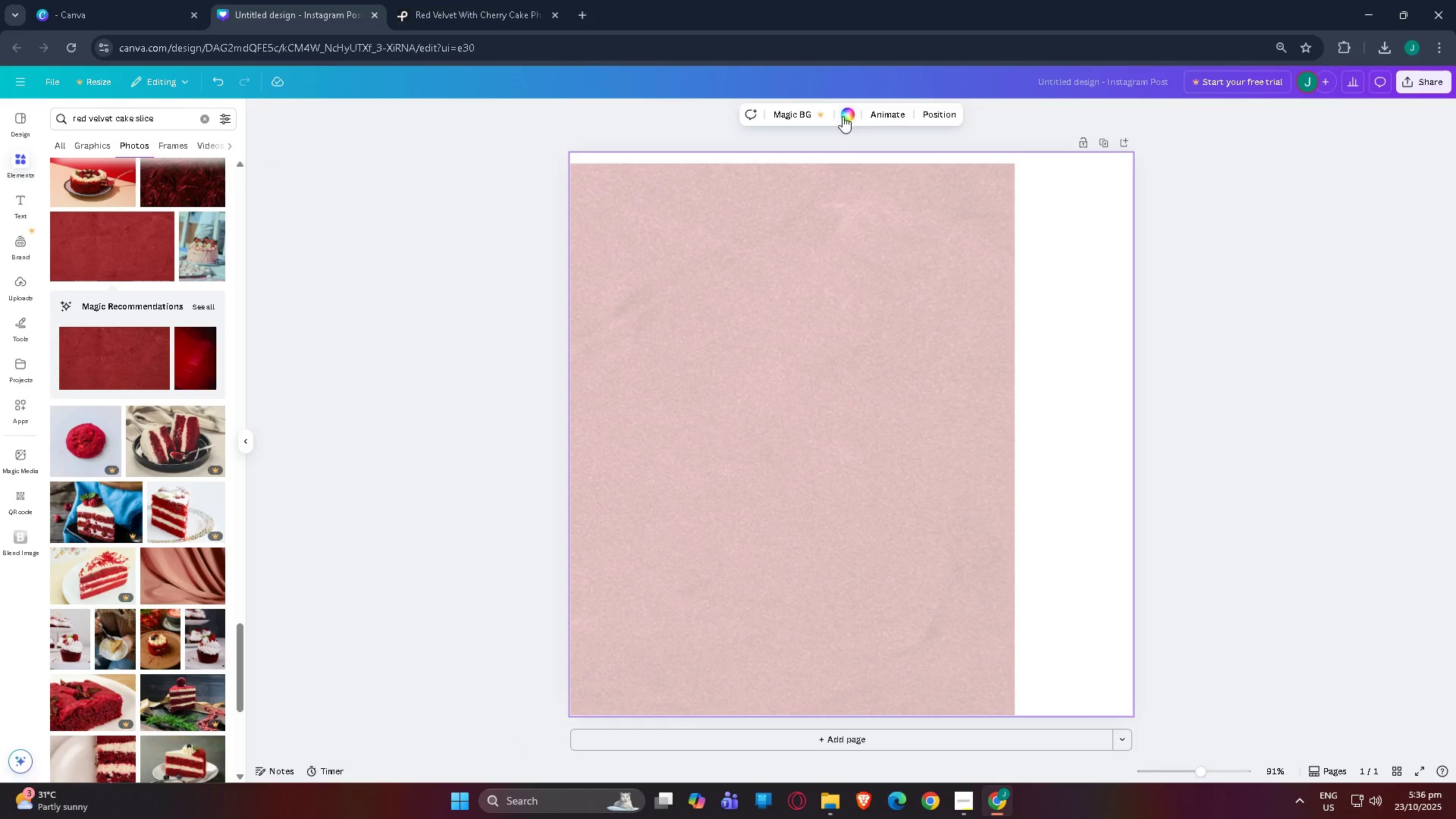 
left_click([843, 116])
 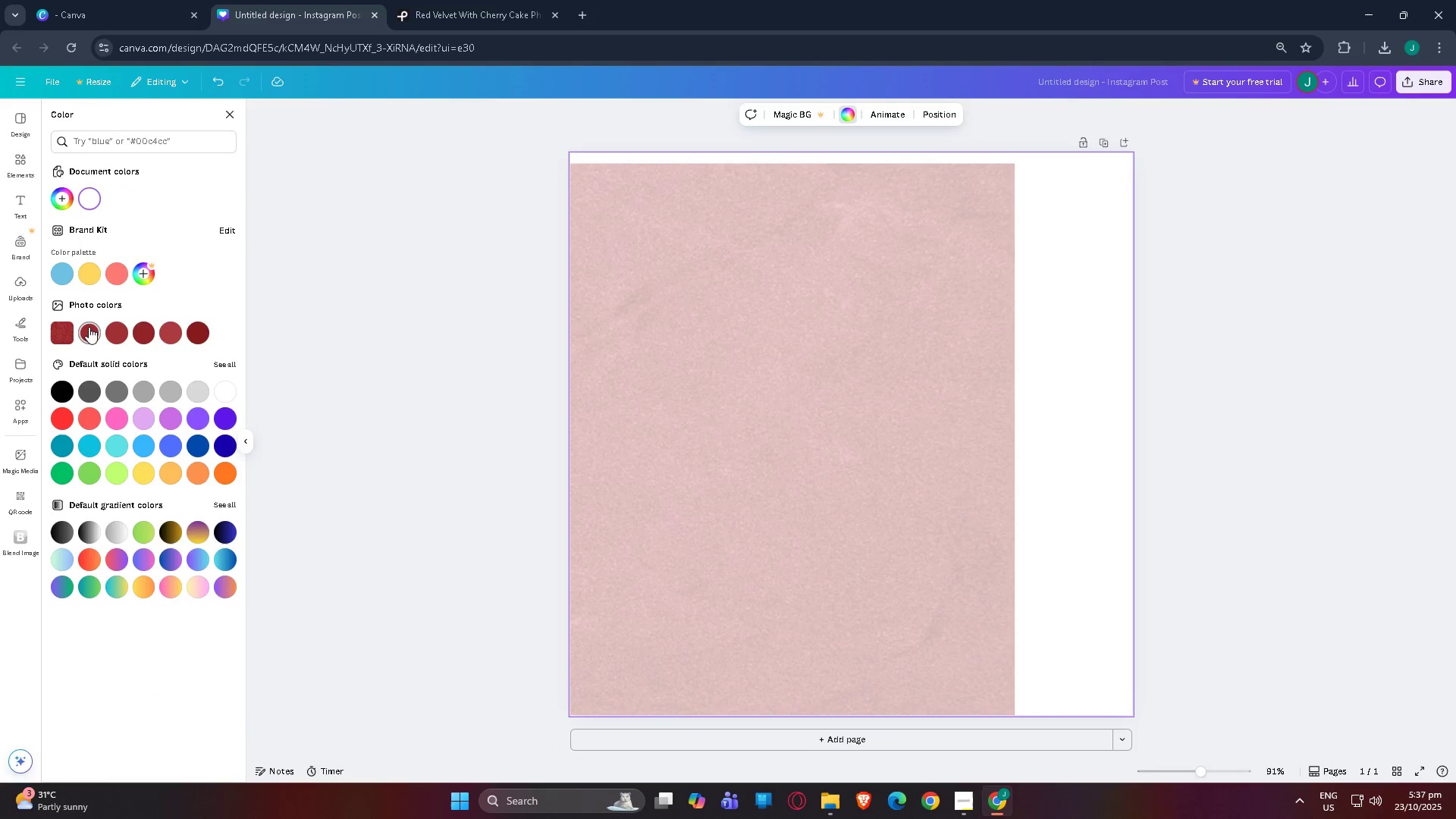 
left_click([88, 334])
 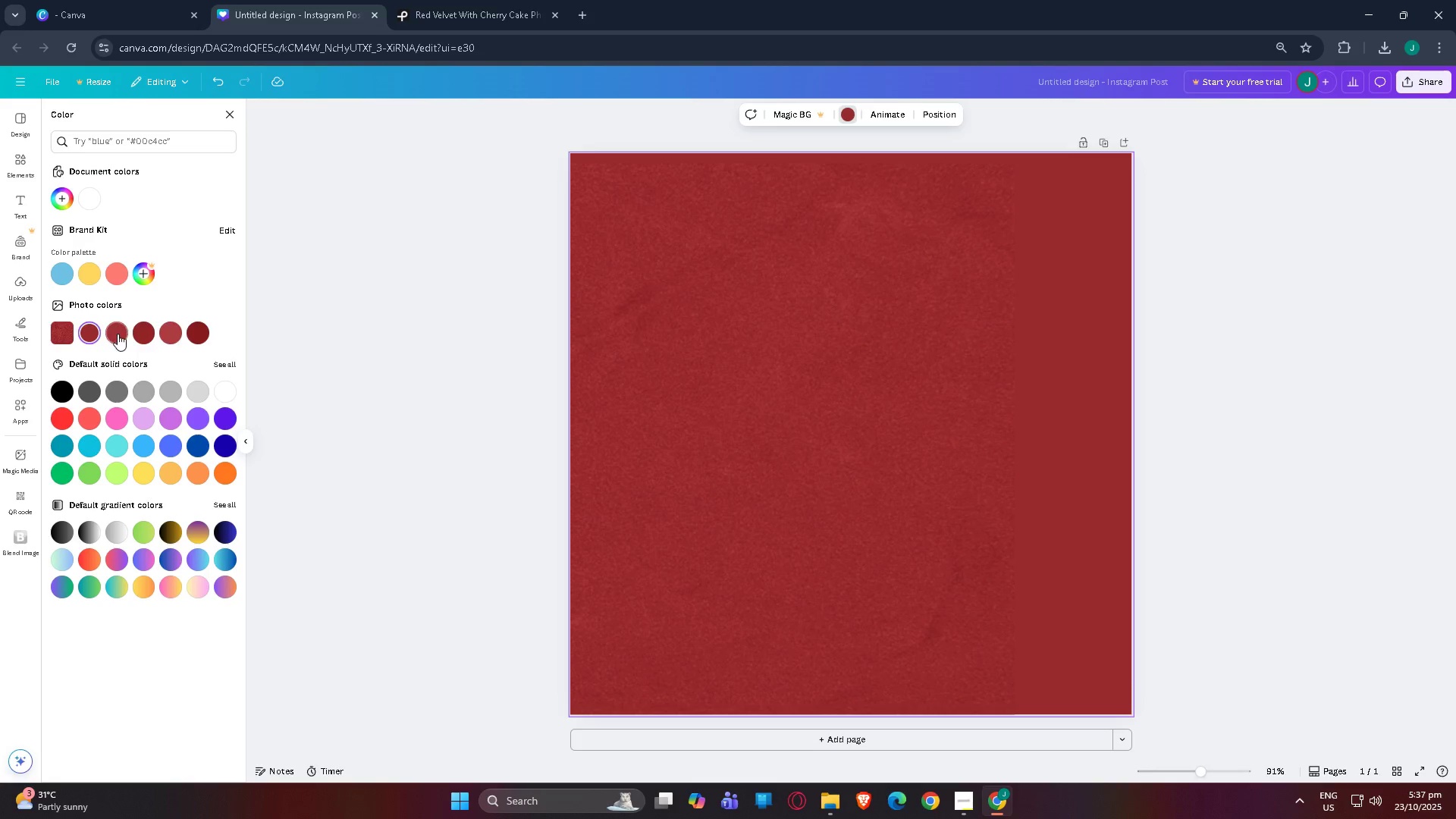 
left_click([121, 334])
 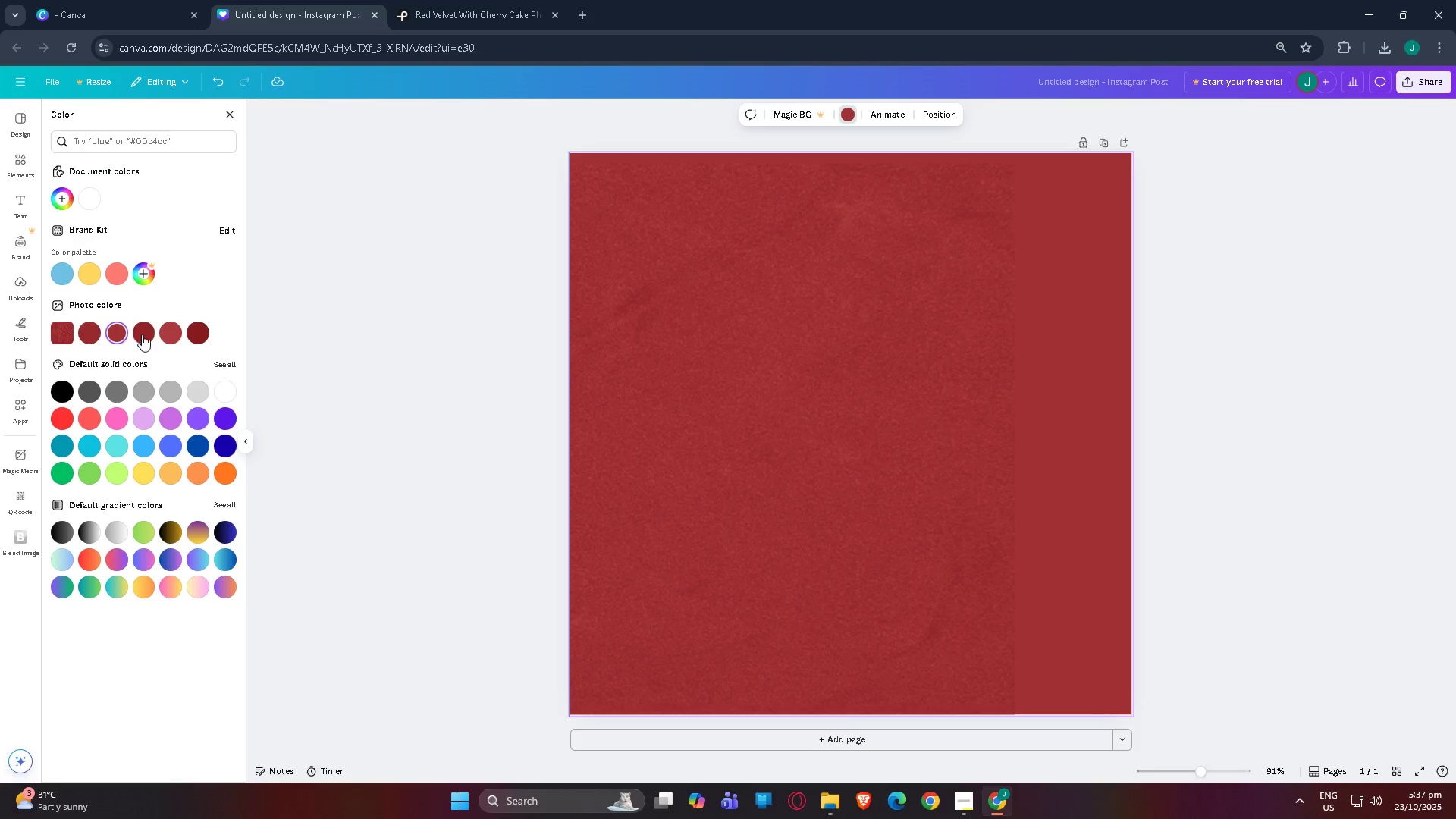 
left_click([152, 334])
 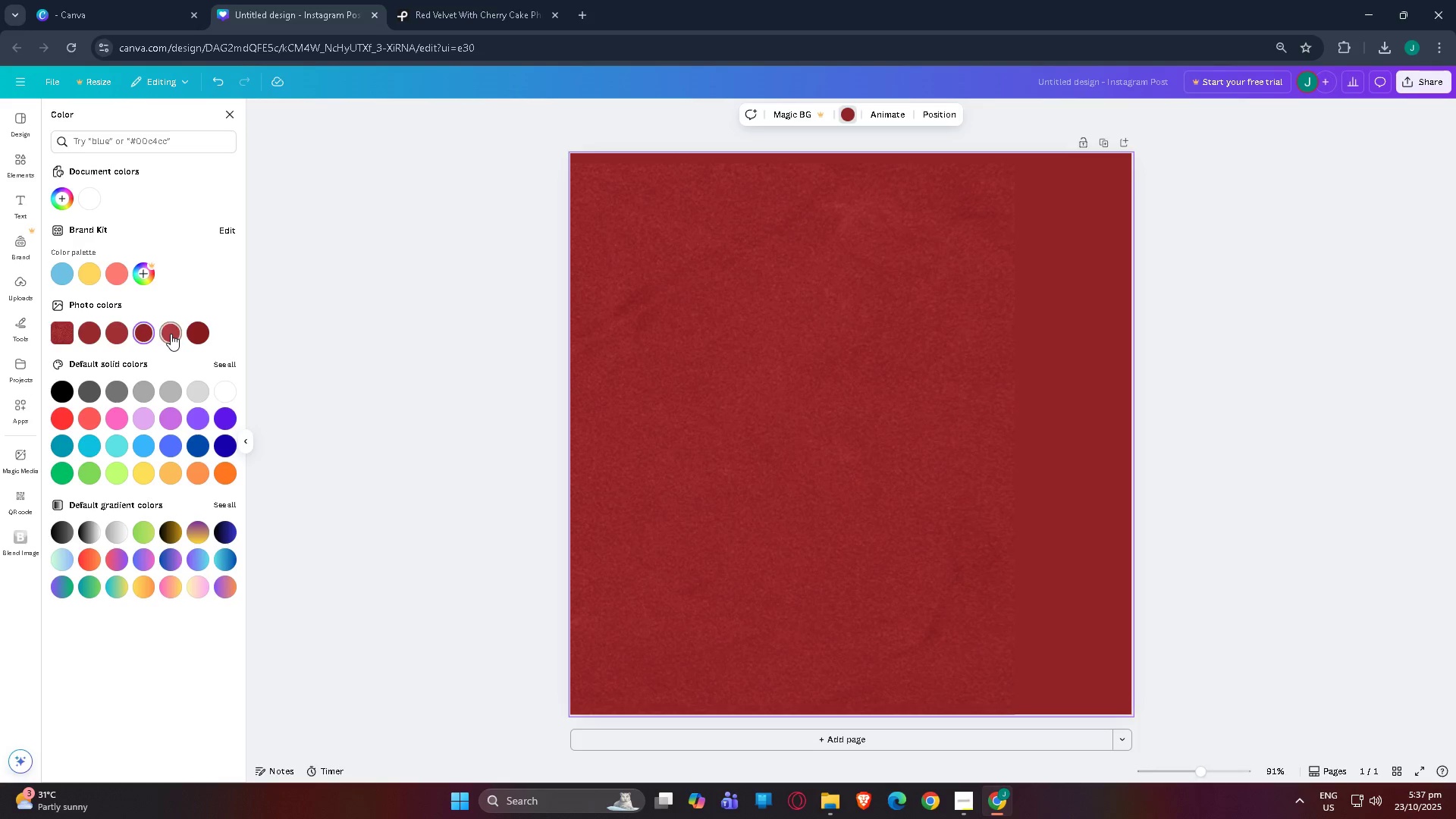 
left_click([171, 334])
 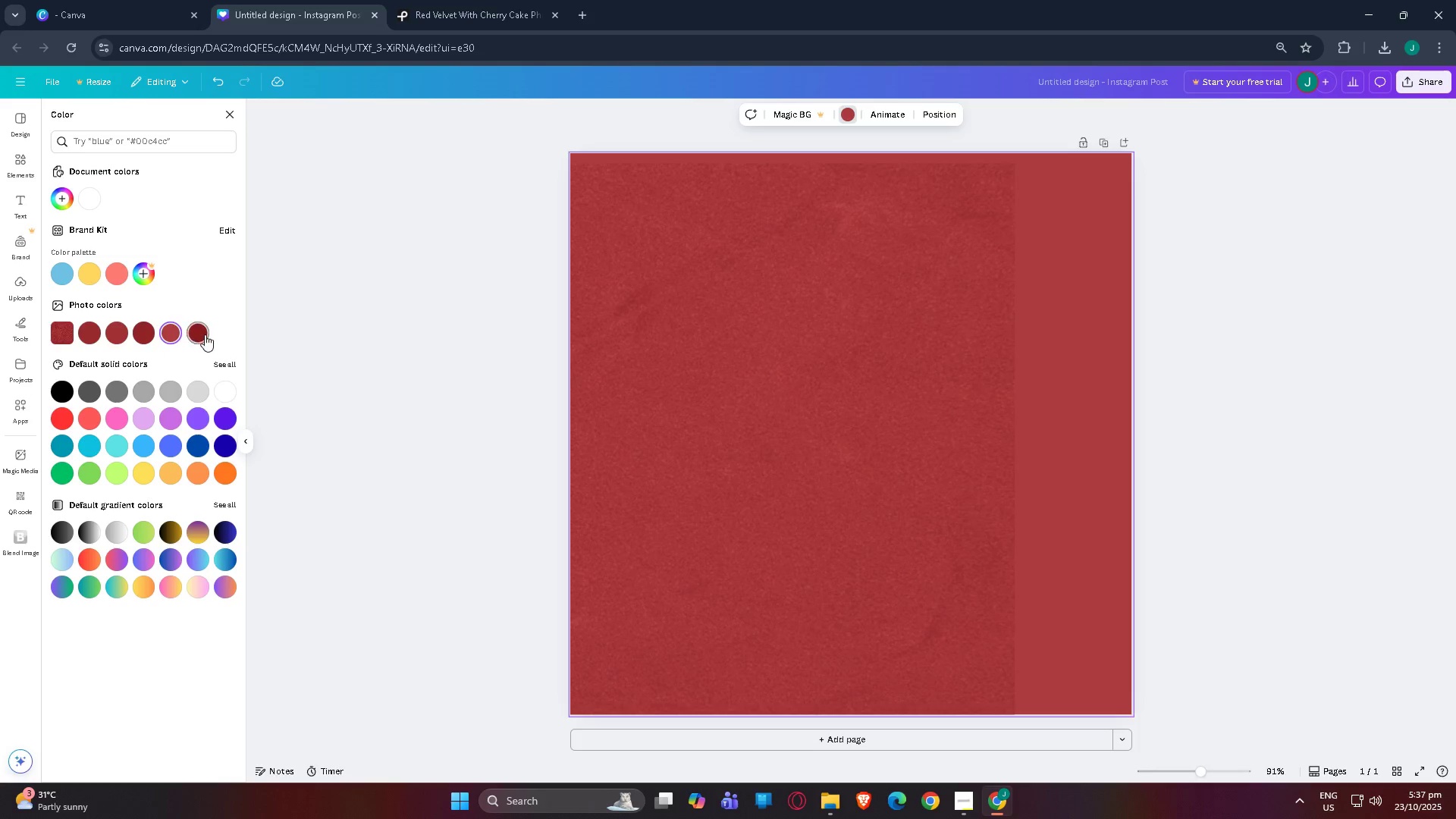 
left_click([205, 334])
 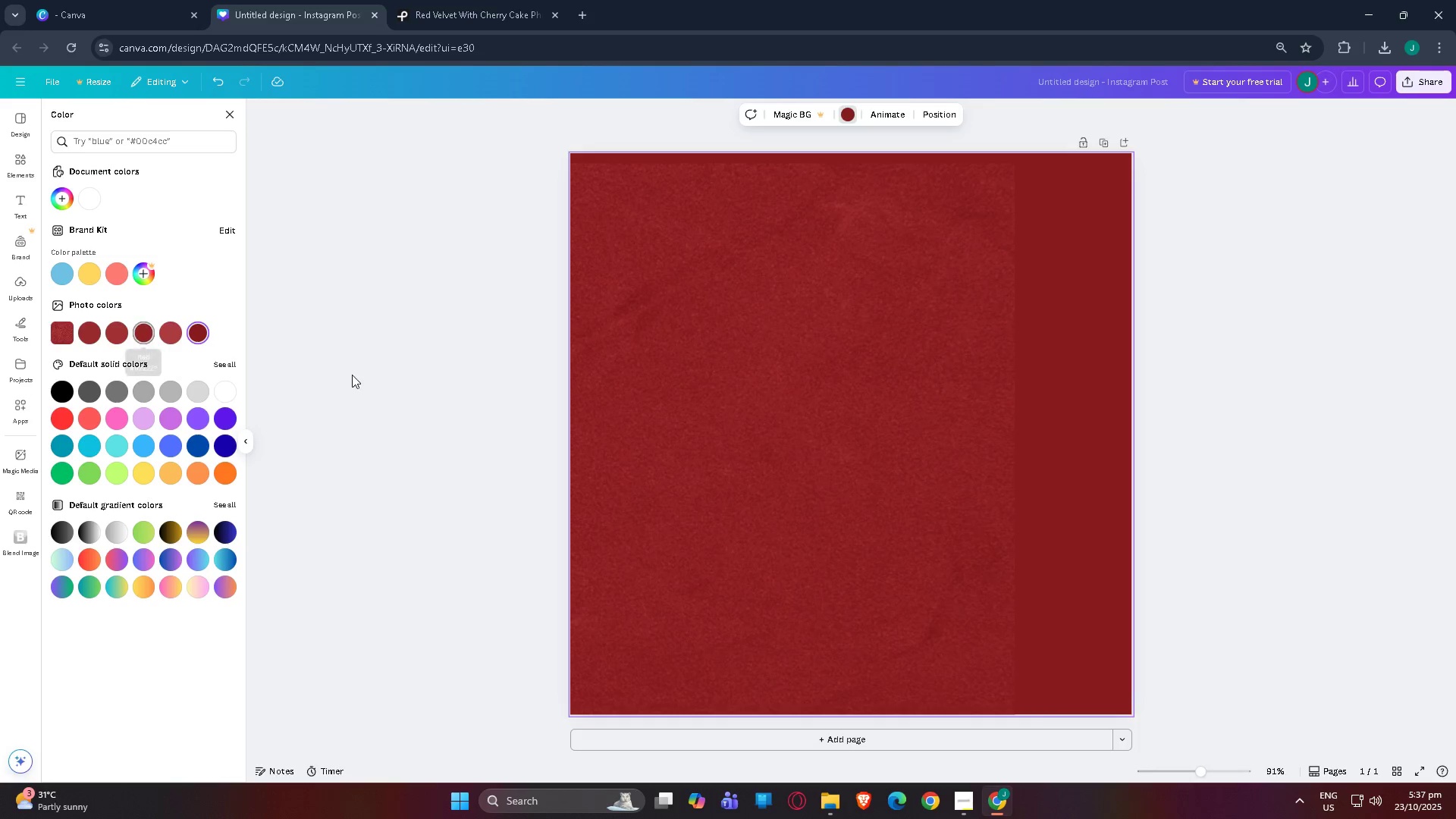 
left_click_drag(start_coordinate=[702, 367], to_coordinate=[888, 357])
 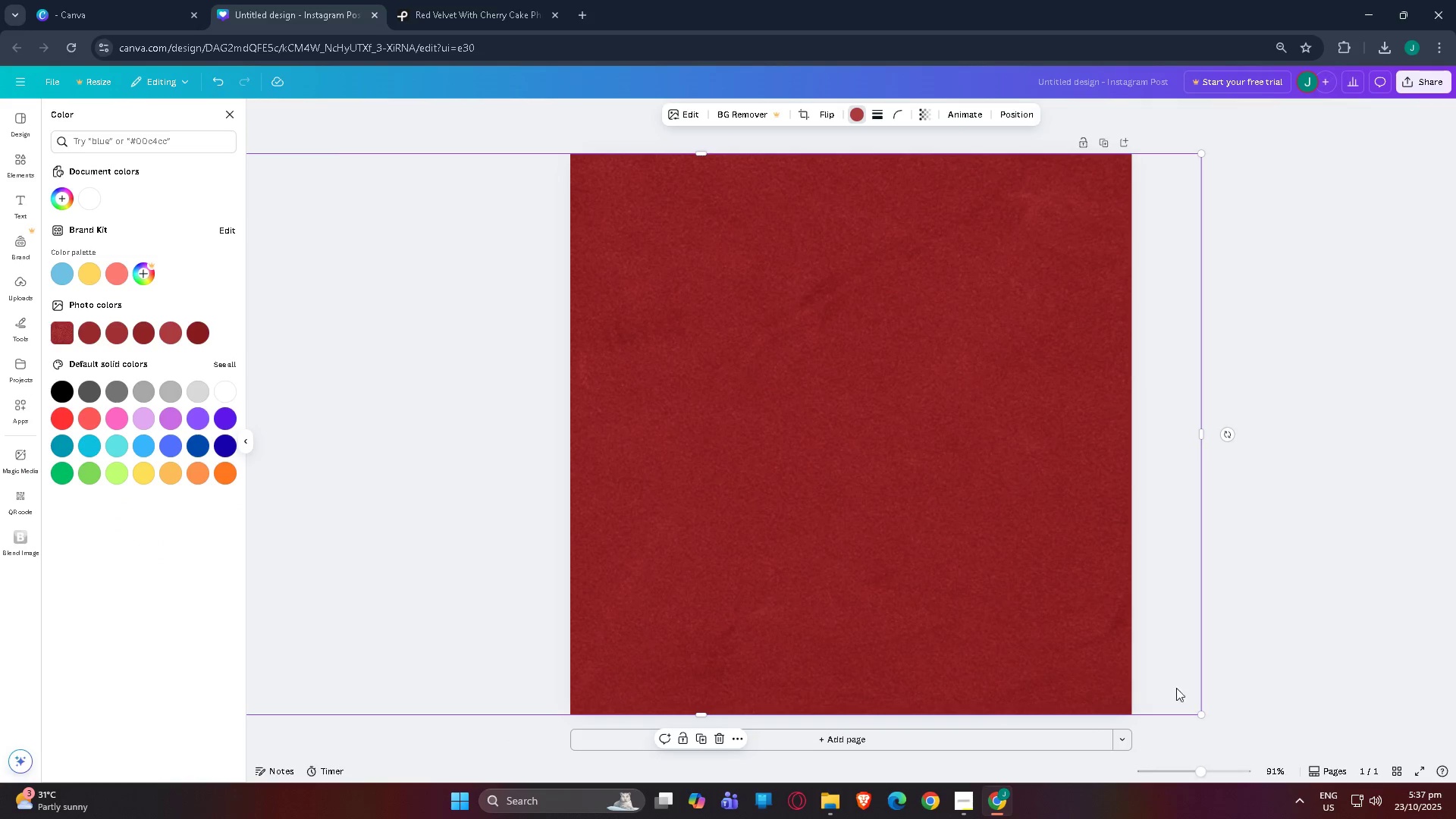 
left_click_drag(start_coordinate=[1265, 593], to_coordinate=[1260, 588])
 